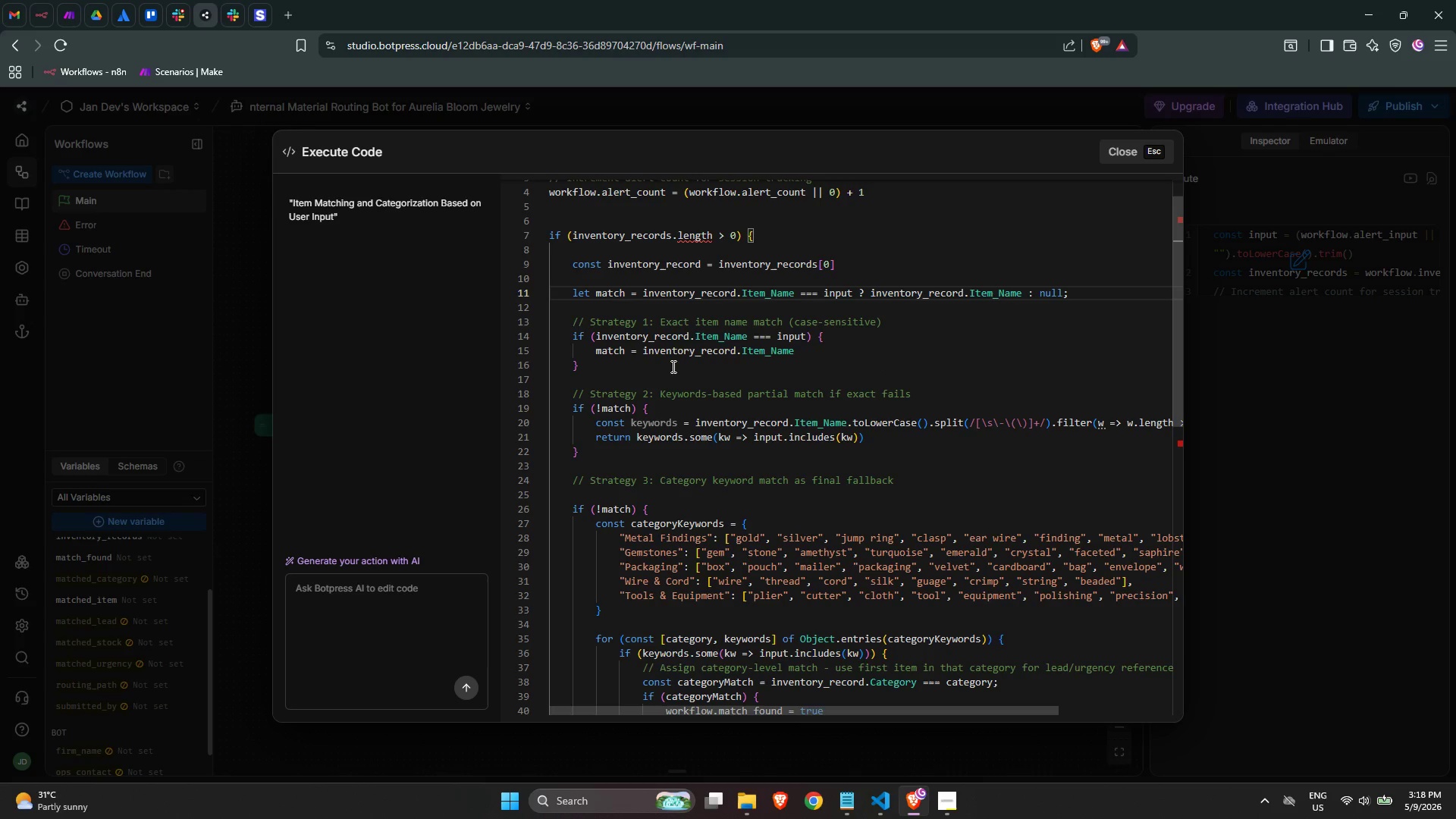 
wait(11.55)
 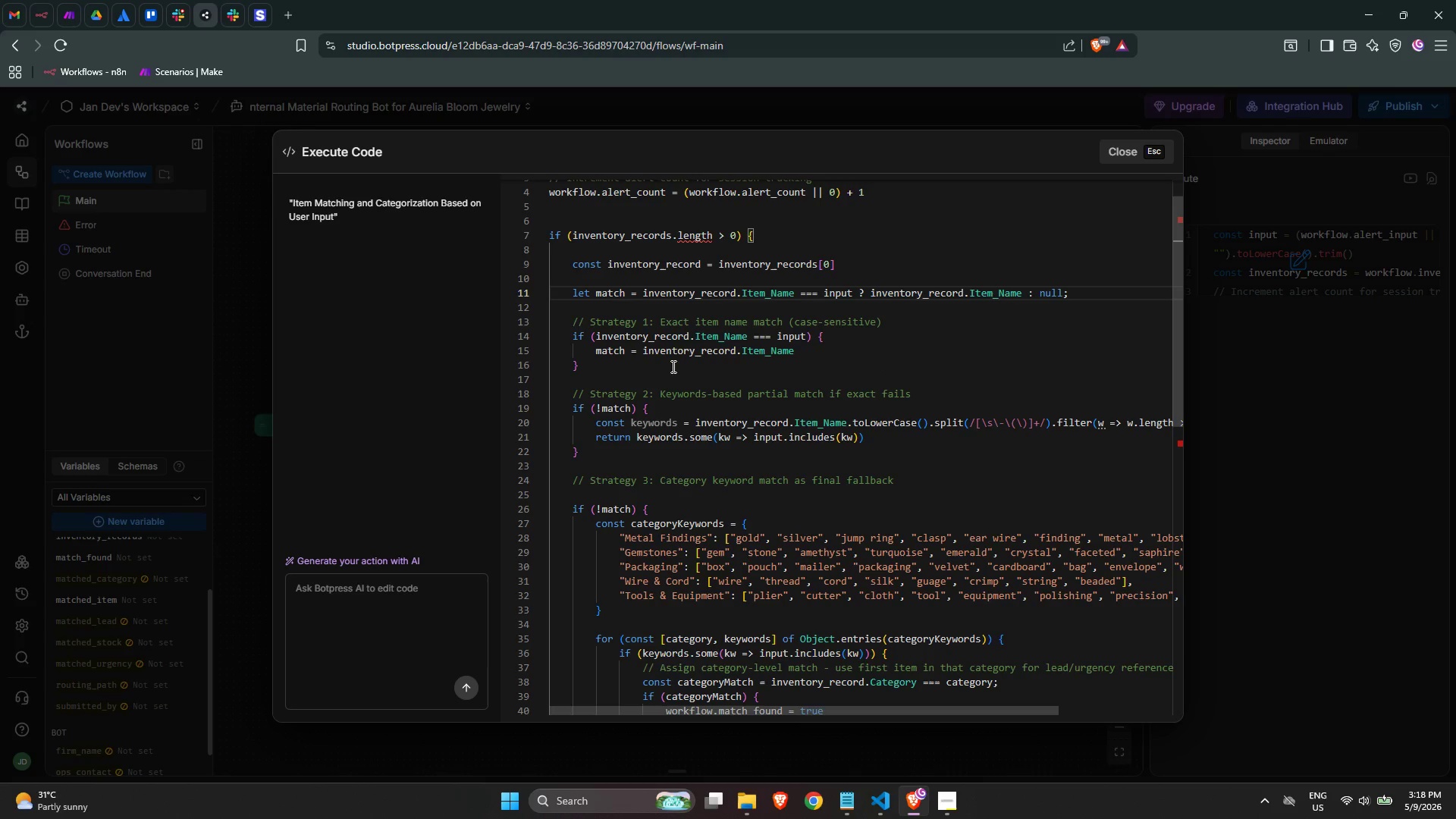 
left_click_drag(start_coordinate=[883, 318], to_coordinate=[575, 320])
 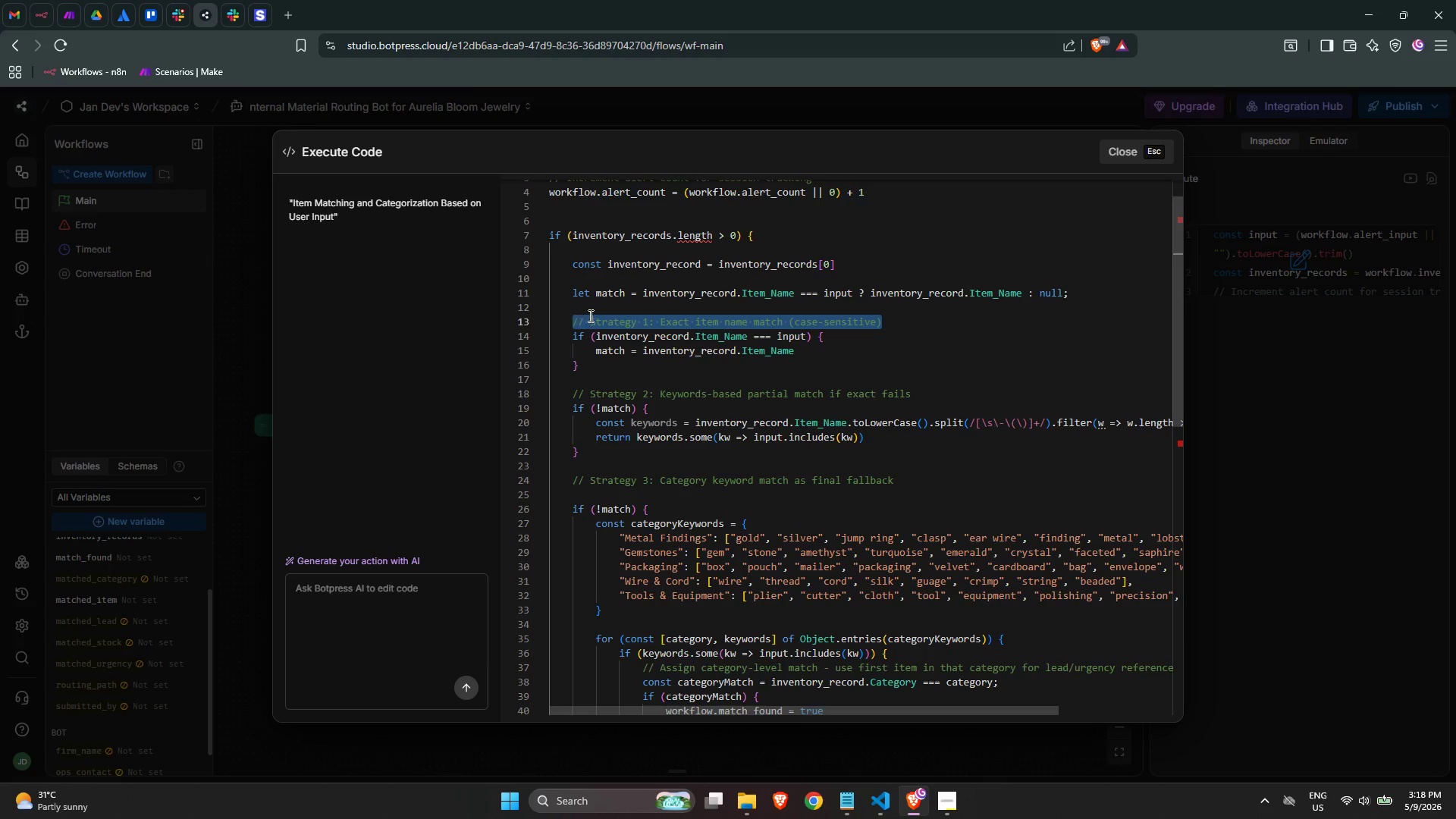 
key(Control+C)
 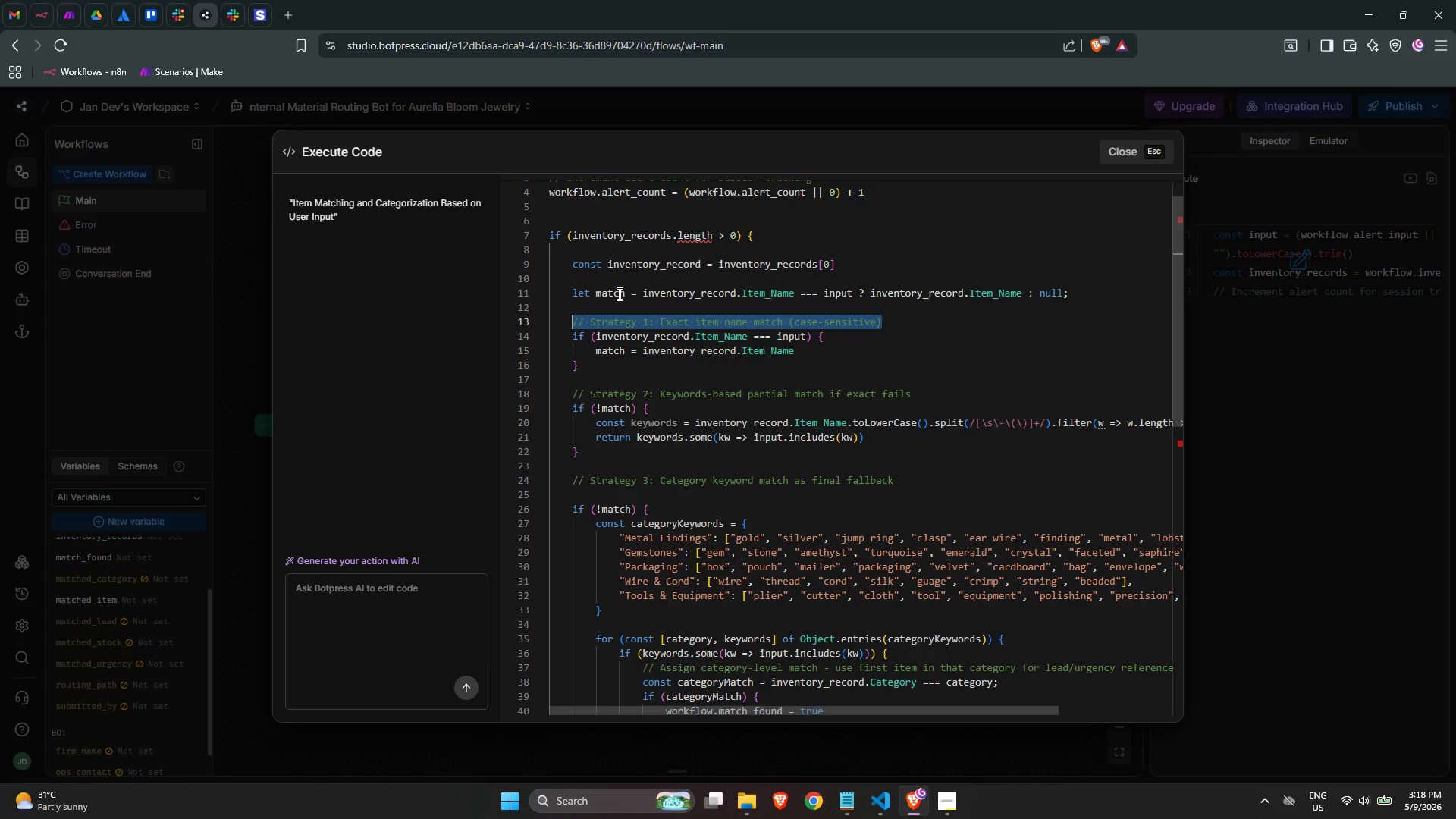 
key(Control+ControlLeft)
 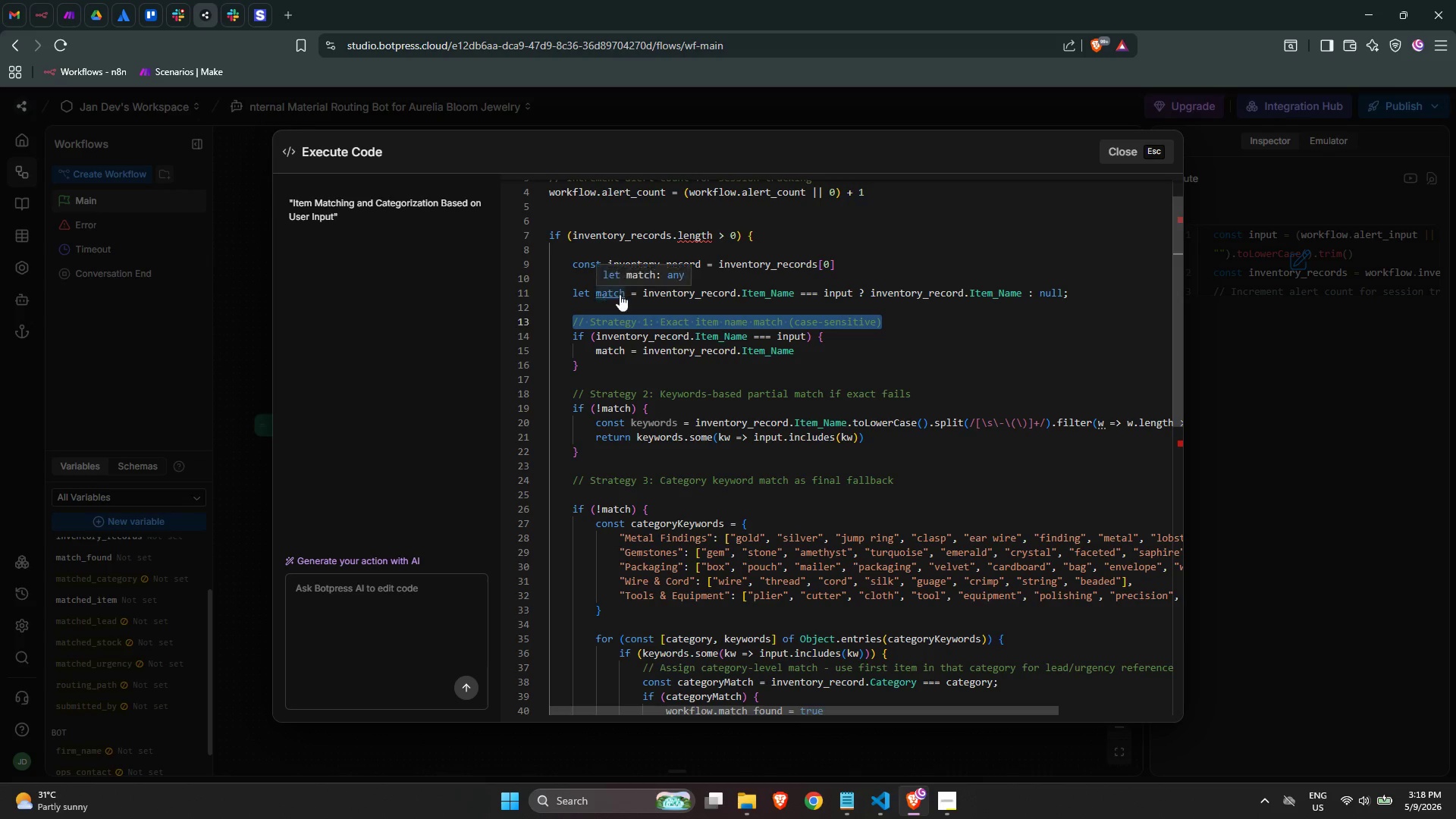 
key(Control+X)
 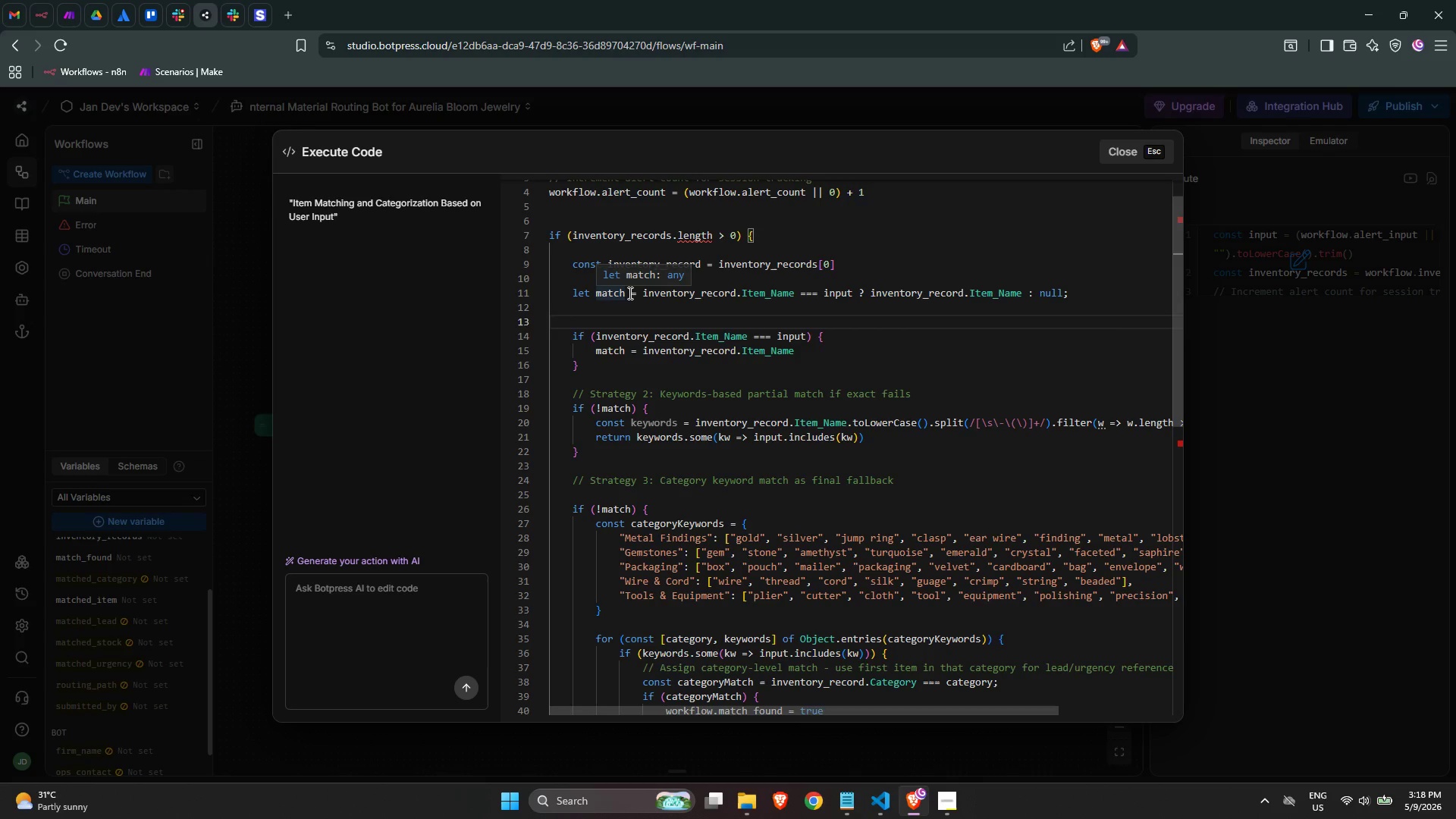 
key(Backspace)
 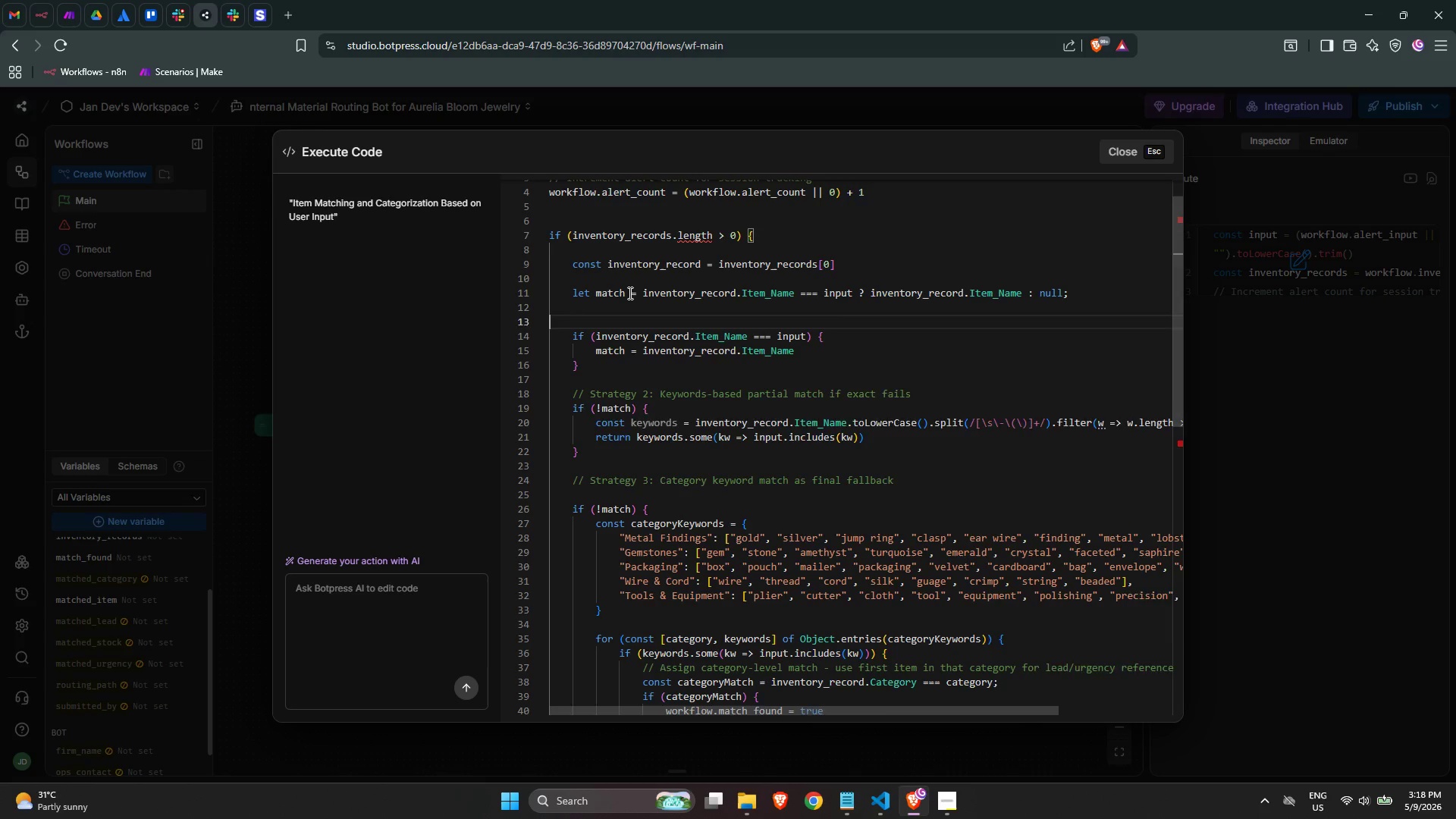 
key(Backspace)
 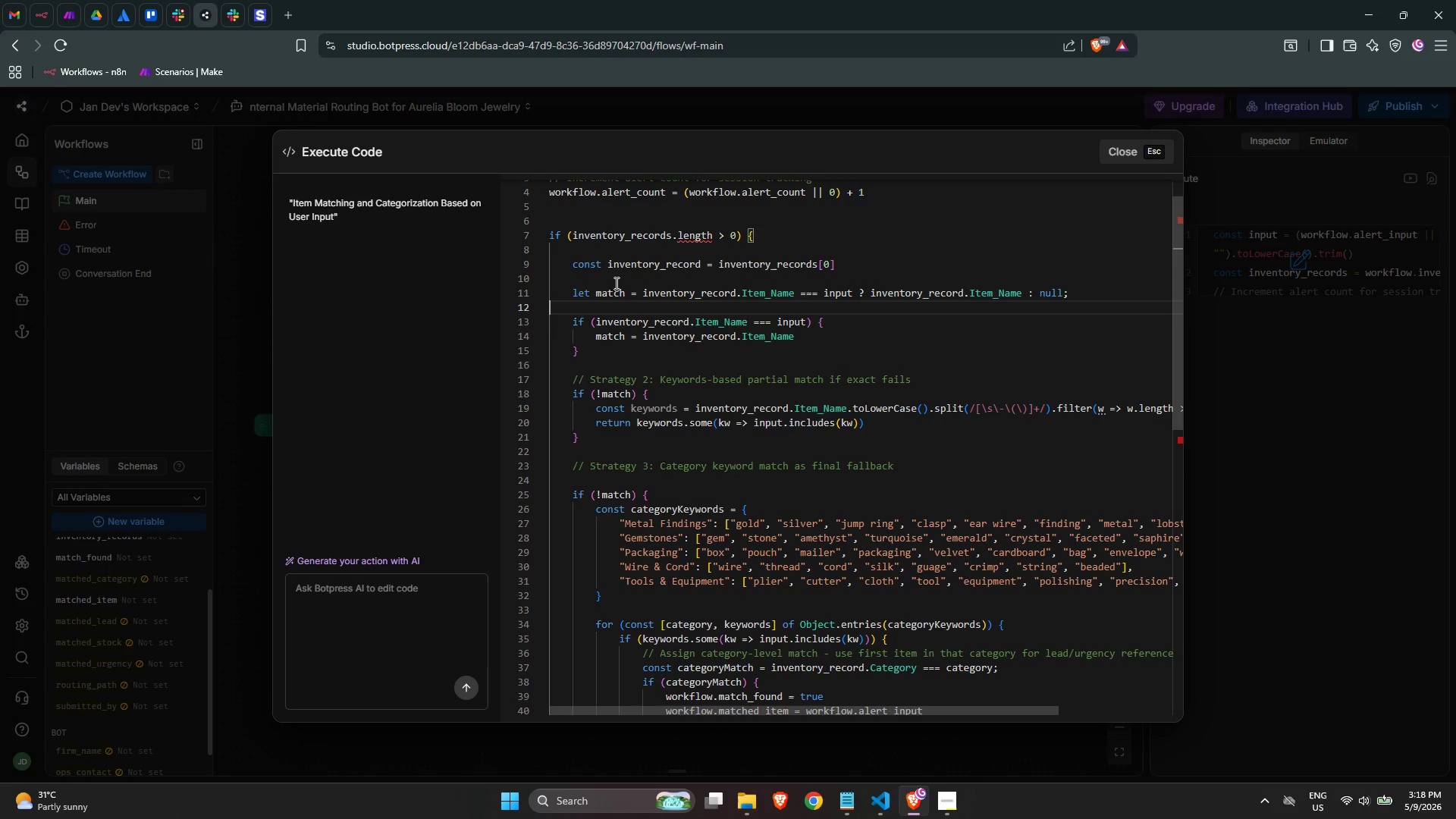 
left_click([613, 278])
 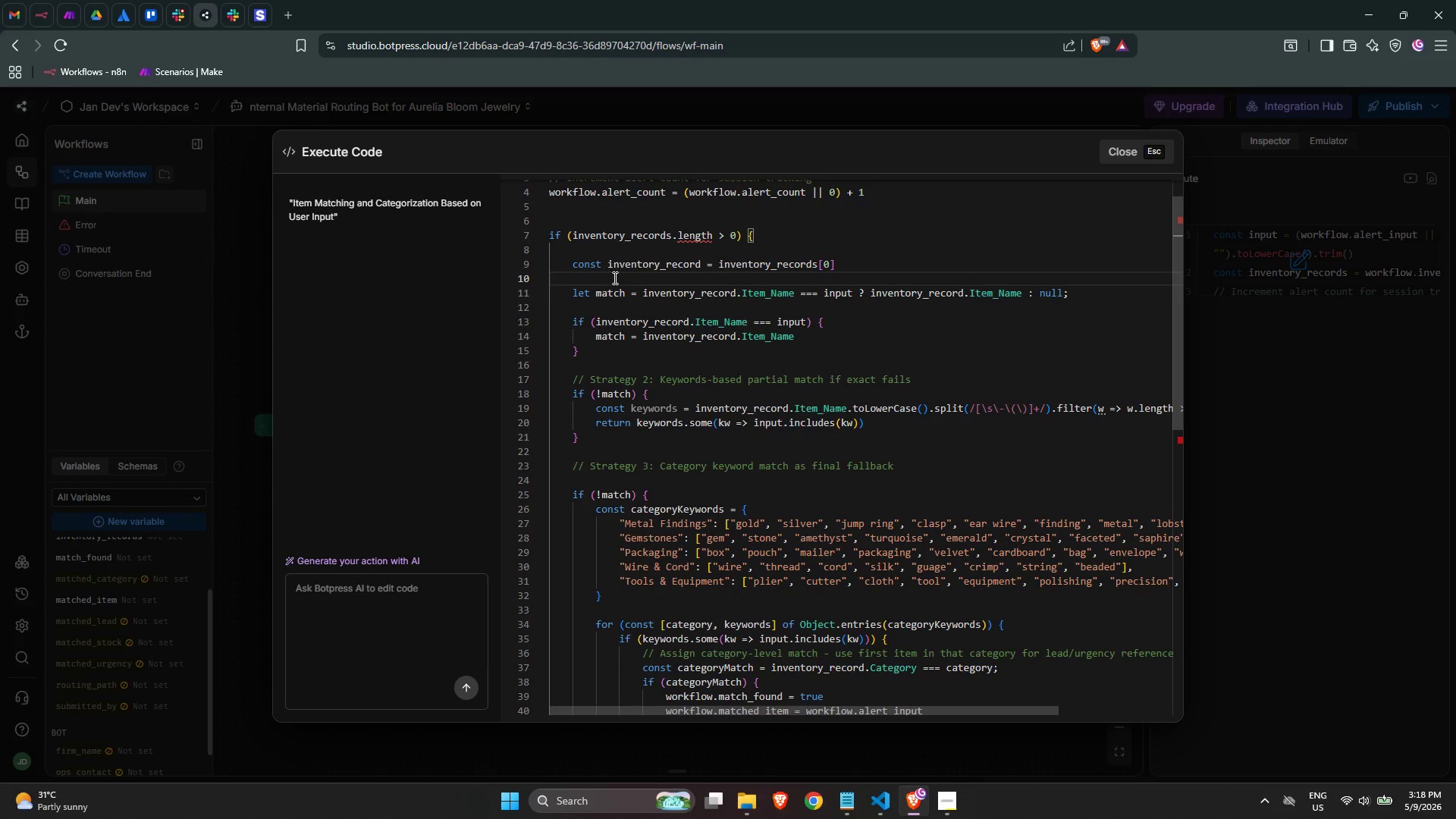 
key(Enter)
 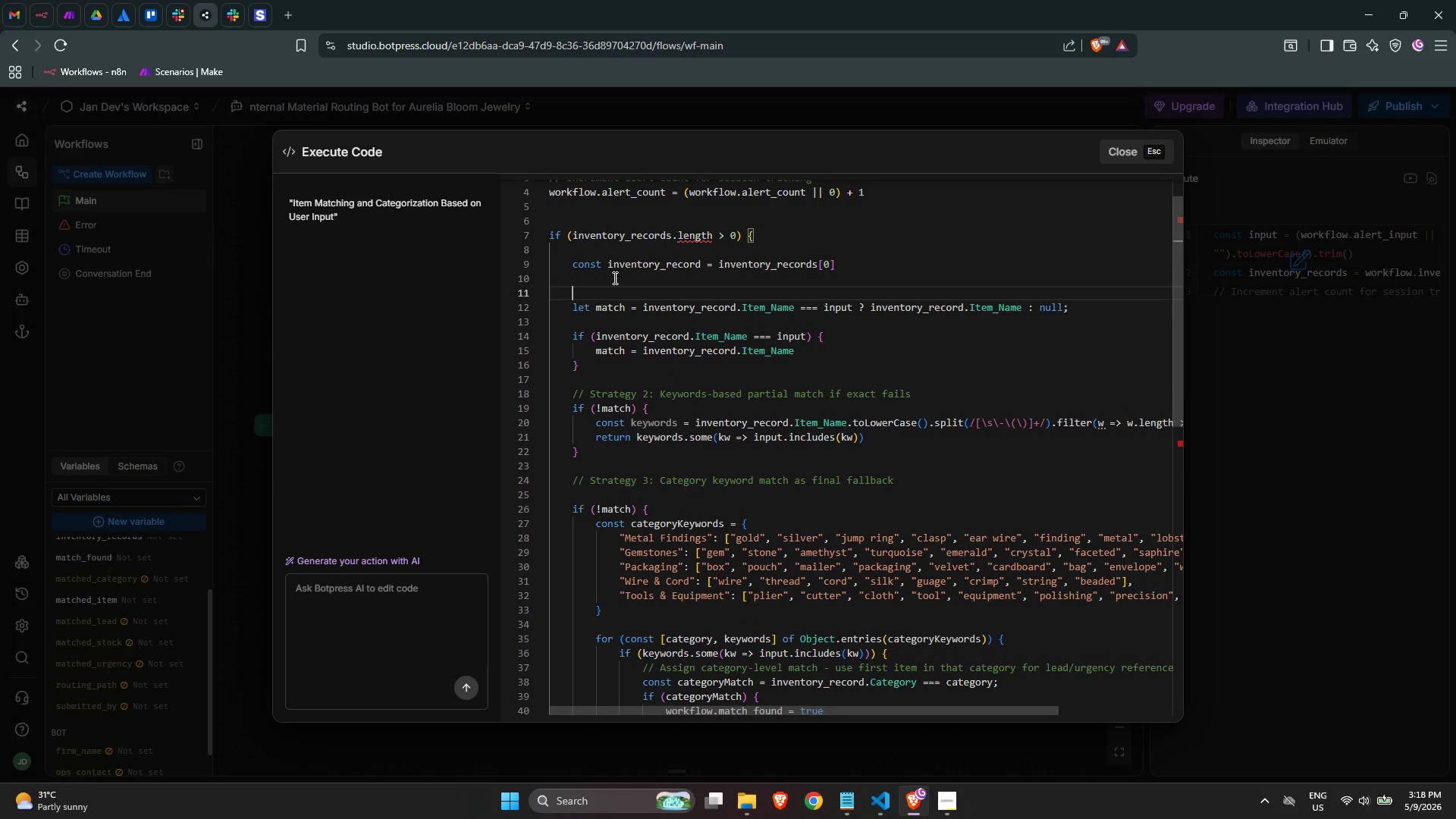 
key(Tab)
 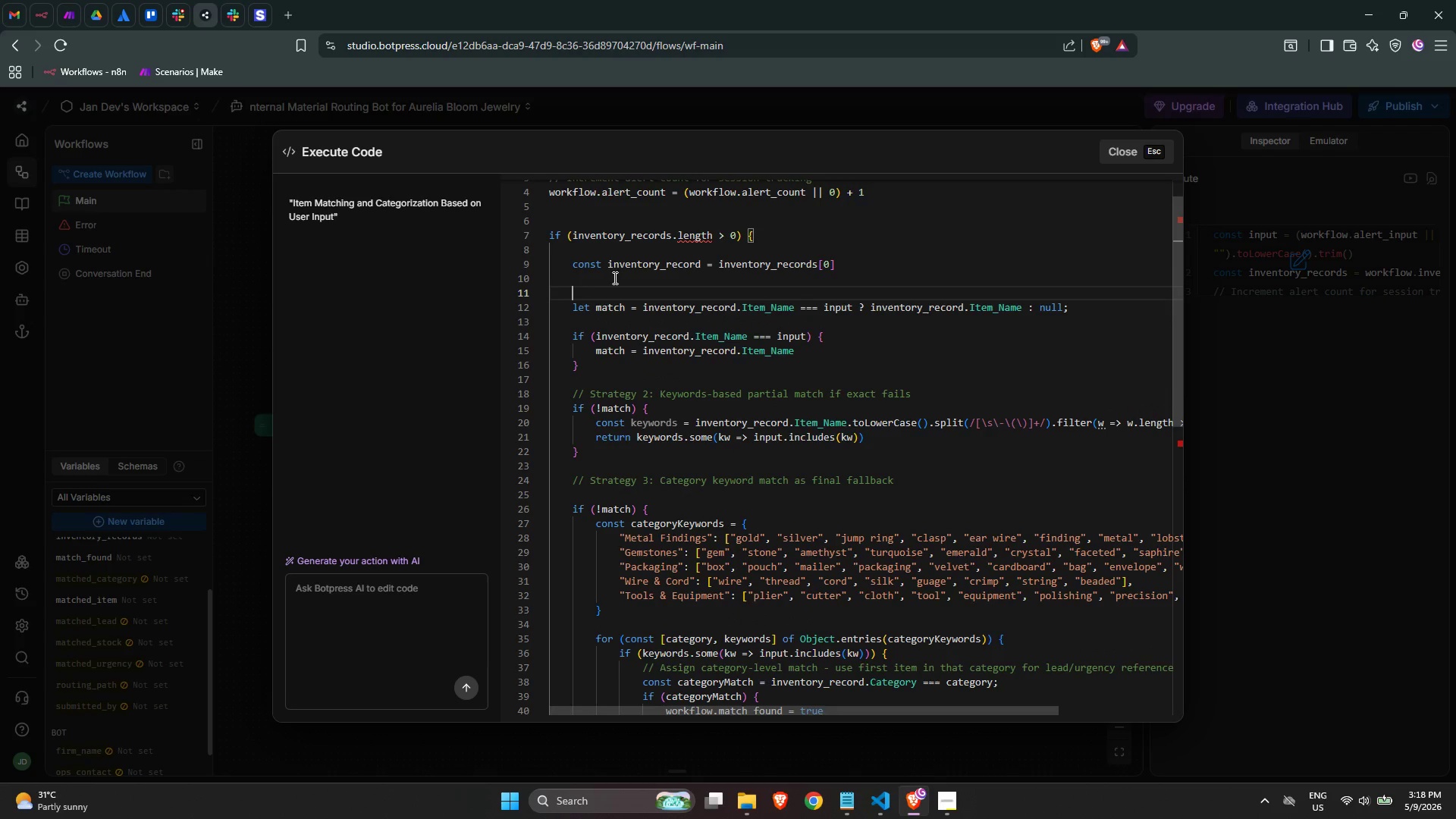 
key(Control+ControlLeft)
 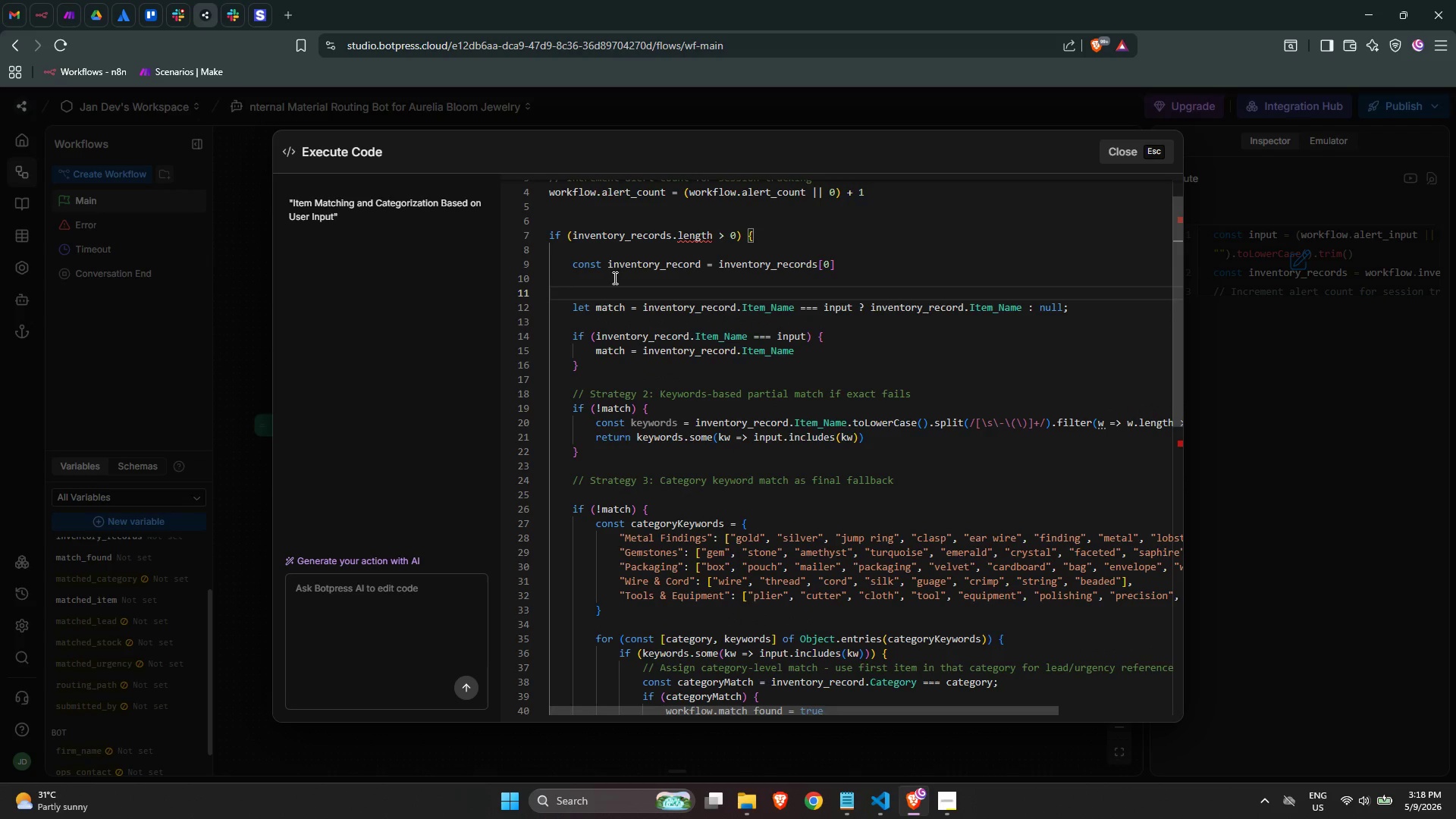 
key(Control+V)
 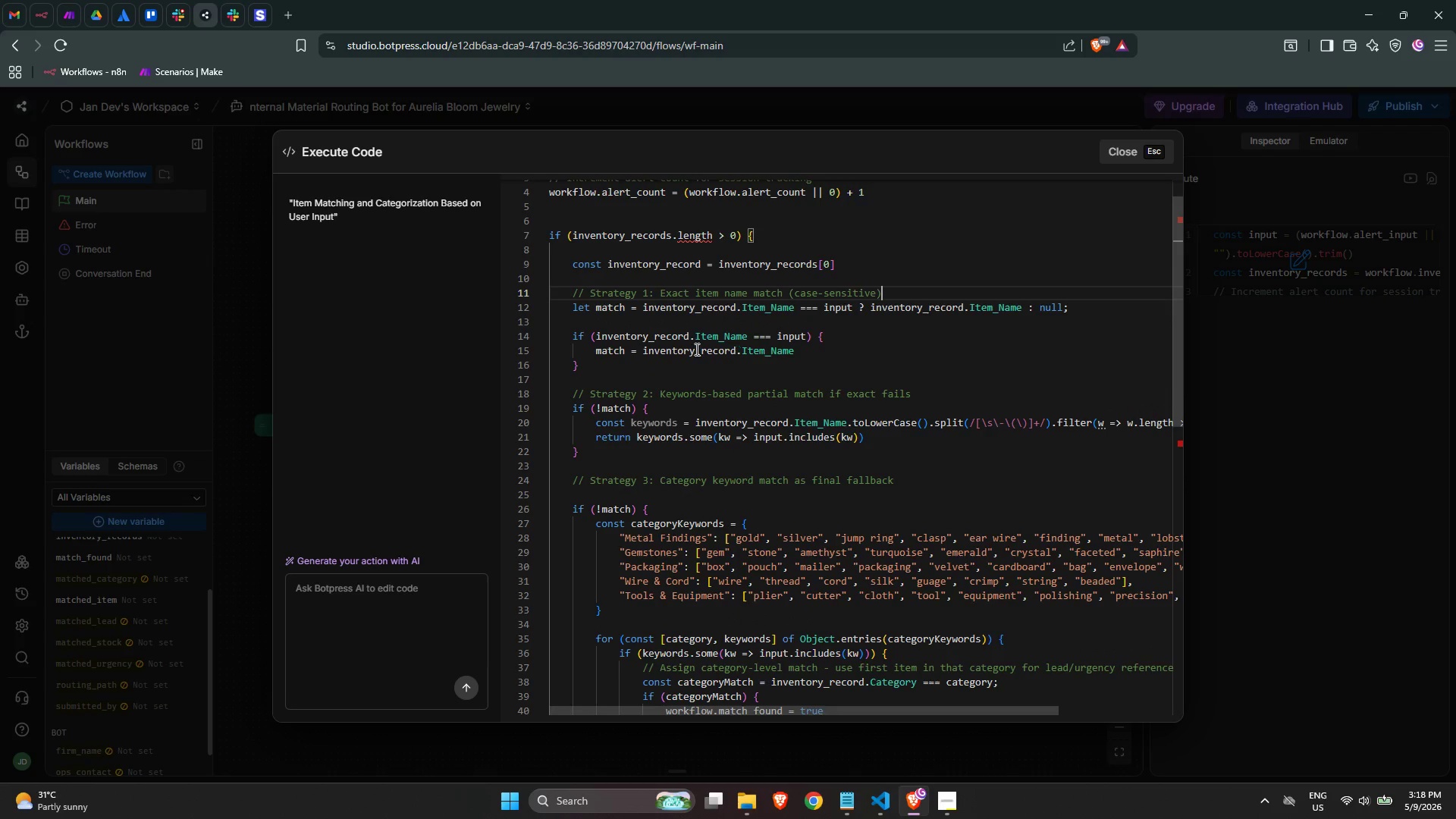 
left_click_drag(start_coordinate=[627, 362], to_coordinate=[513, 337])
 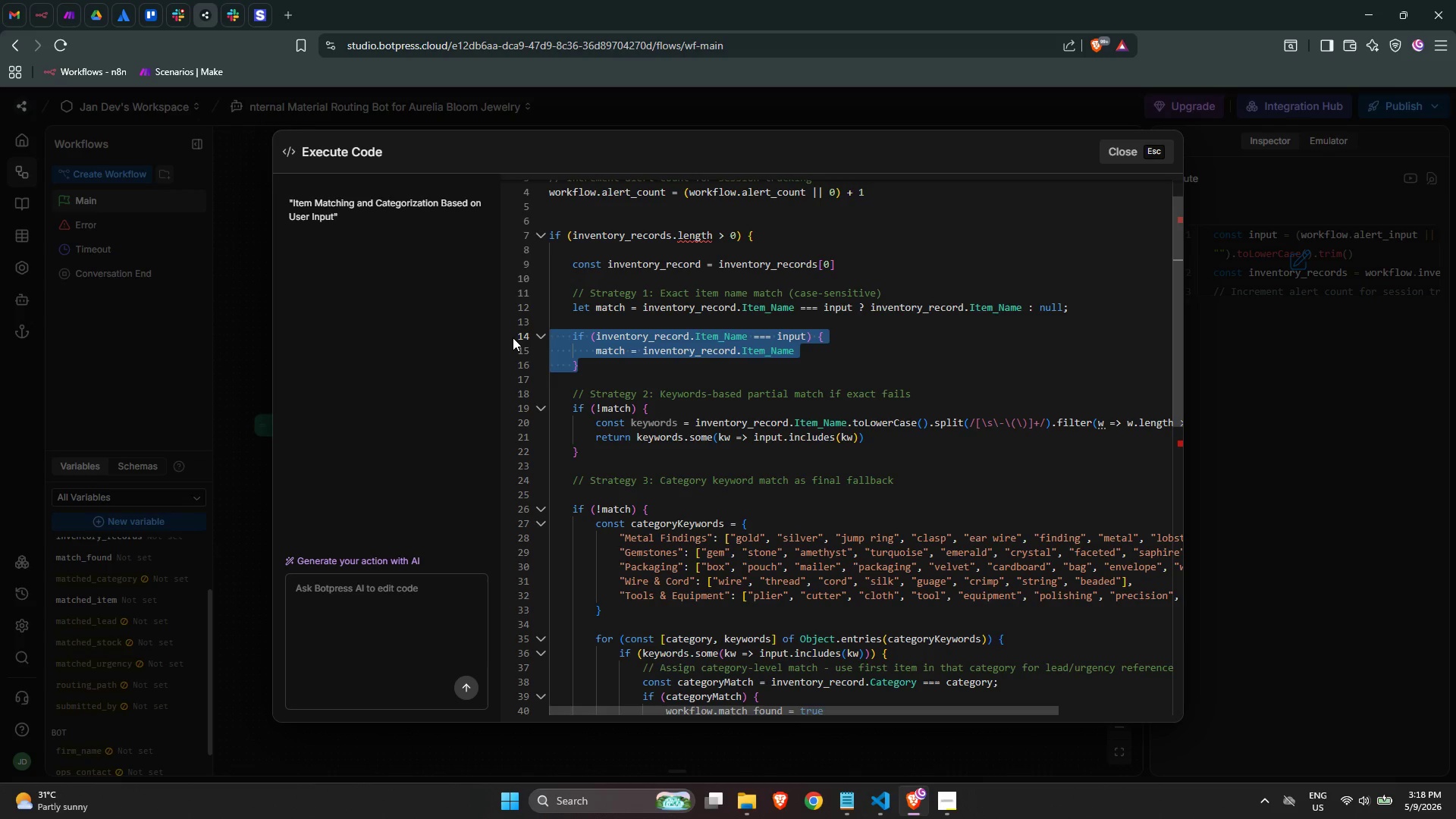 
key(Backspace)
 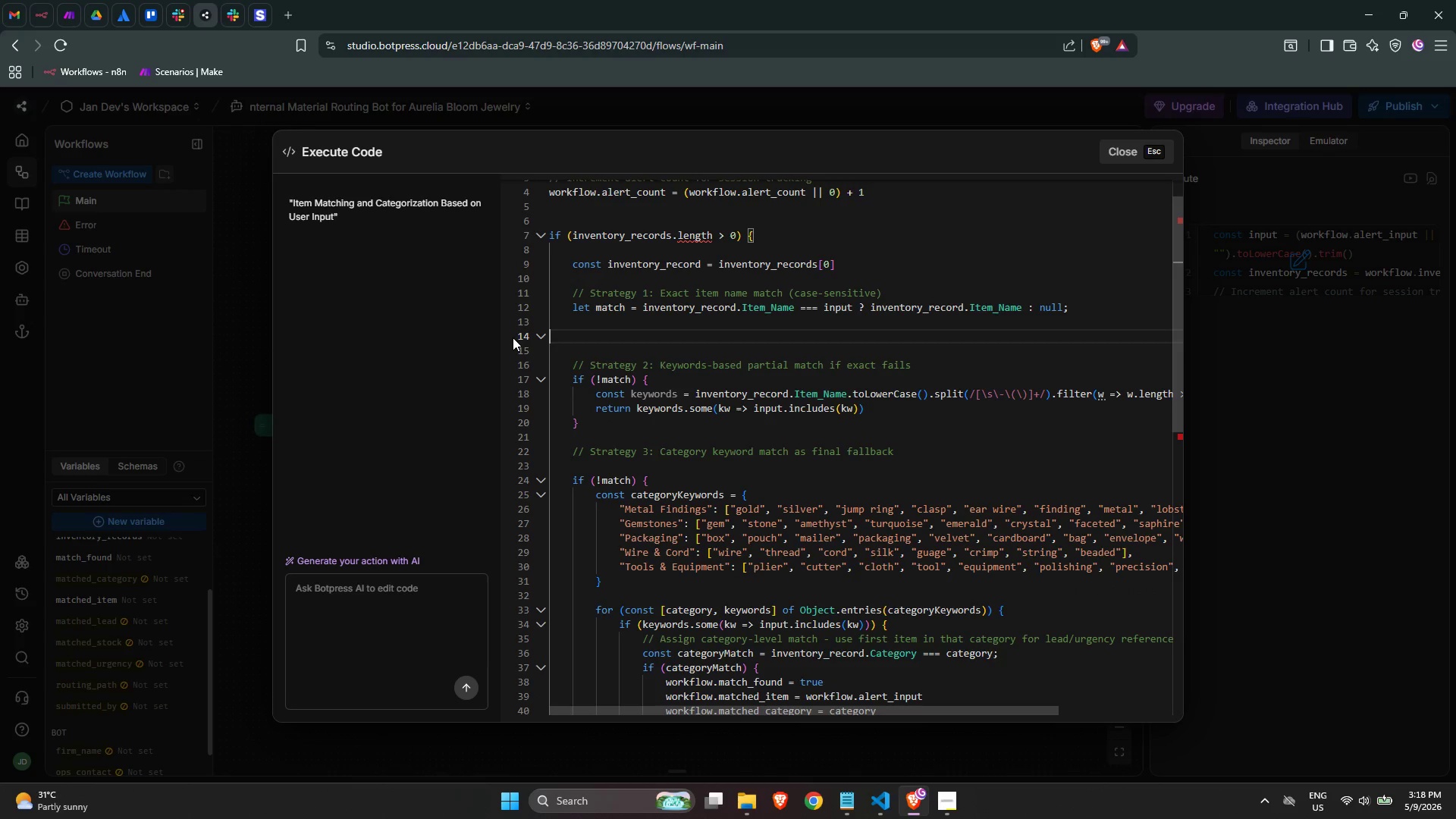 
key(Backspace)
 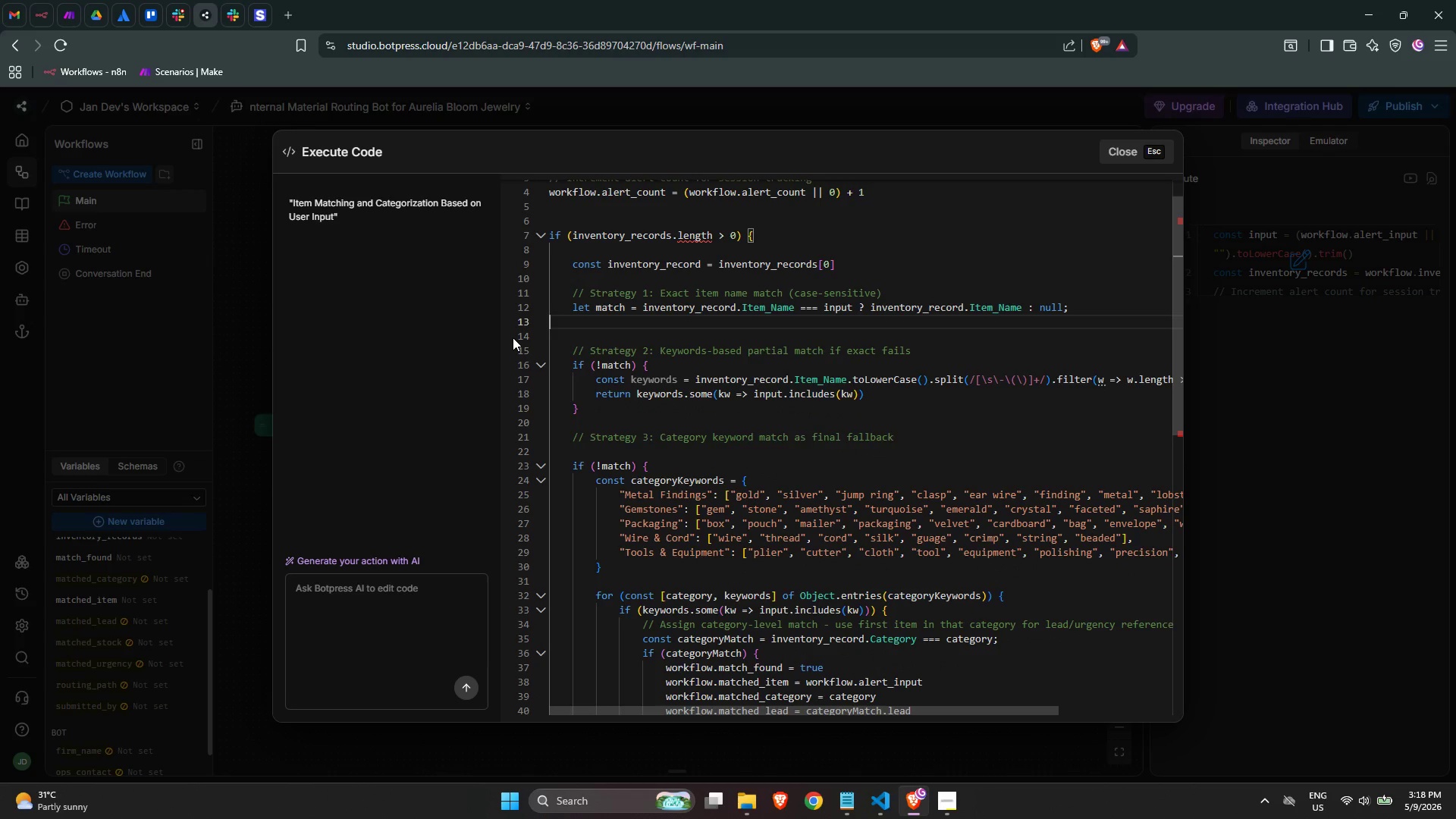 
key(Backspace)
 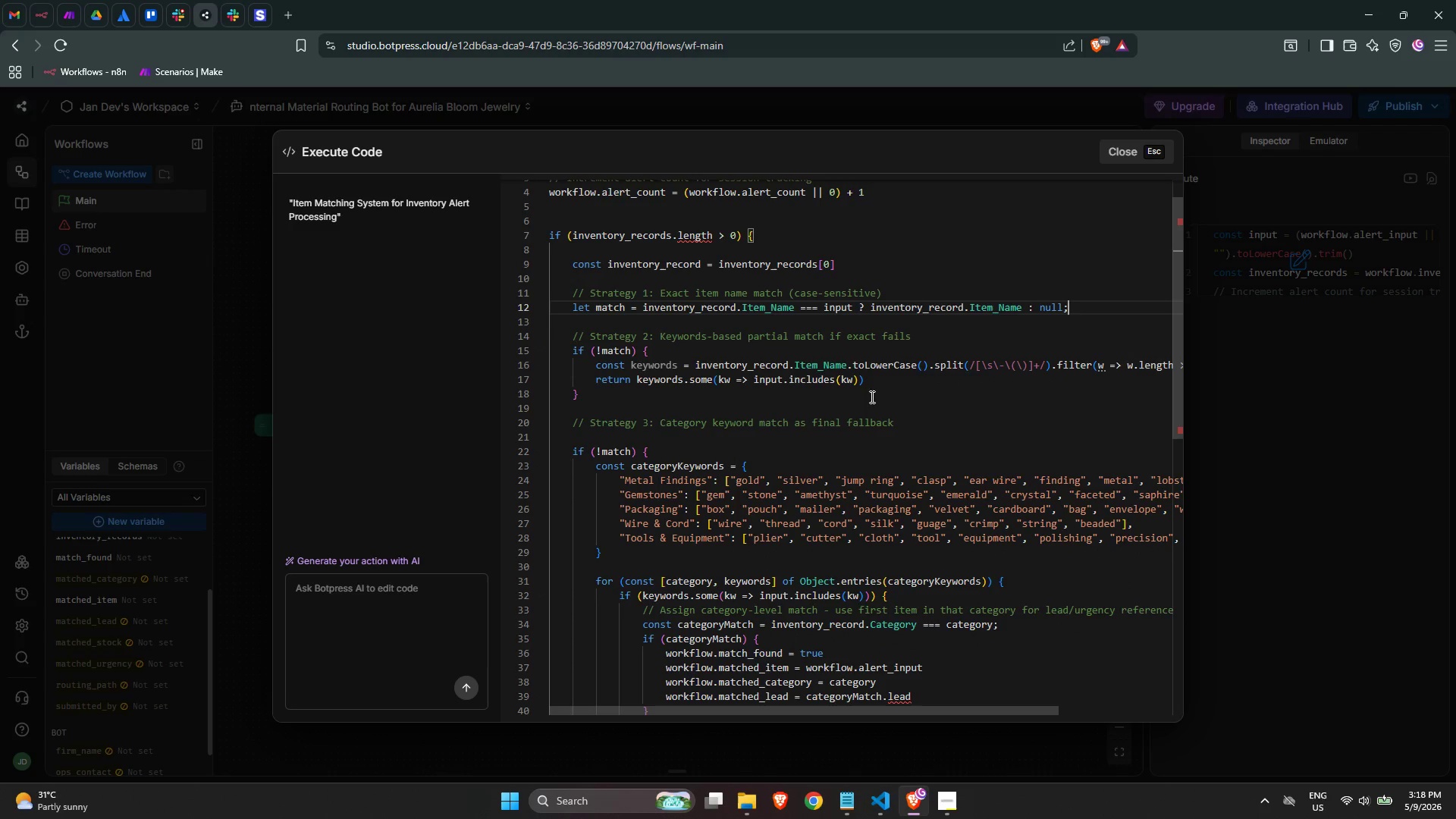 
left_click([915, 381])
 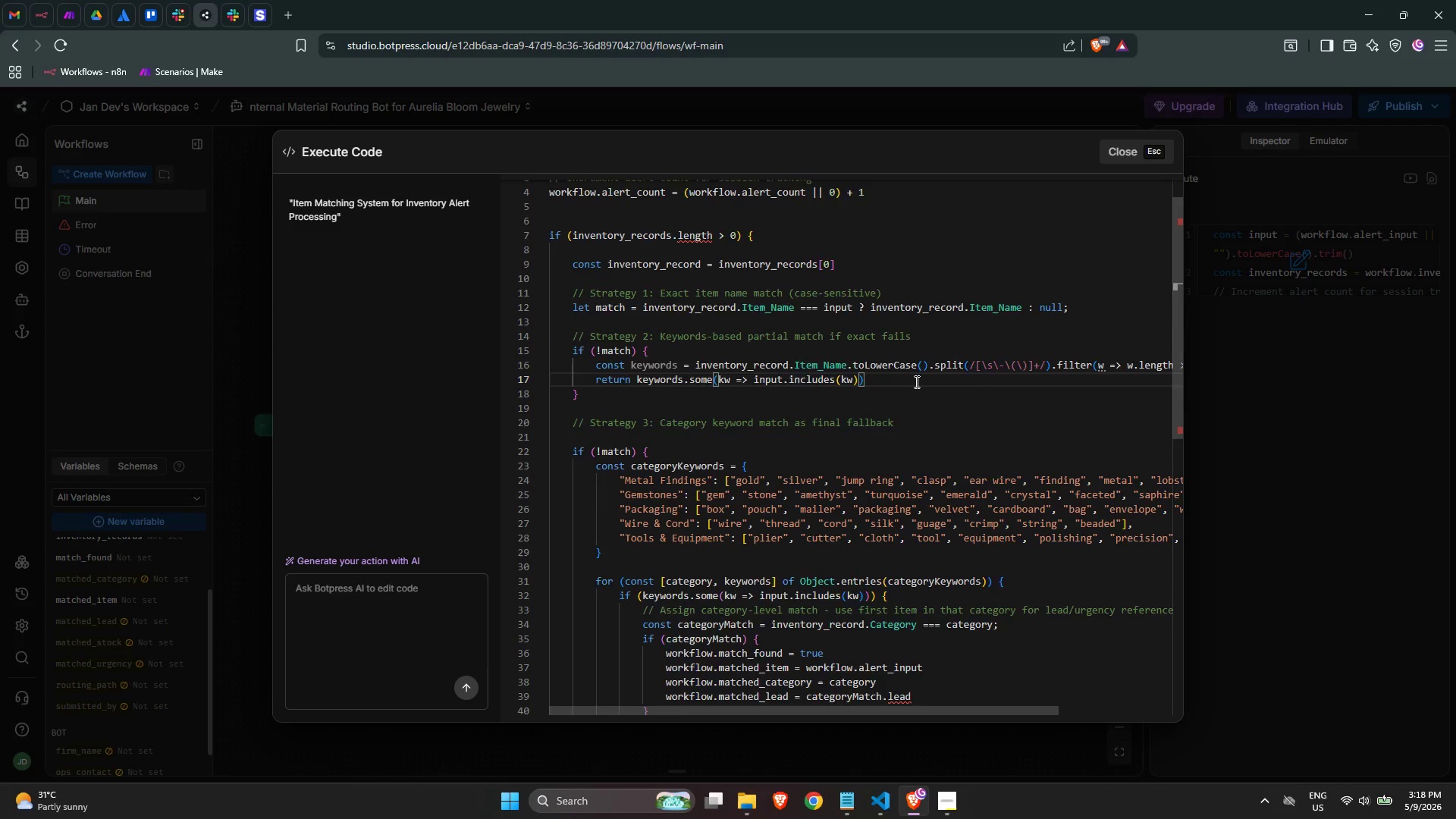 
scroll: coordinate [915, 381], scroll_direction: down, amount: 2.0
 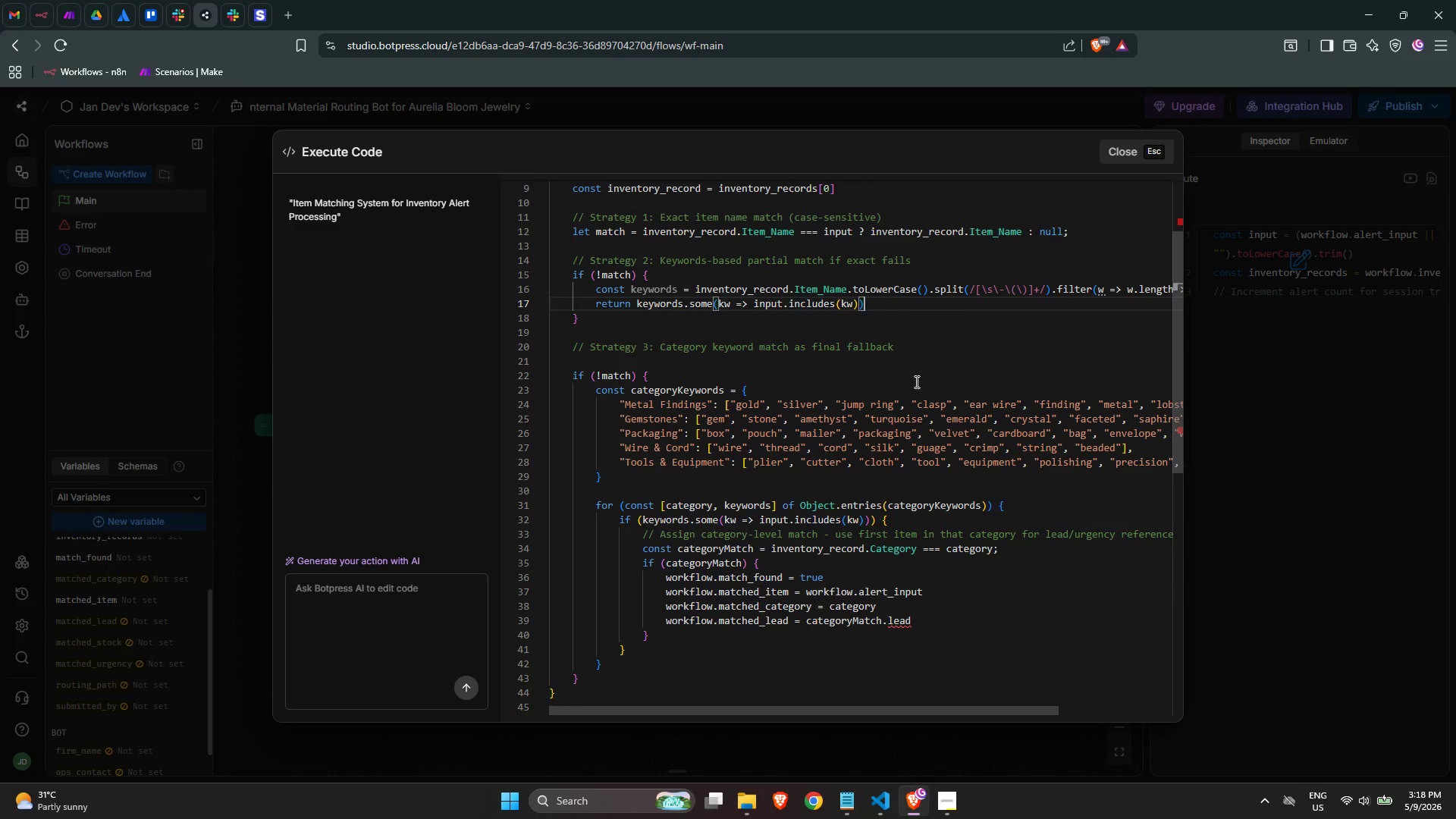 
scroll: coordinate [915, 381], scroll_direction: up, amount: 3.0
 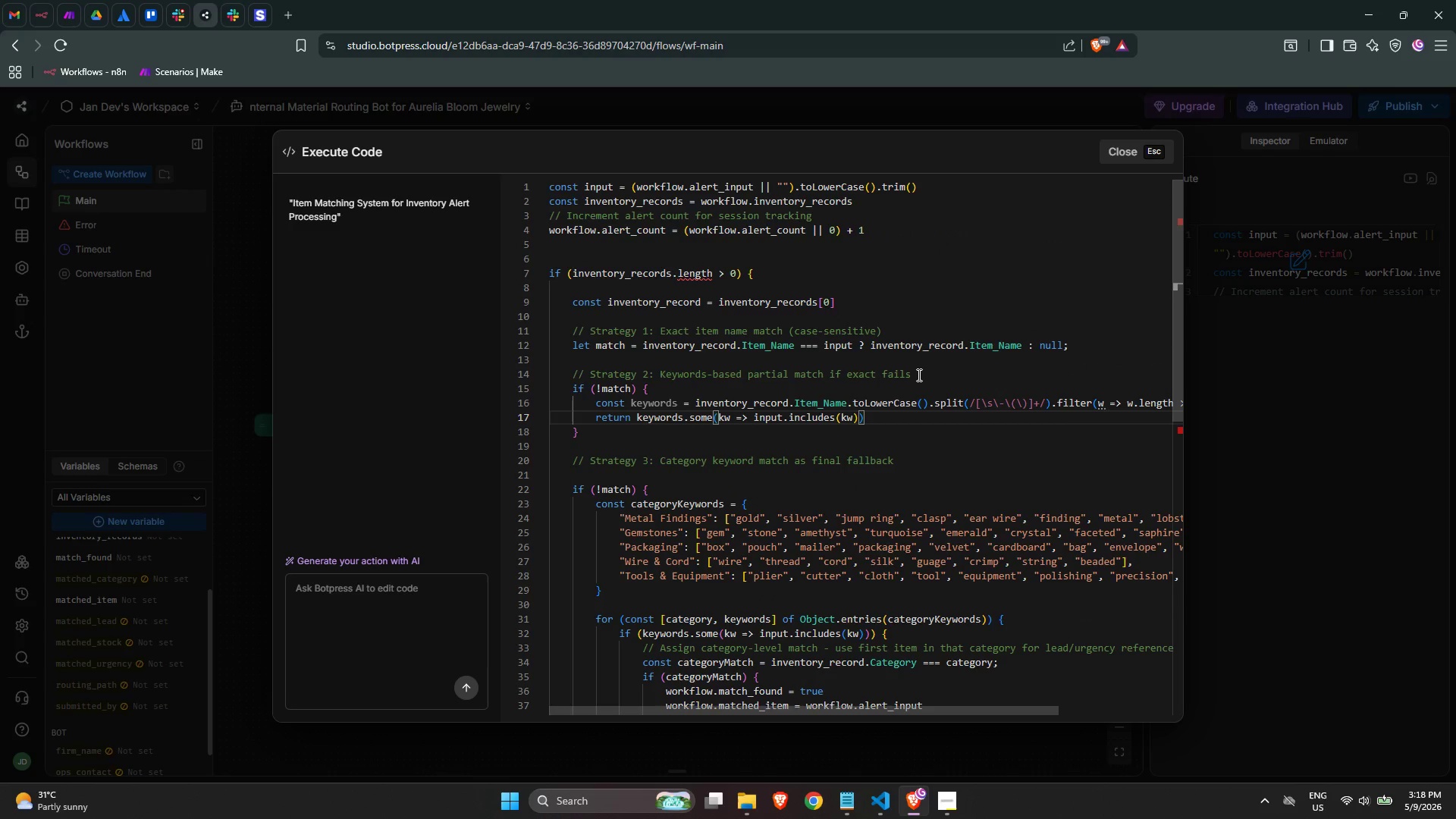 
scroll: coordinate [928, 370], scroll_direction: down, amount: 4.0
 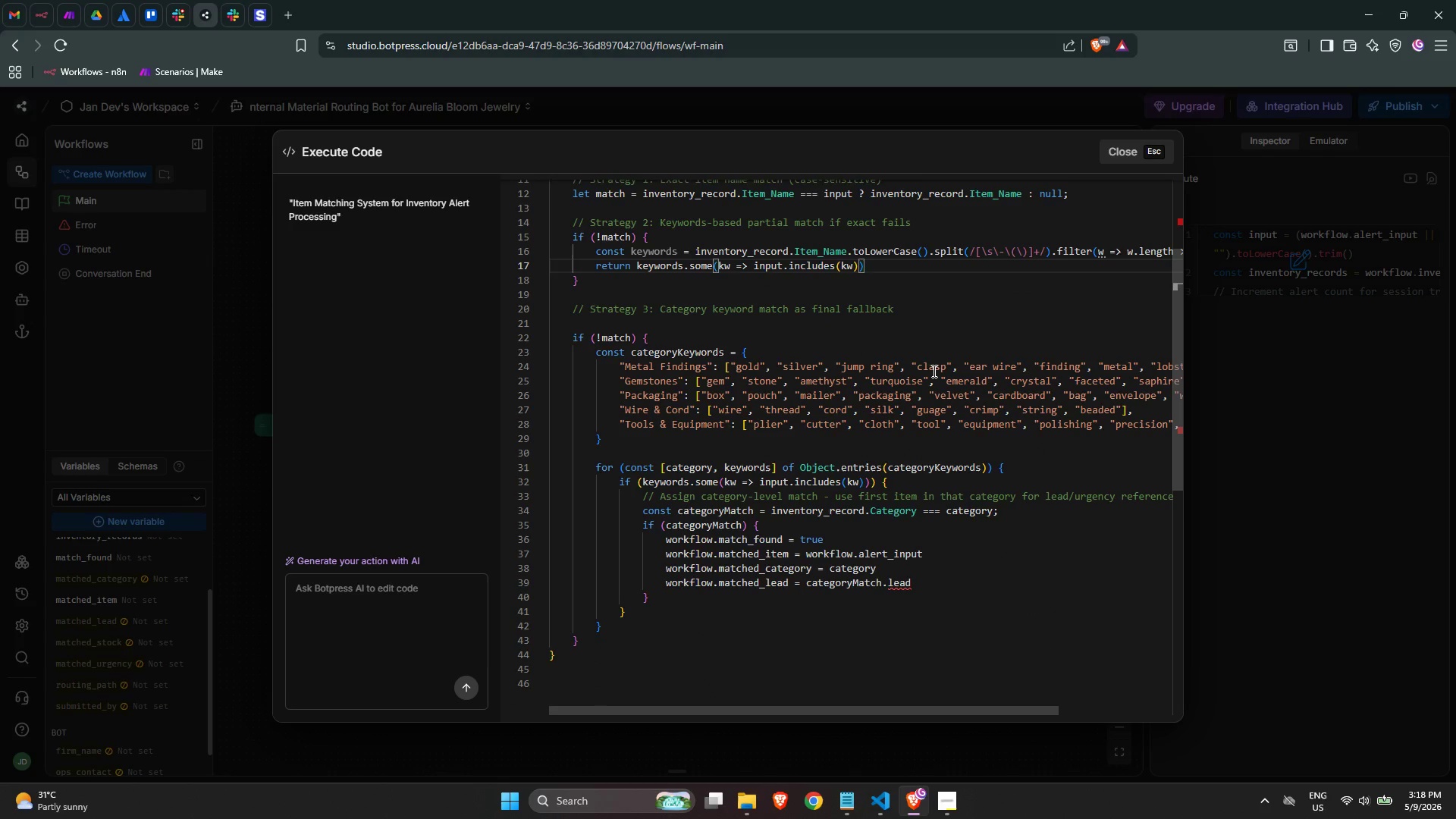 
scroll: coordinate [937, 379], scroll_direction: up, amount: 2.0
 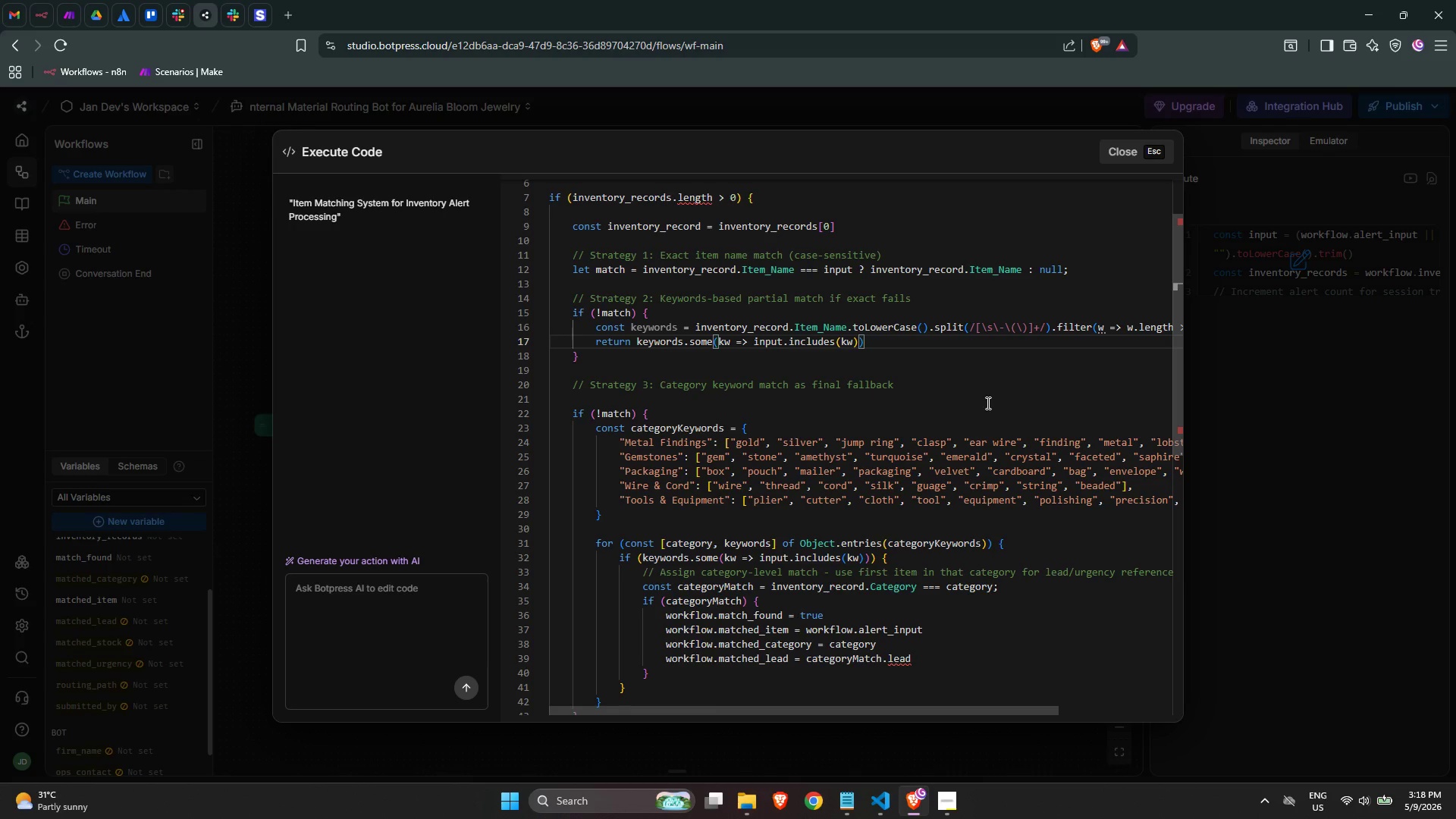 
wait(11.46)
 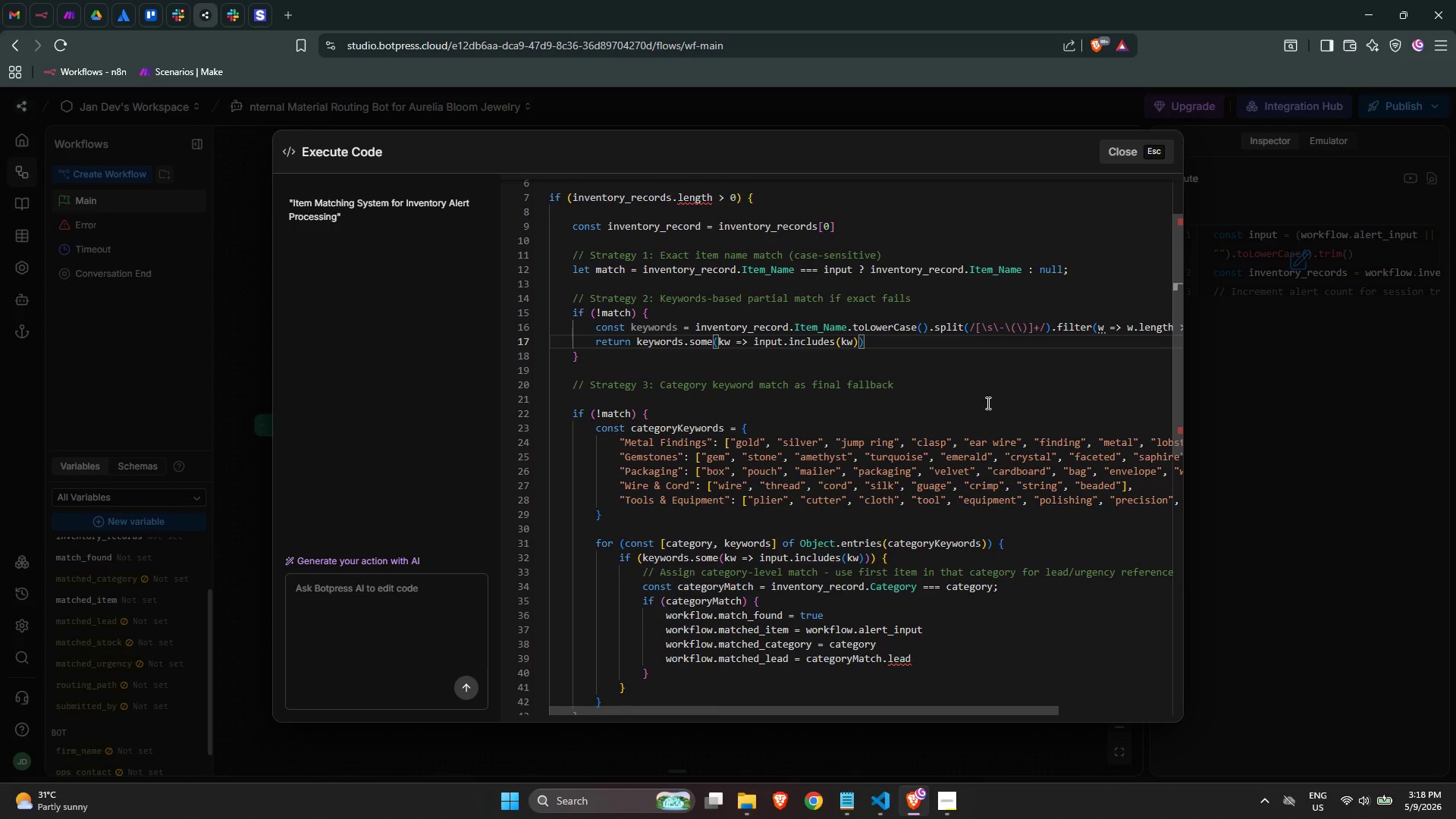 
left_click([804, 588])
 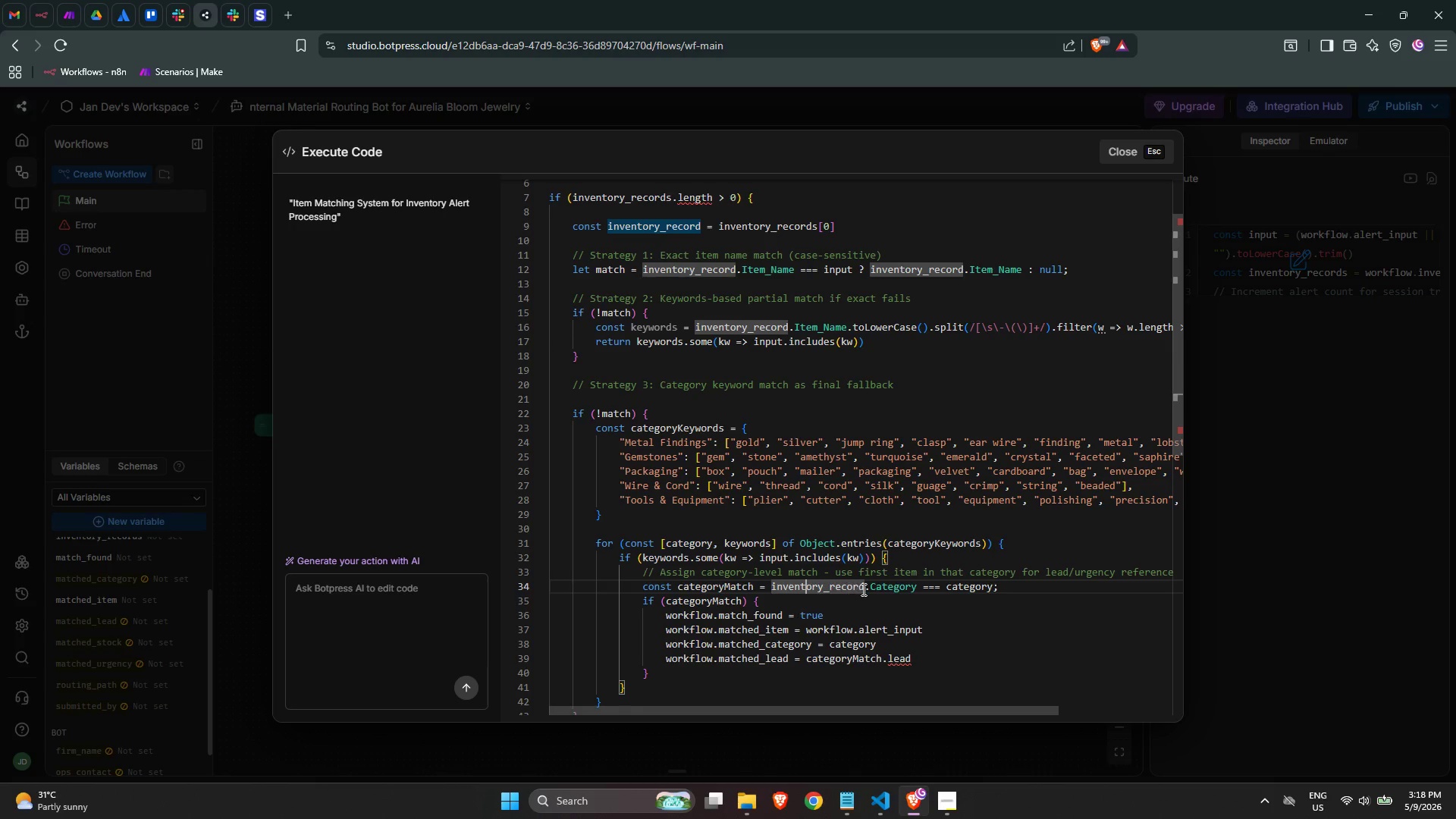 
left_click([902, 605])
 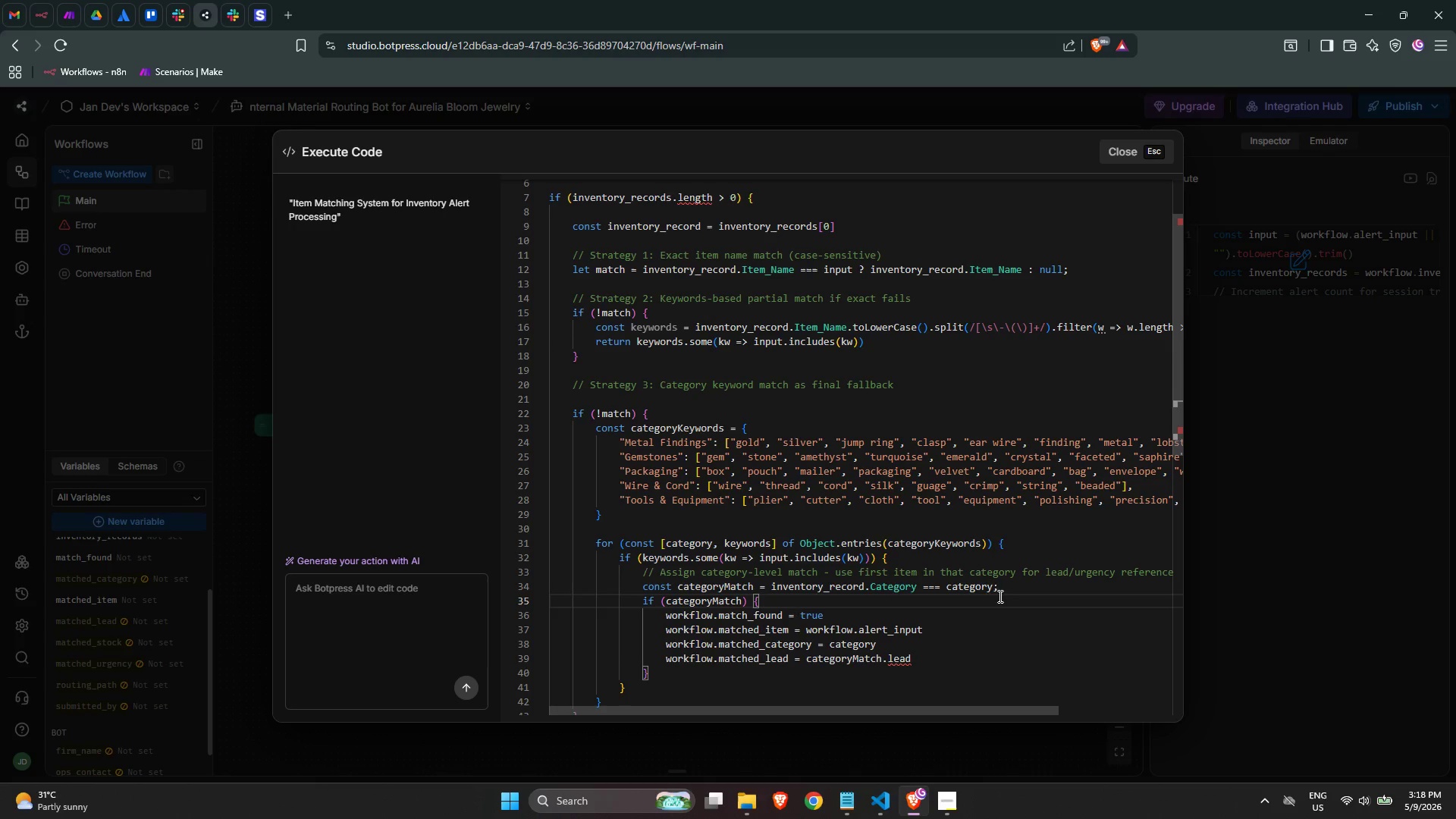 
left_click([1016, 585])
 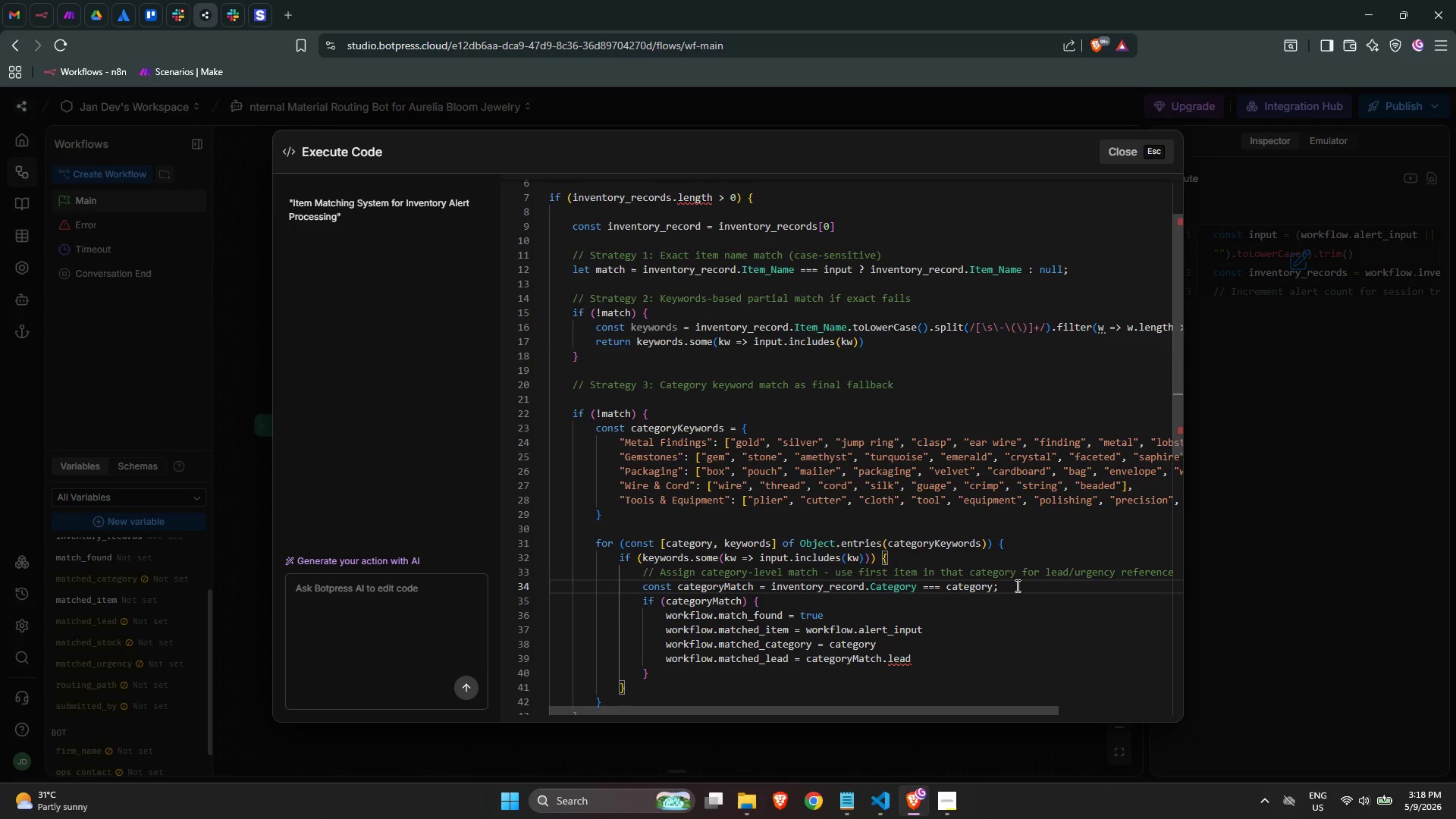 
key(ArrowLeft)
 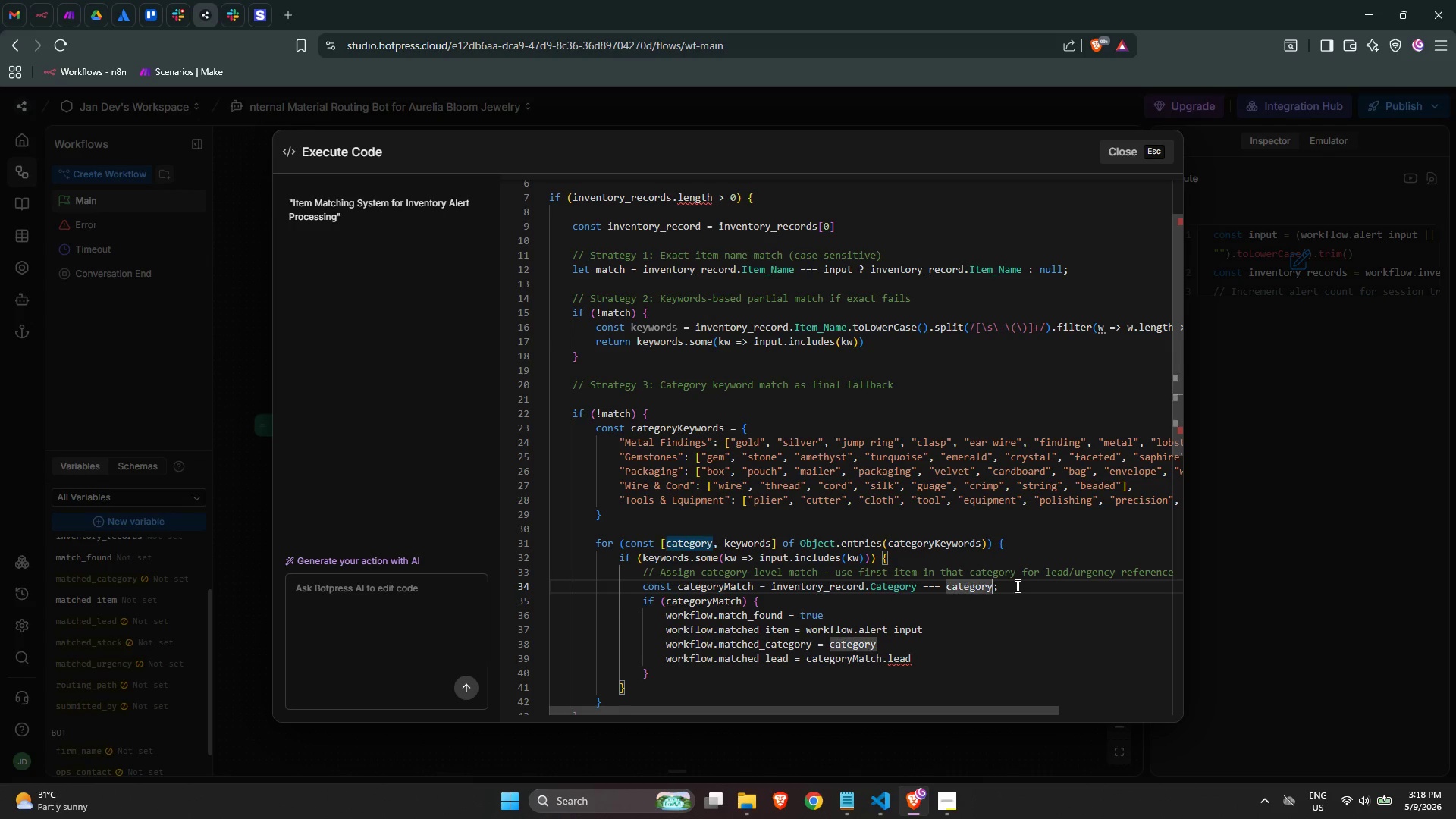 
key(Space)
 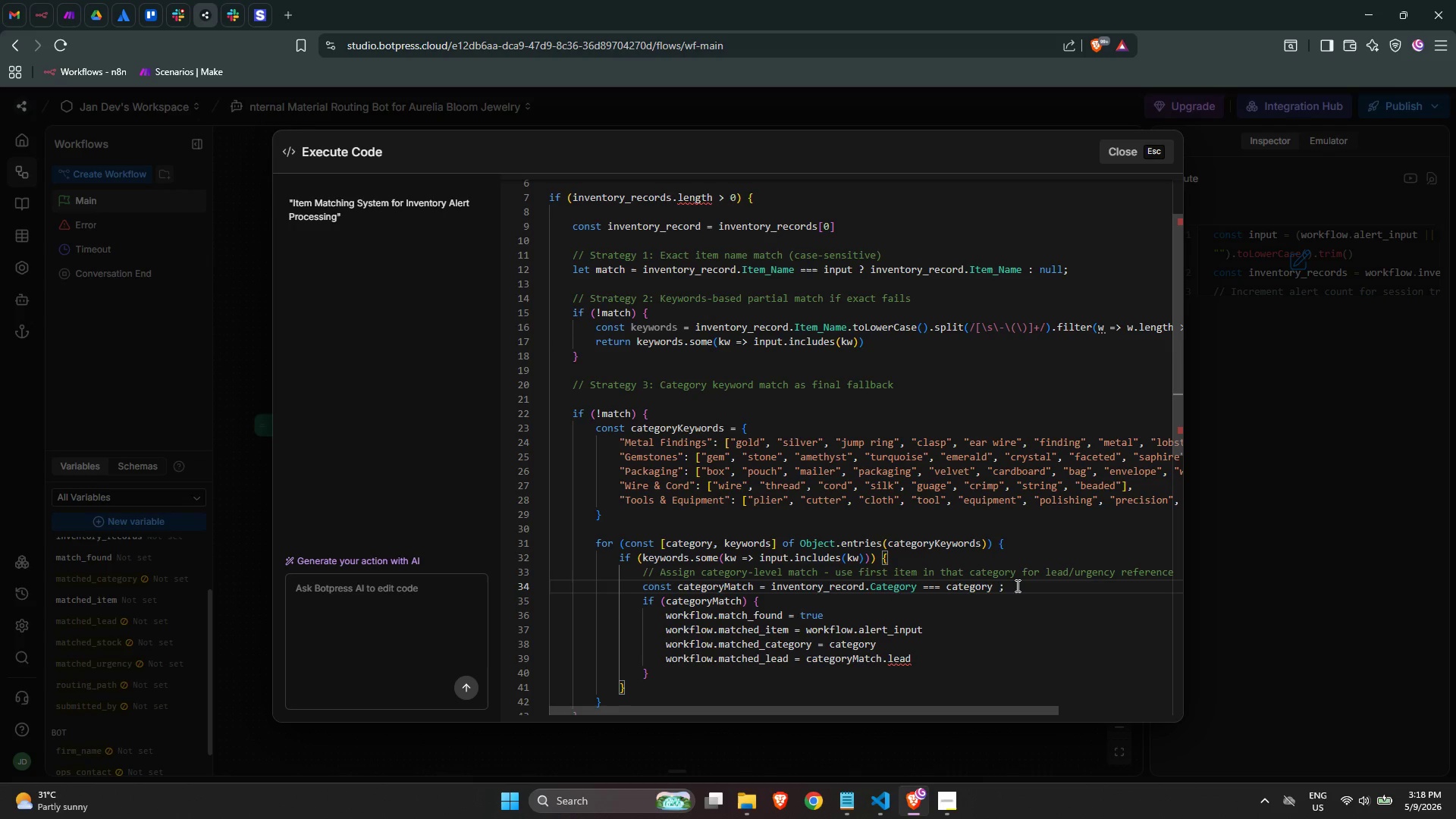 
key(Shift+Slash)
 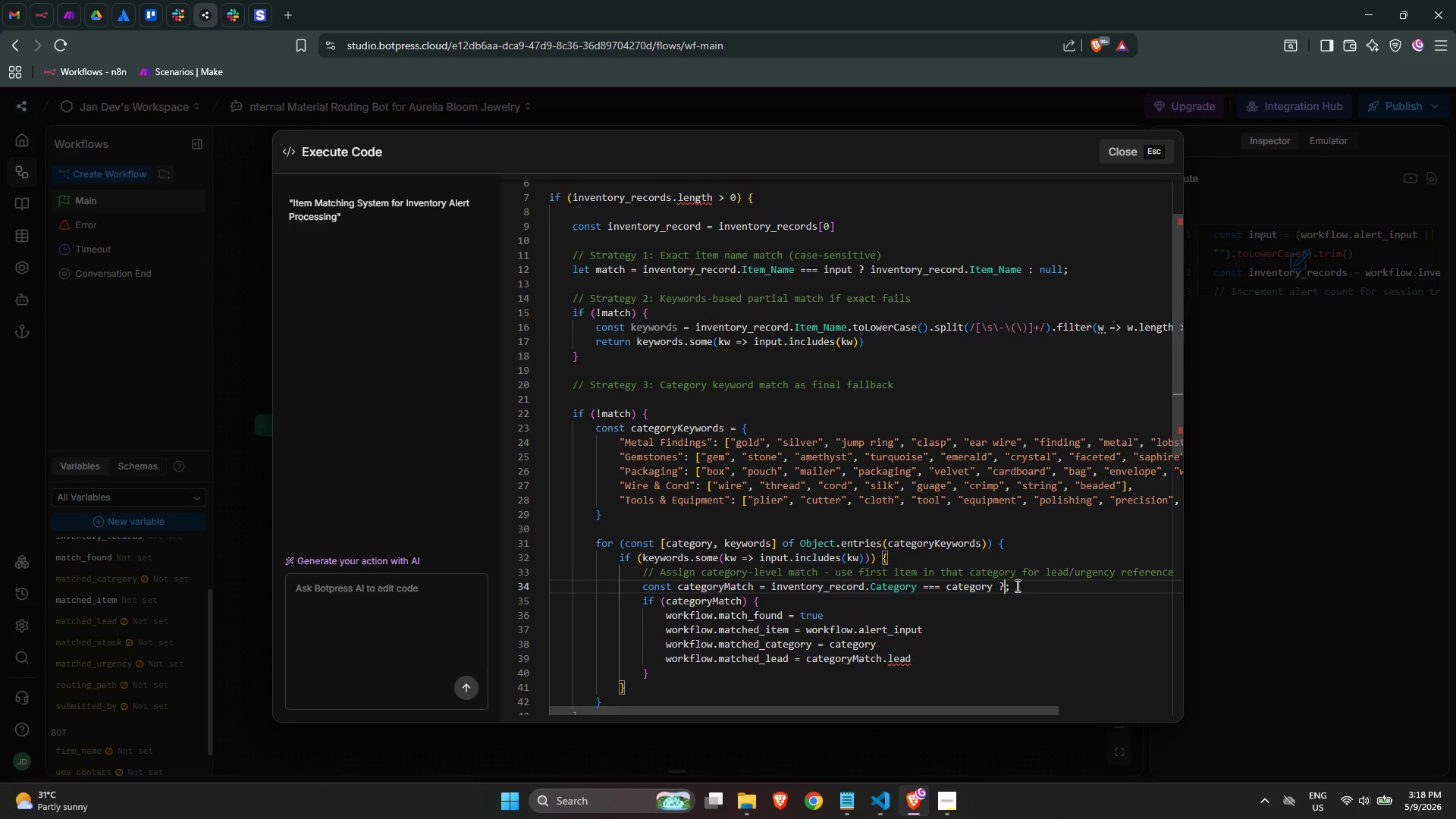 
key(Space)
 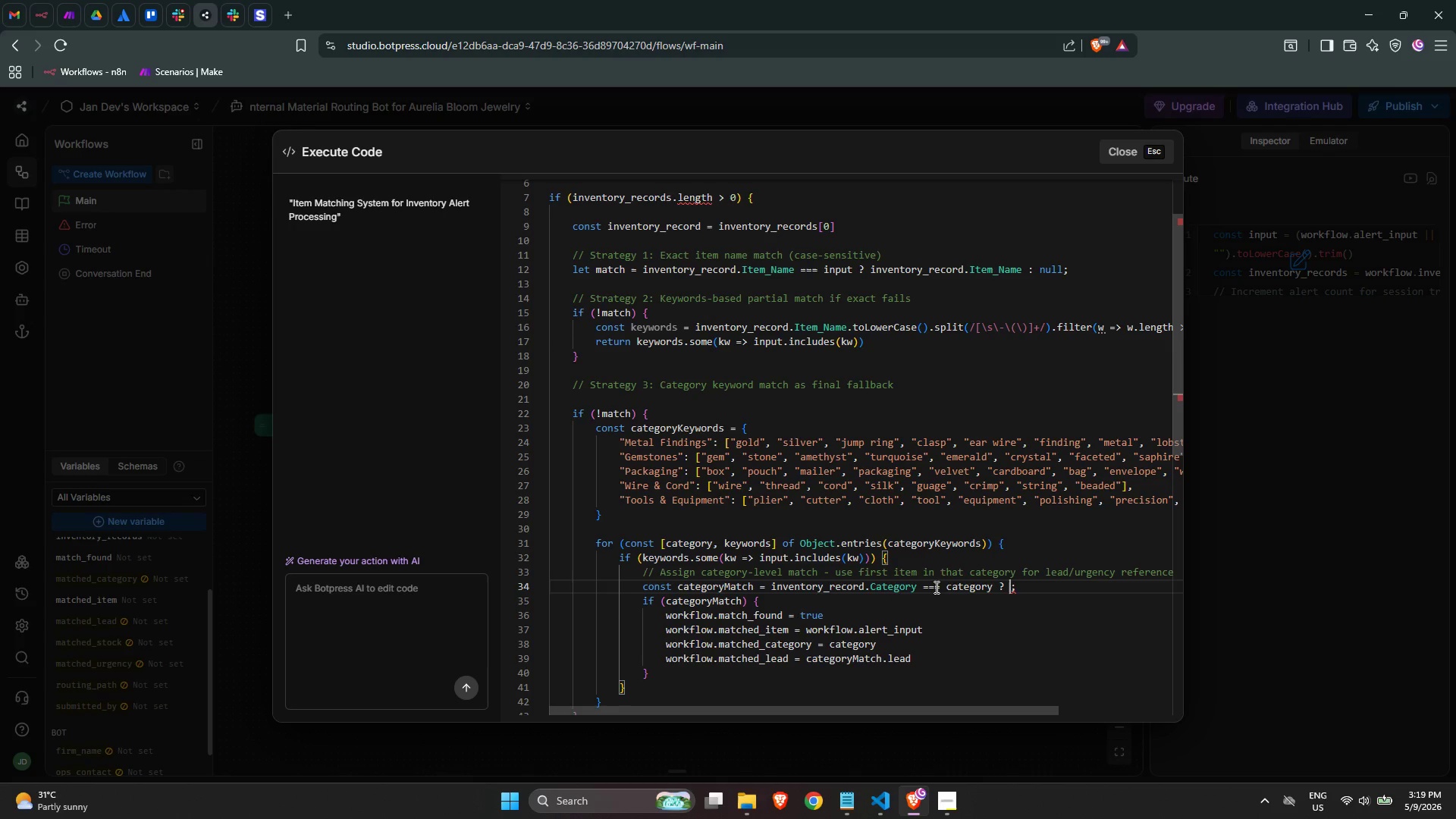 
left_click_drag(start_coordinate=[915, 588], to_coordinate=[772, 586])
 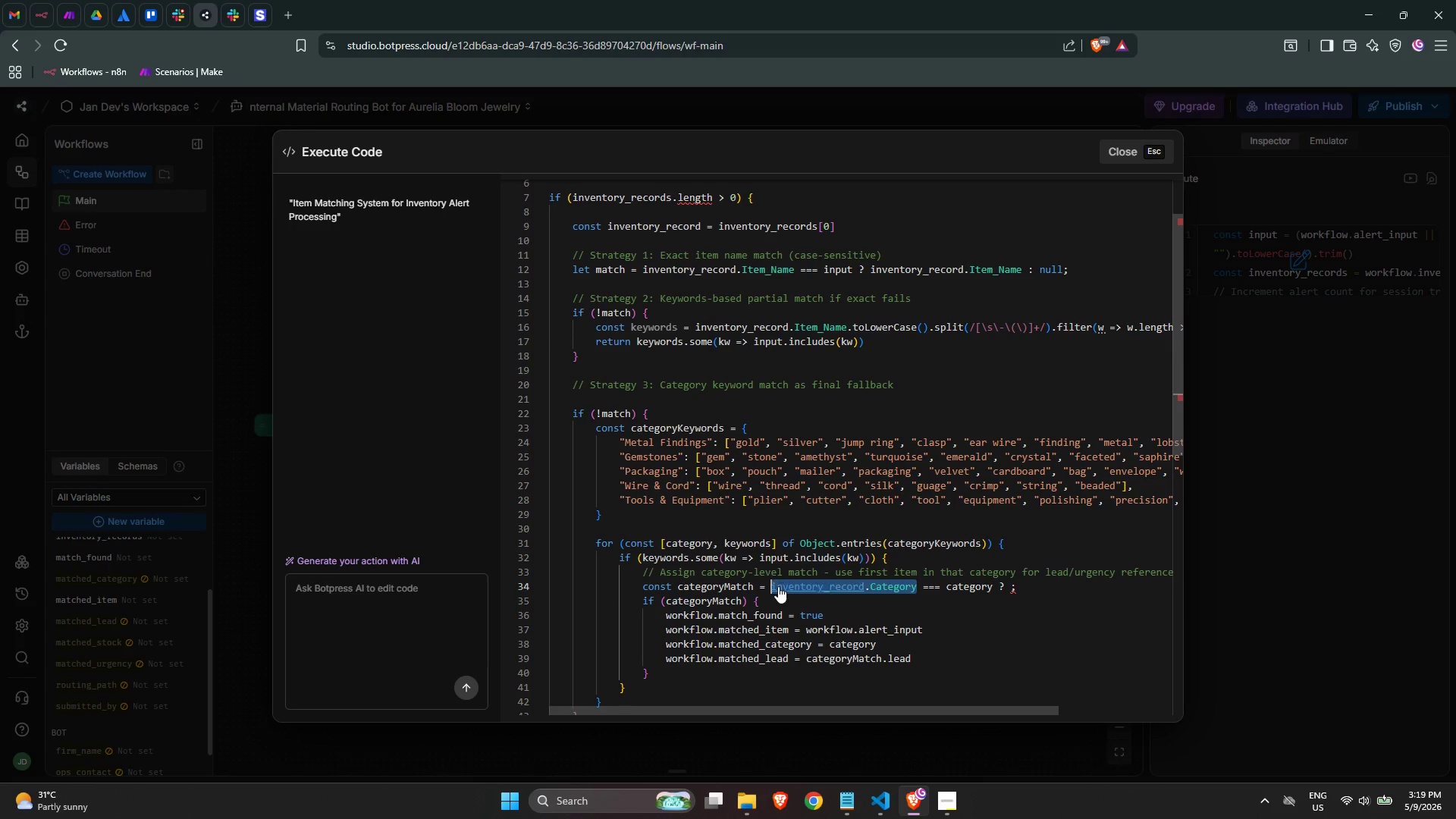 
key(Control+C)
 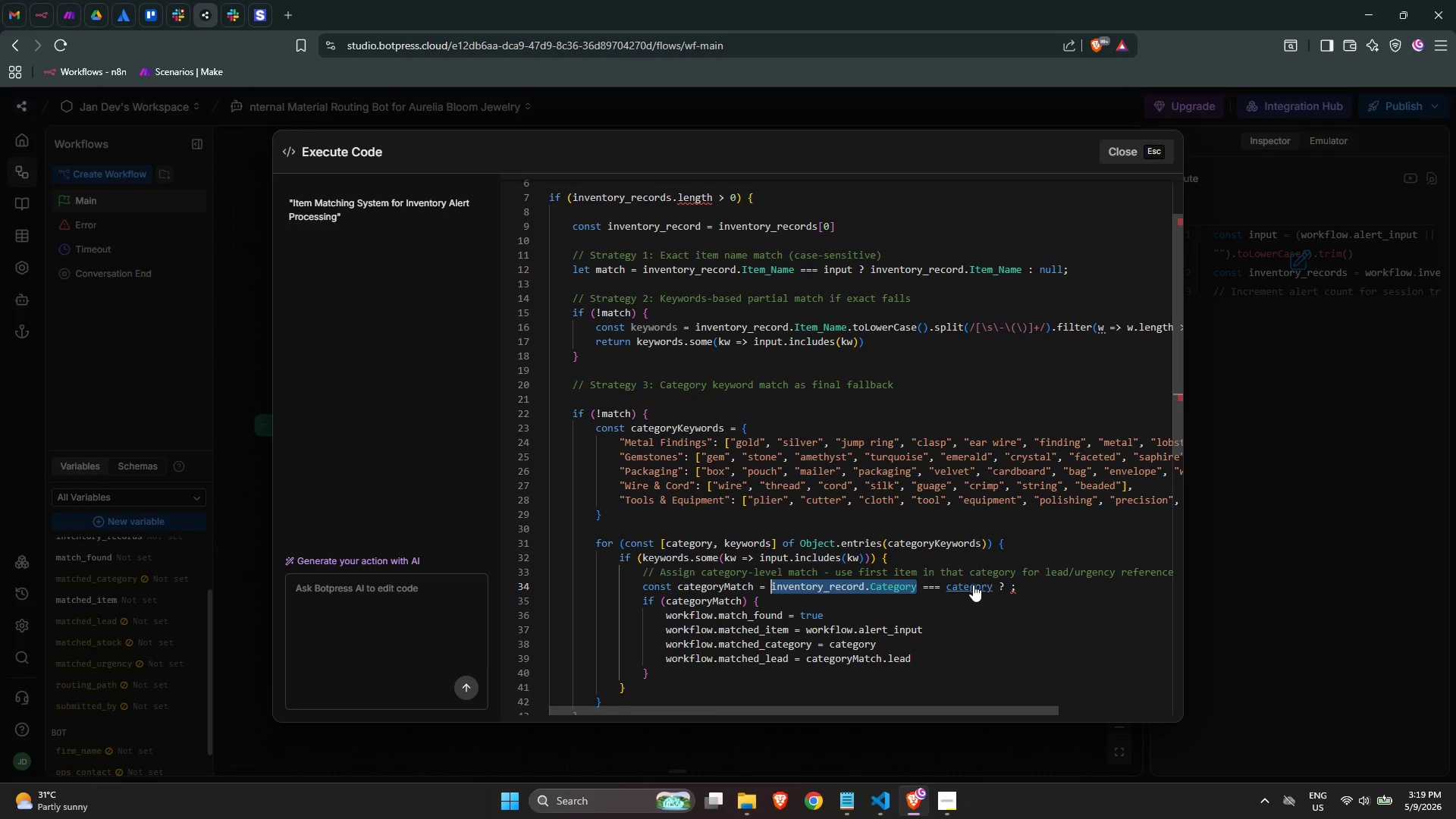 
key(Control+C)
 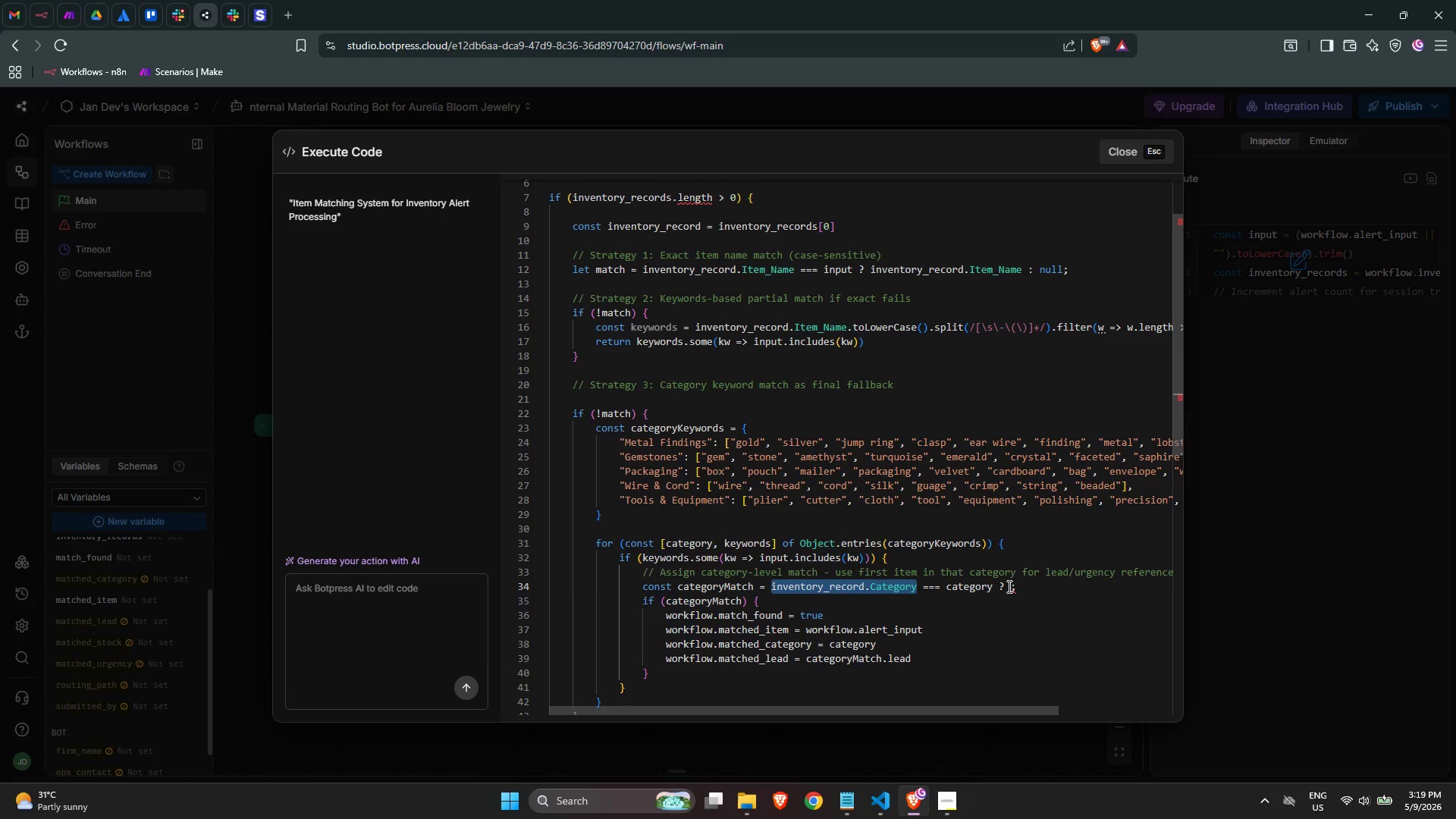 
left_click([1009, 587])
 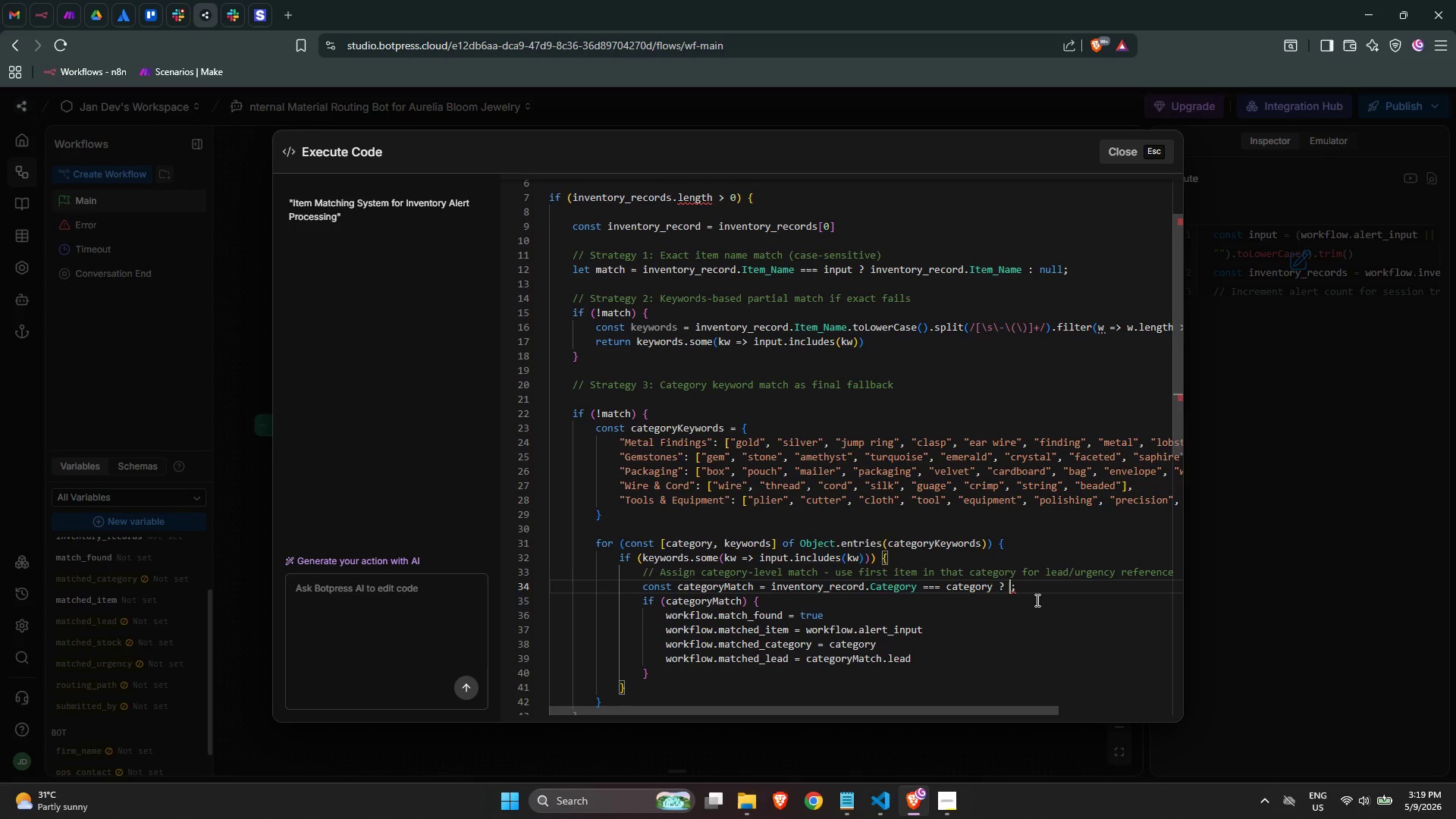 
key(Control+ControlLeft)
 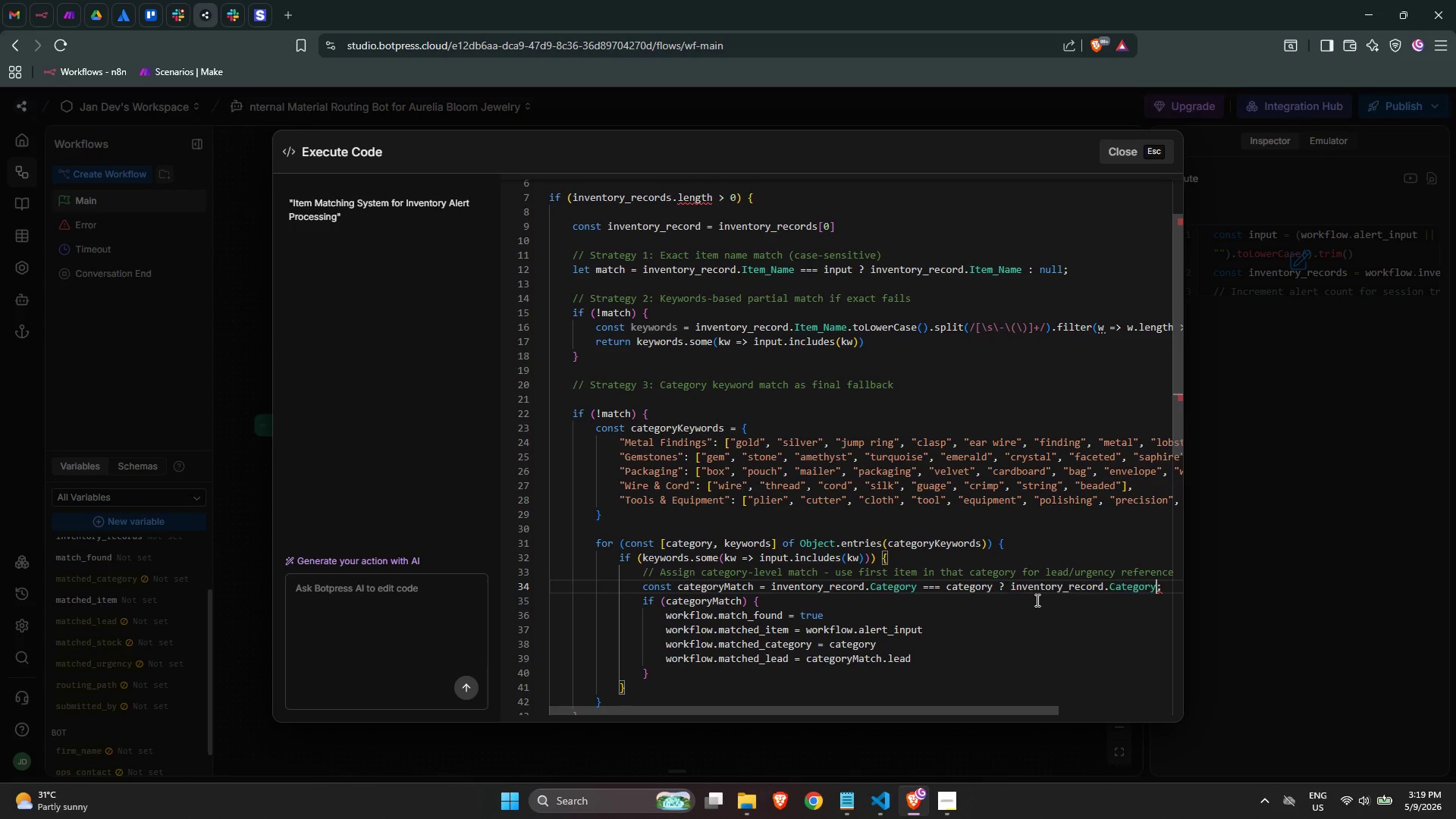 
key(Control+V)
 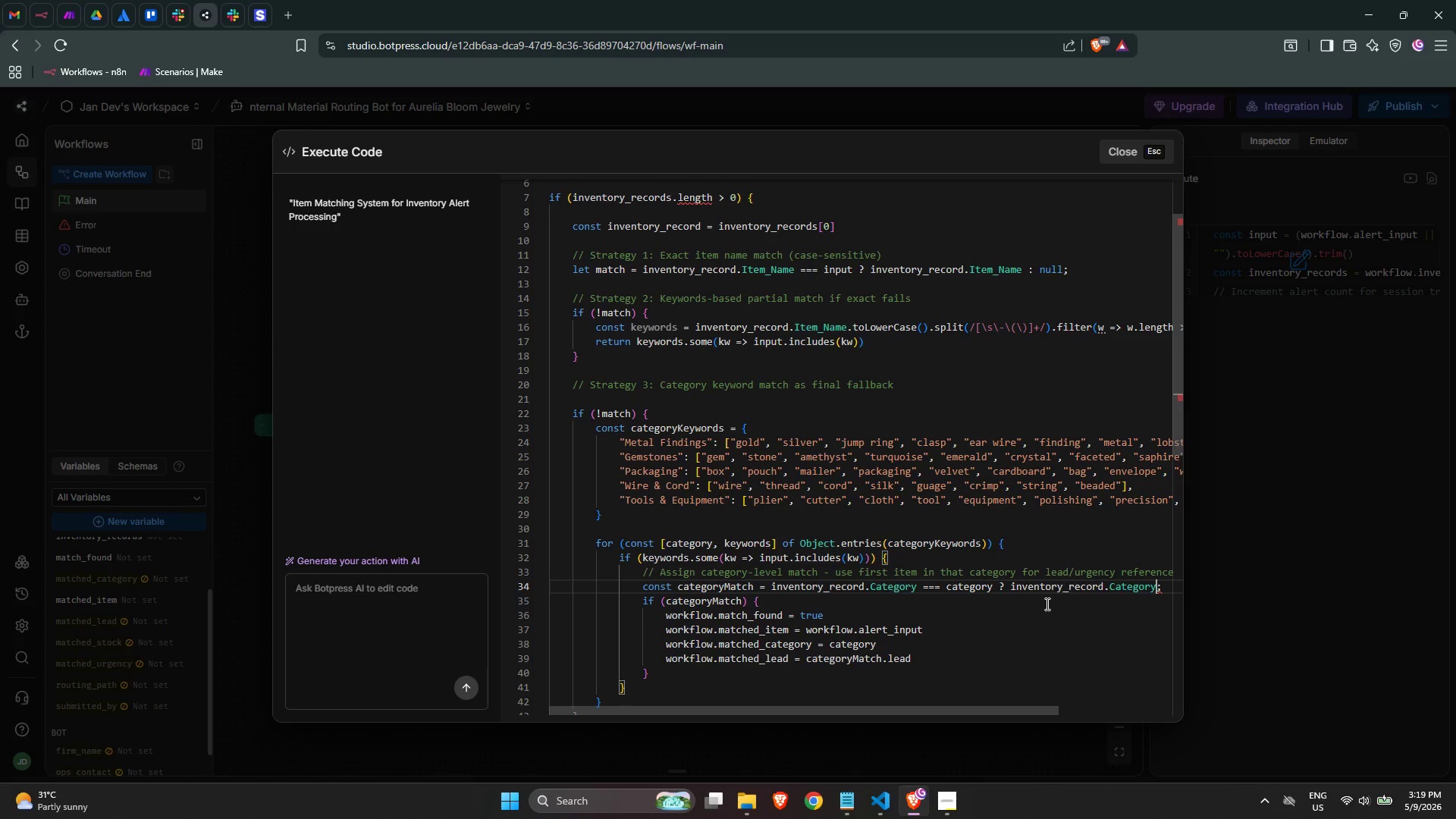 
wait(17.33)
 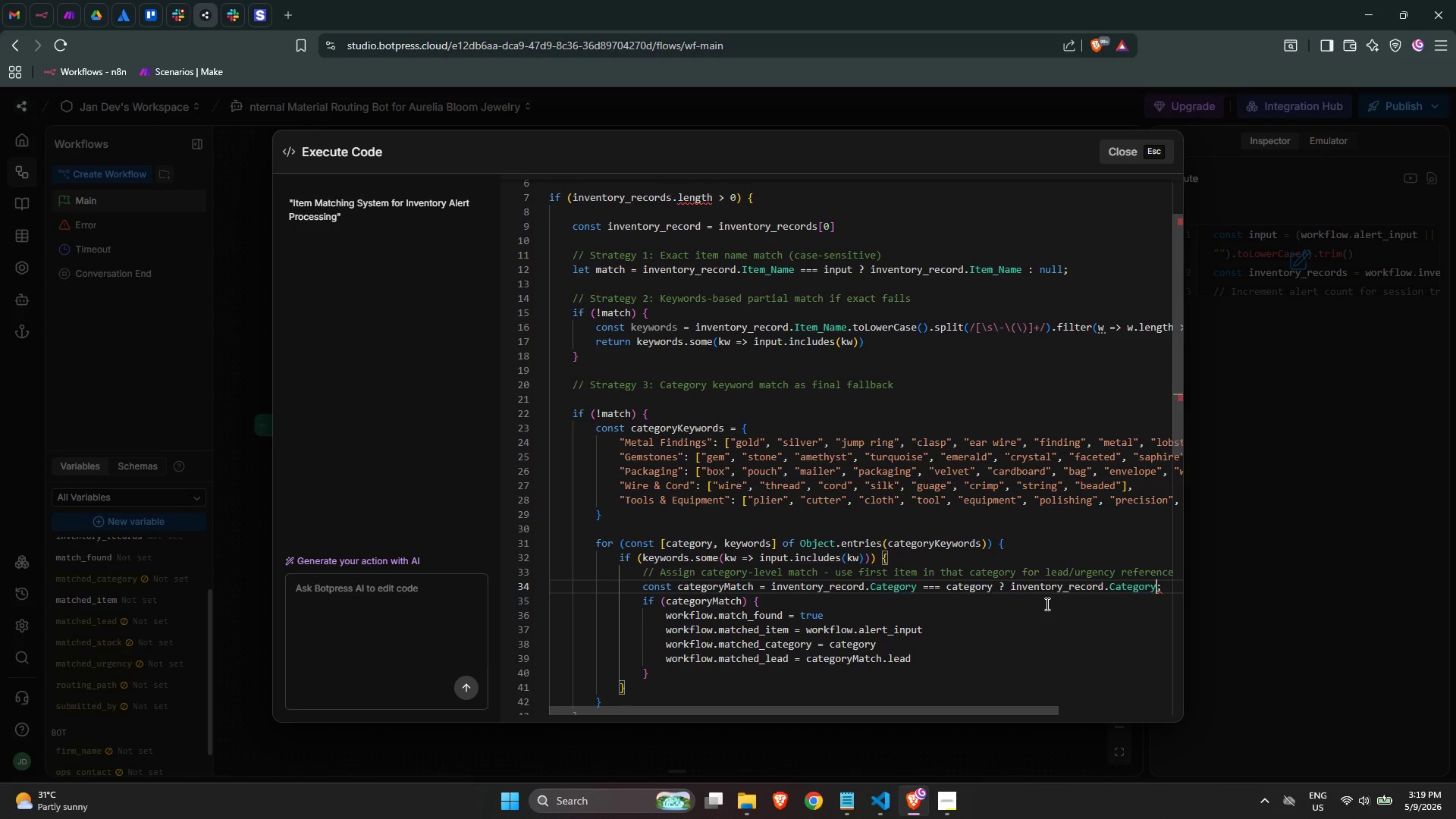 
type( : null)
 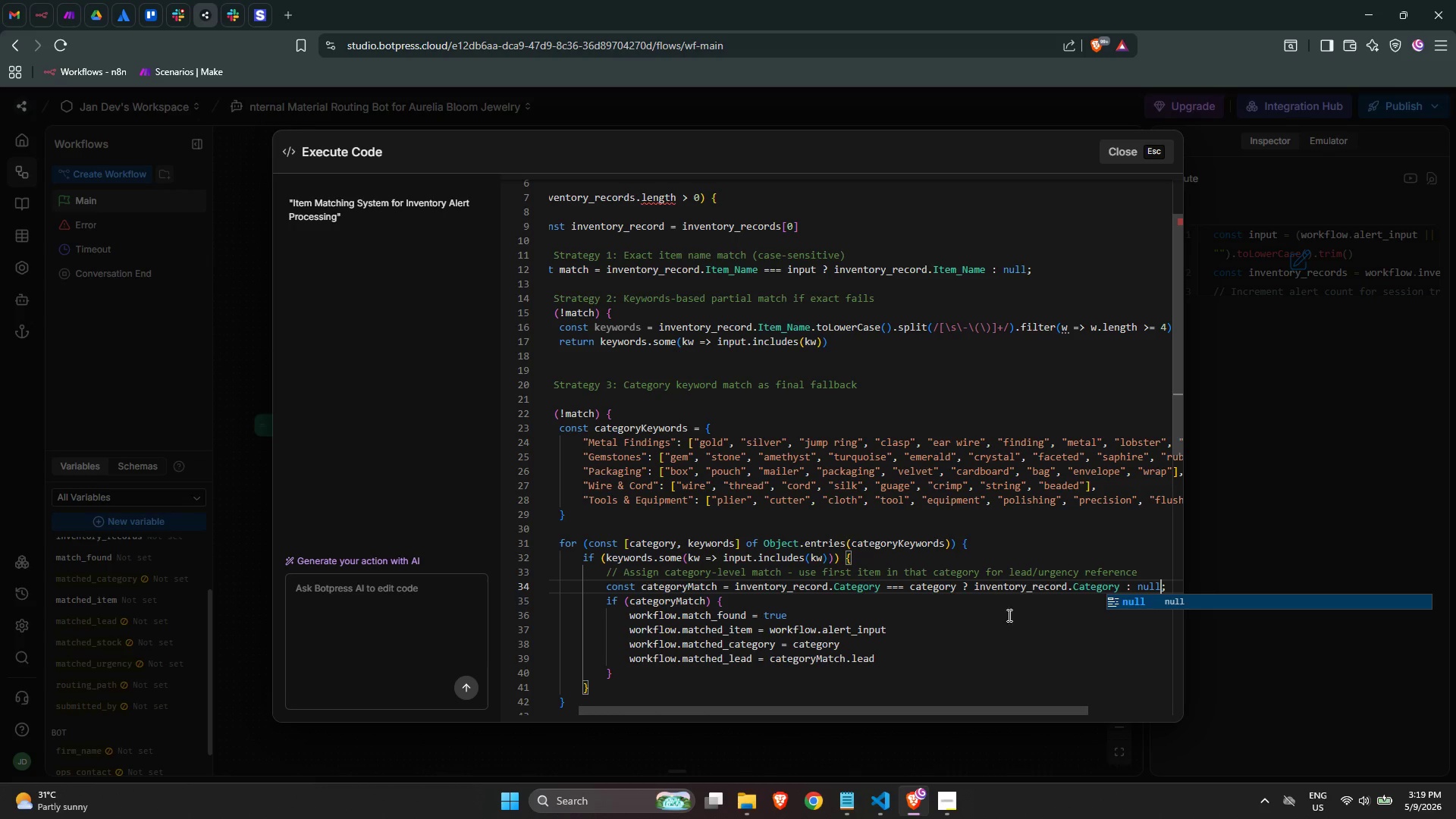 
left_click([908, 657])
 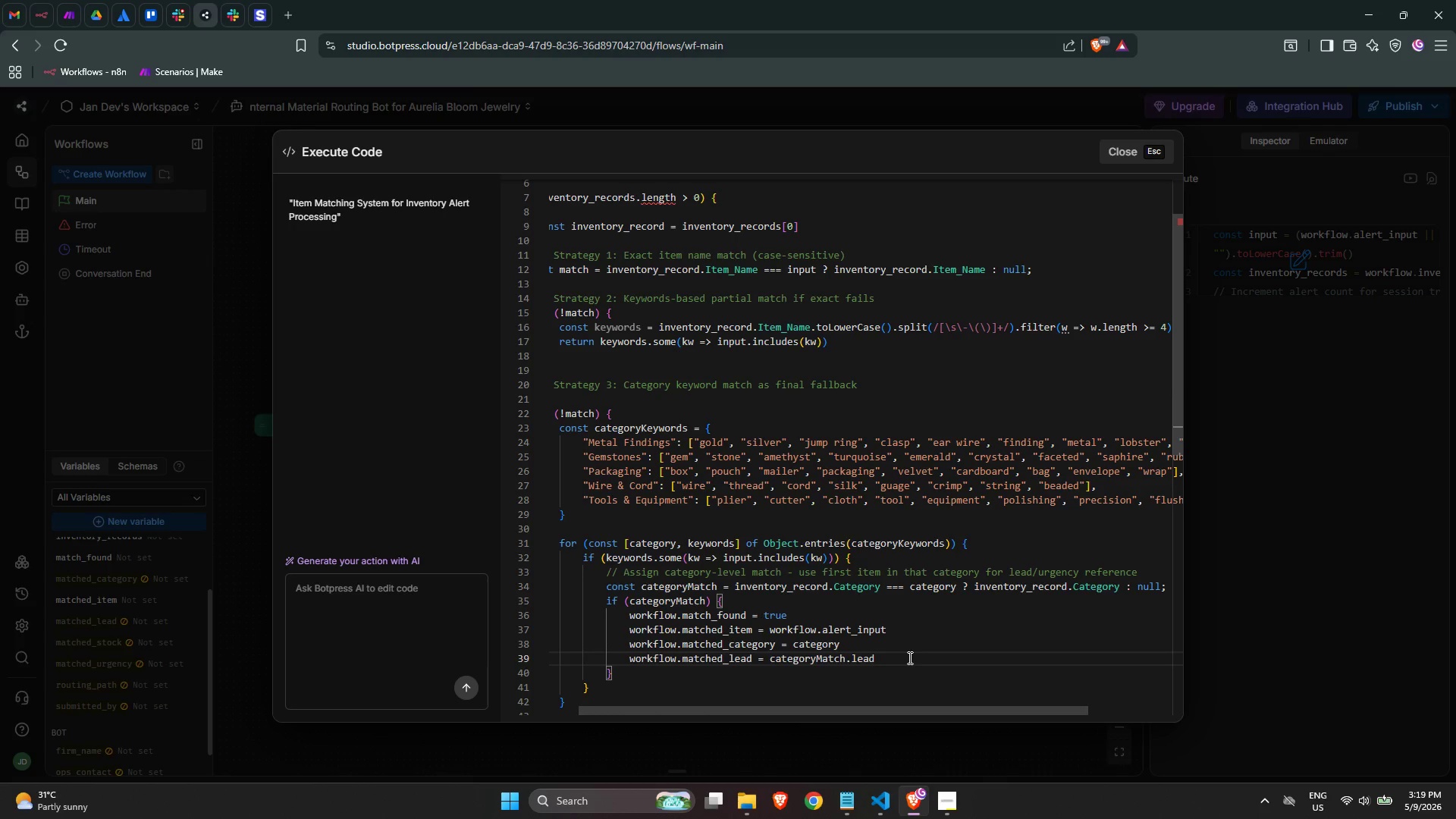 
scroll: coordinate [908, 657], scroll_direction: down, amount: 1.0
 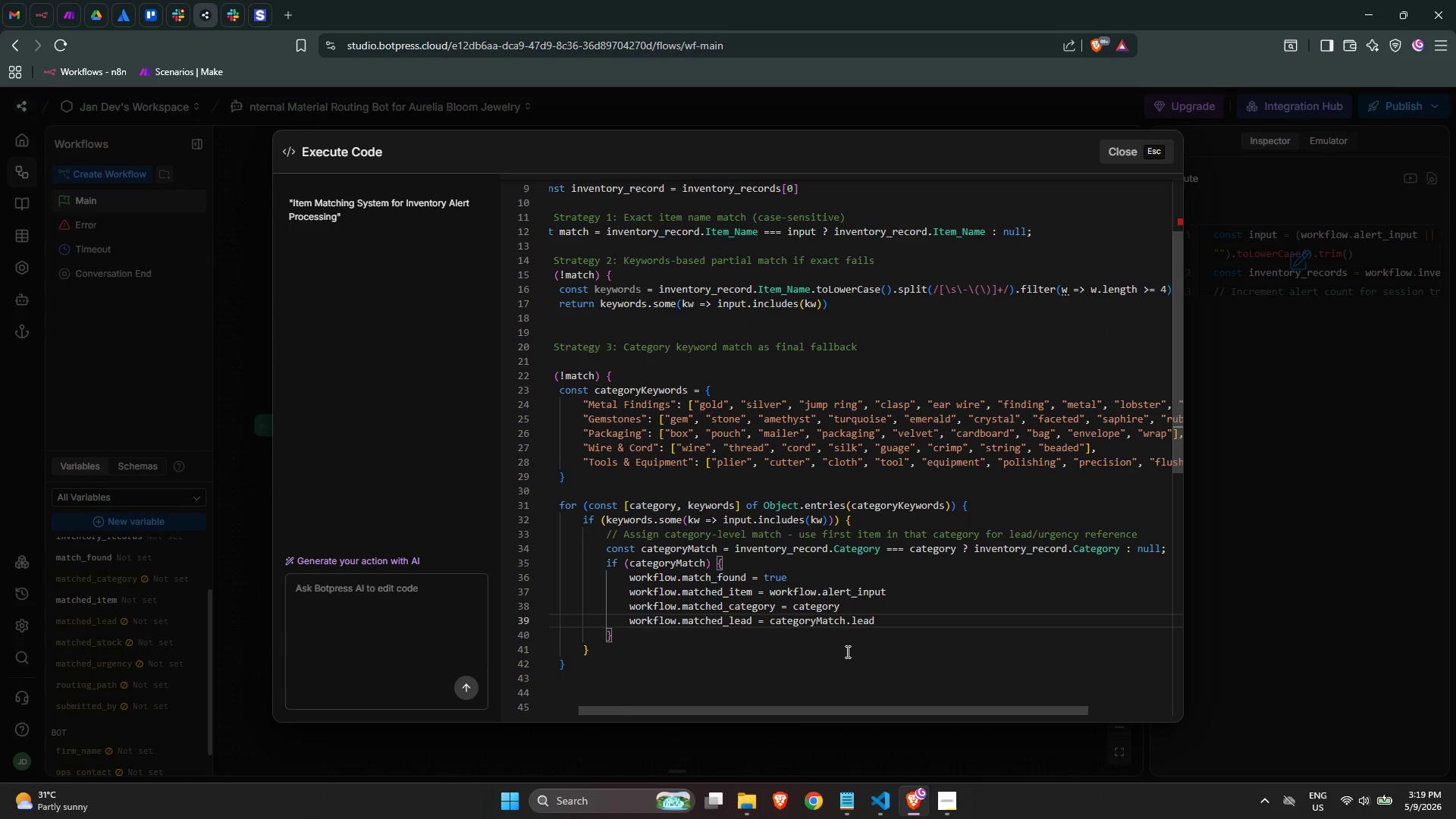 
left_click([845, 652])
 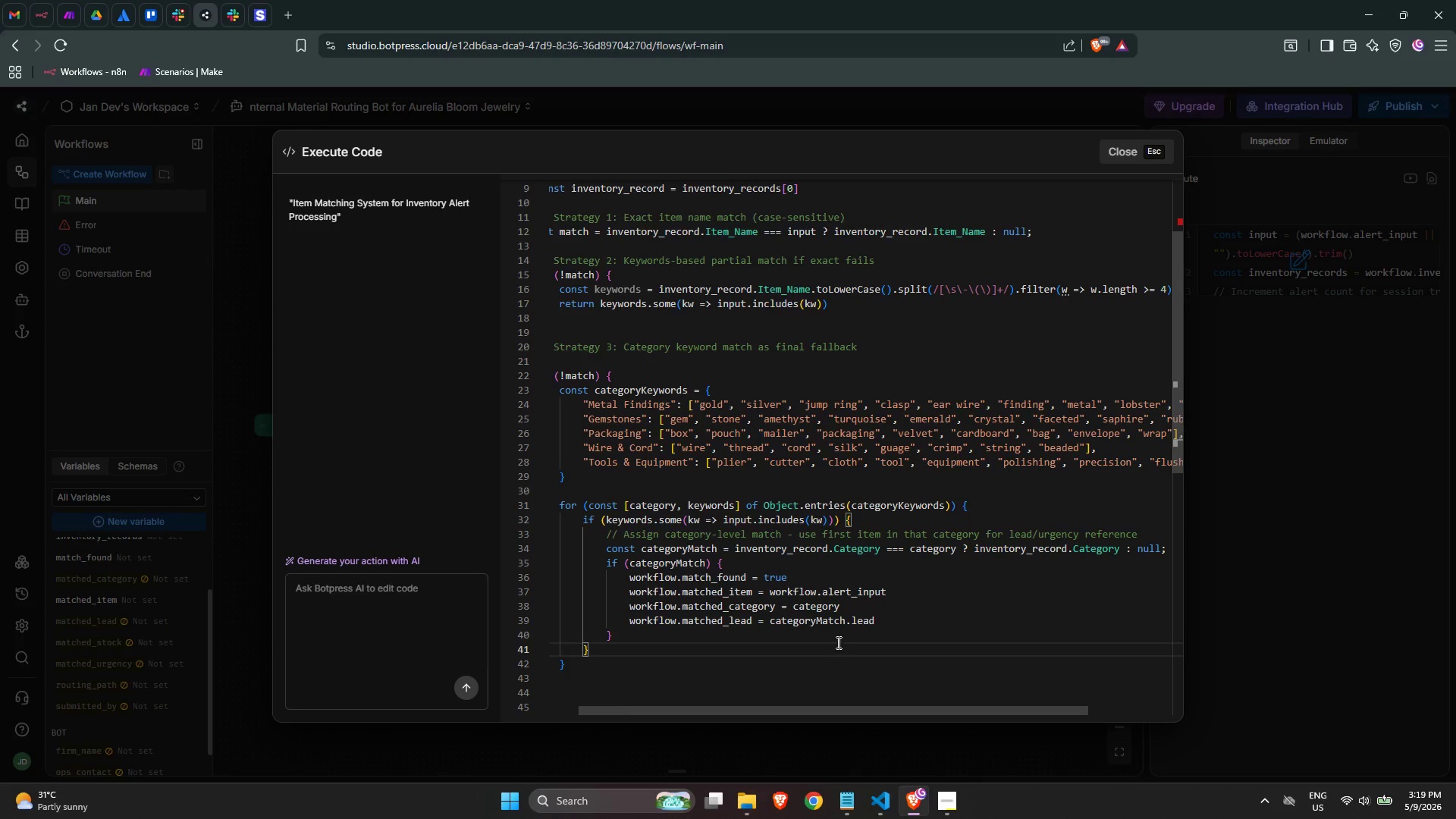 
scroll: coordinate [837, 642], scroll_direction: down, amount: 2.0
 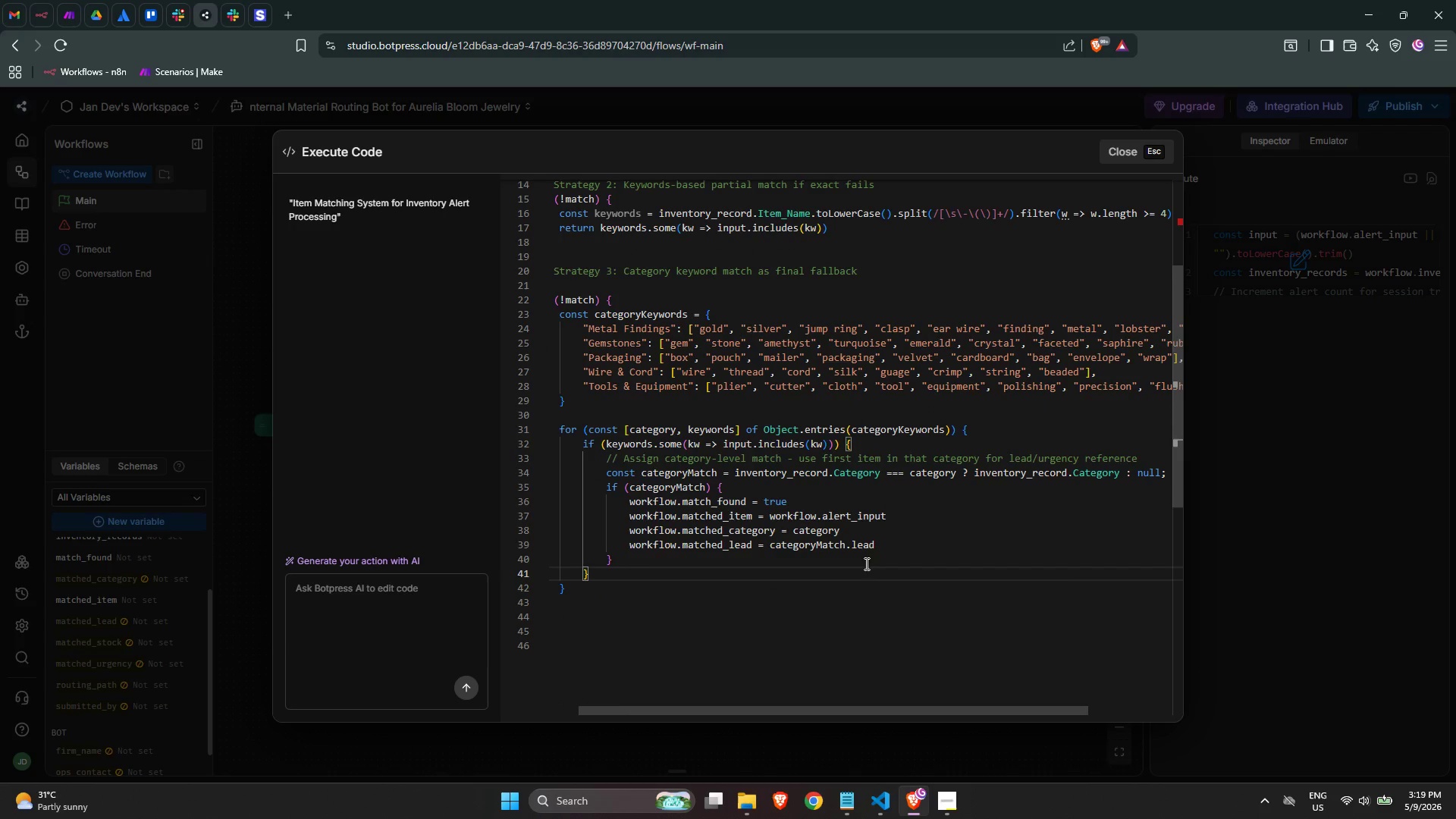 
left_click([844, 563])
 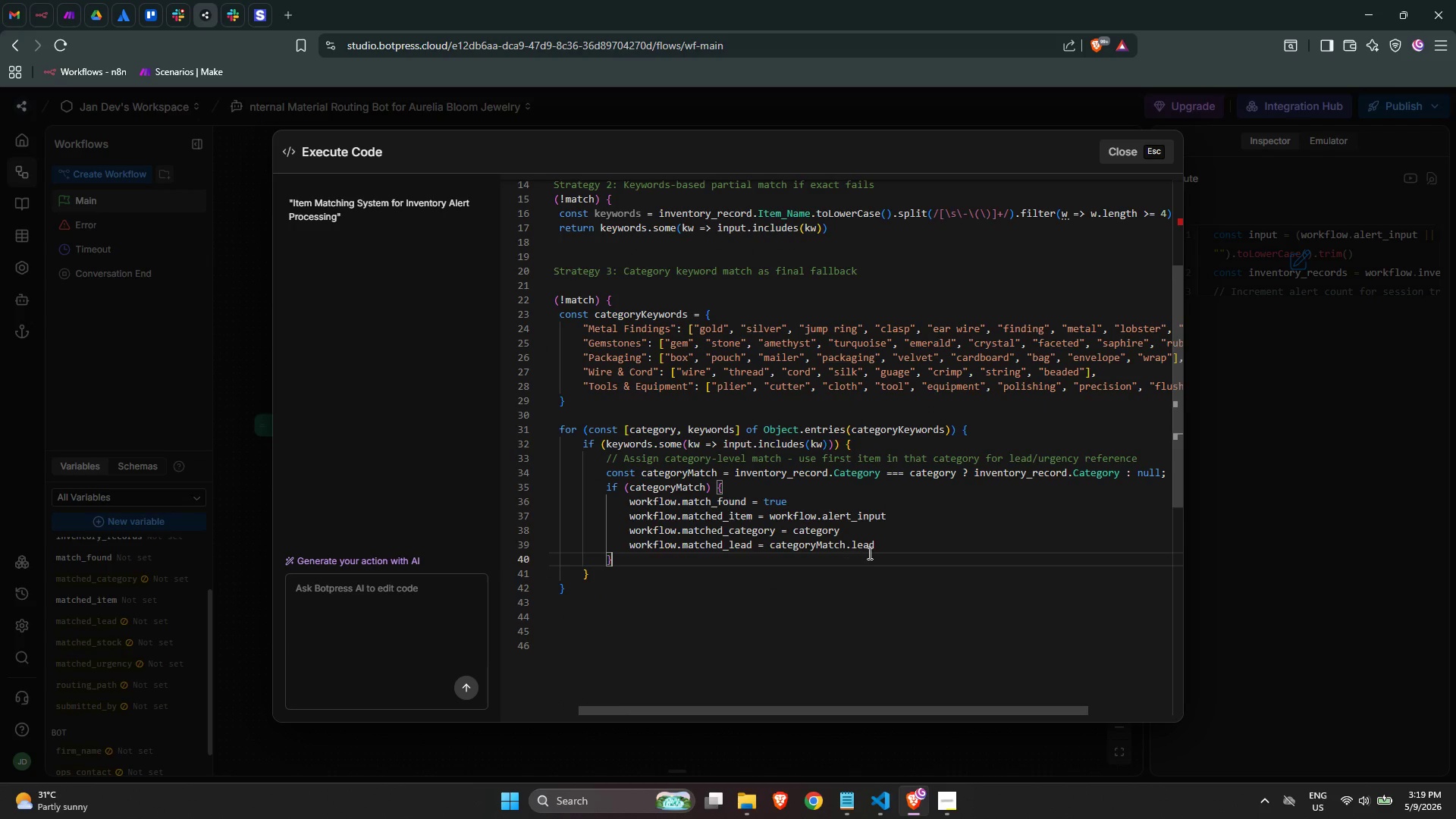 
left_click([883, 544])
 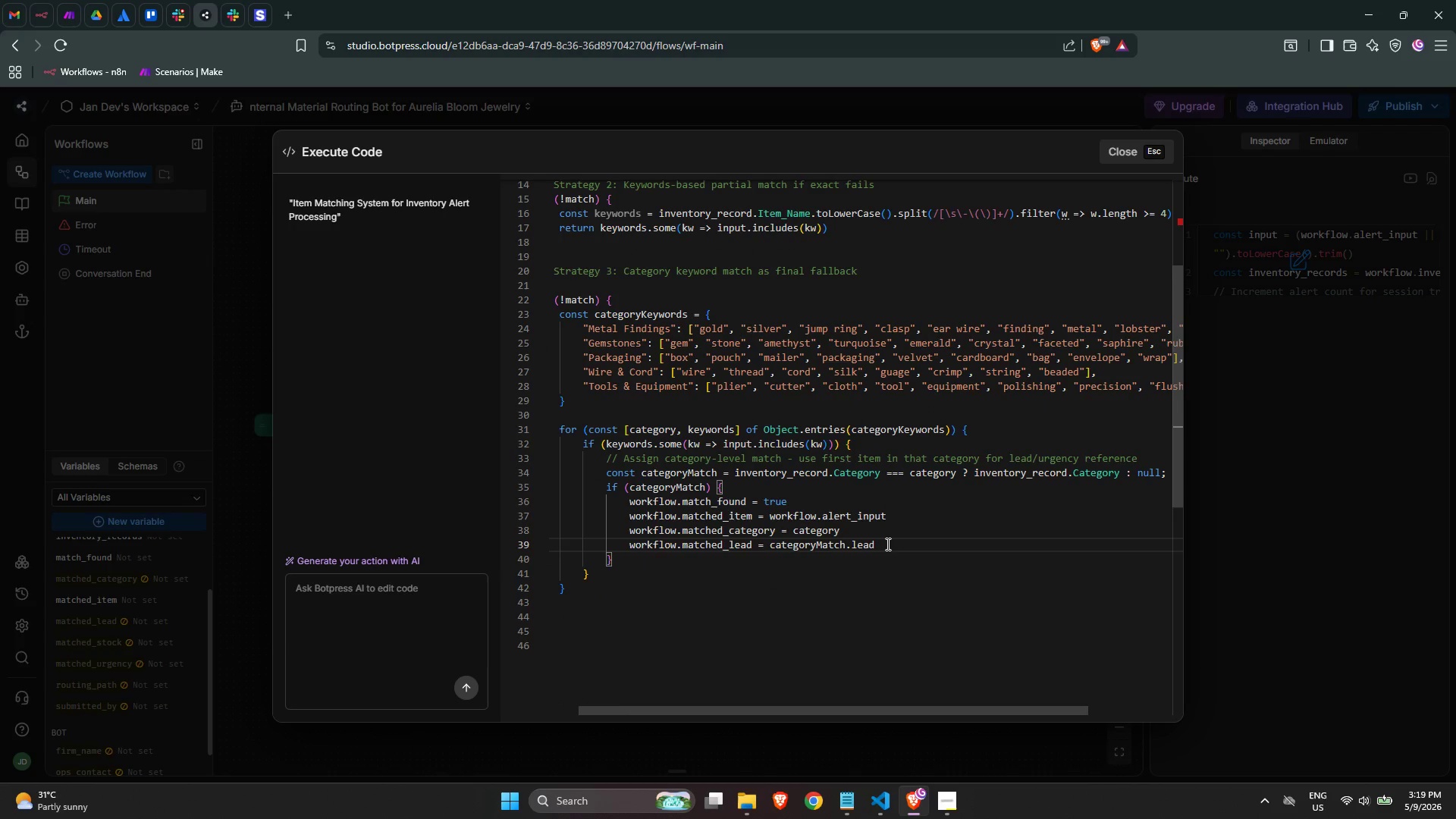 
key(Backspace)
key(Backspace)
key(Backspace)
key(Backspace)
key(Backspace)
type(.Lead)
 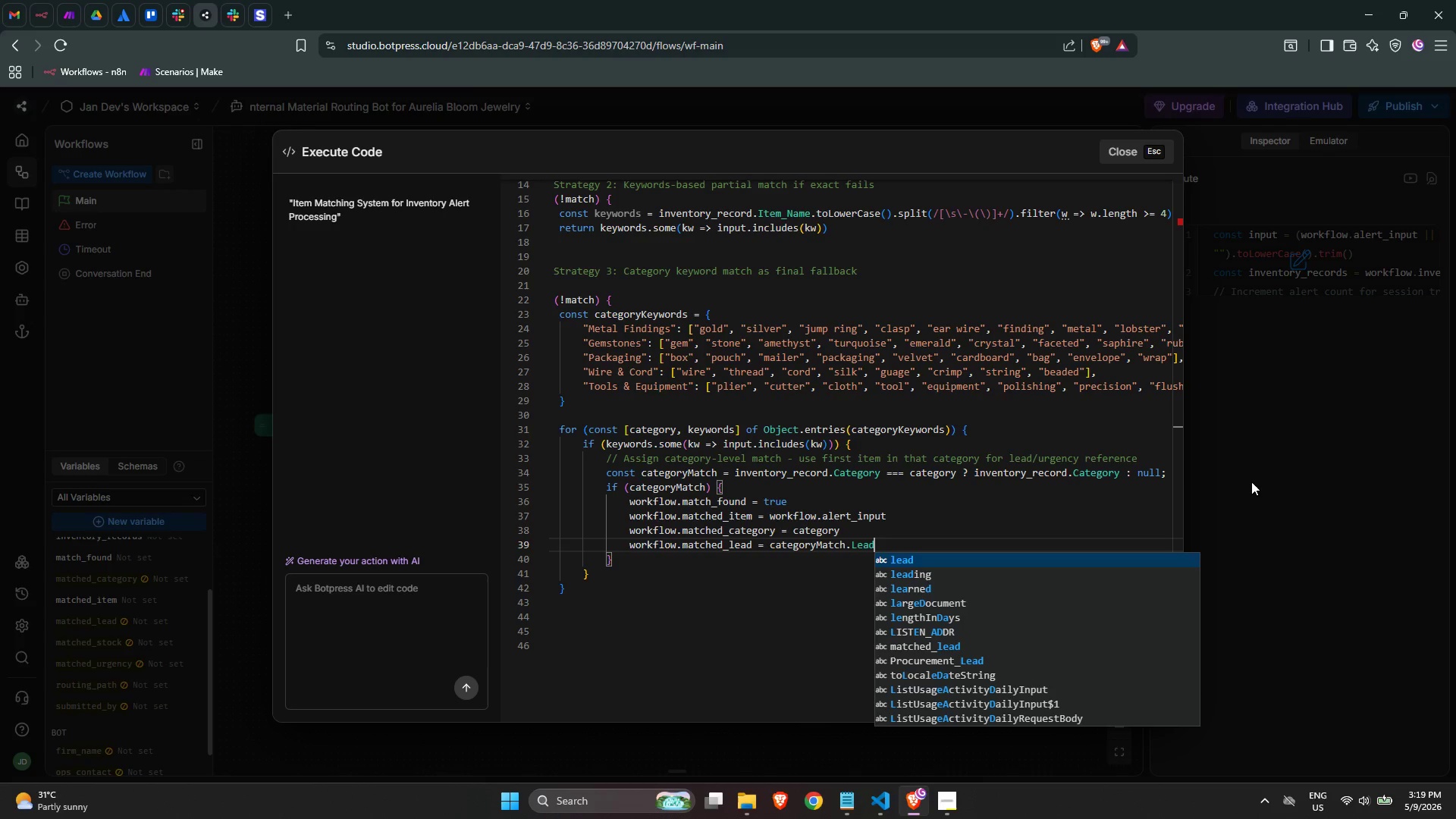 
left_click([1254, 480])
 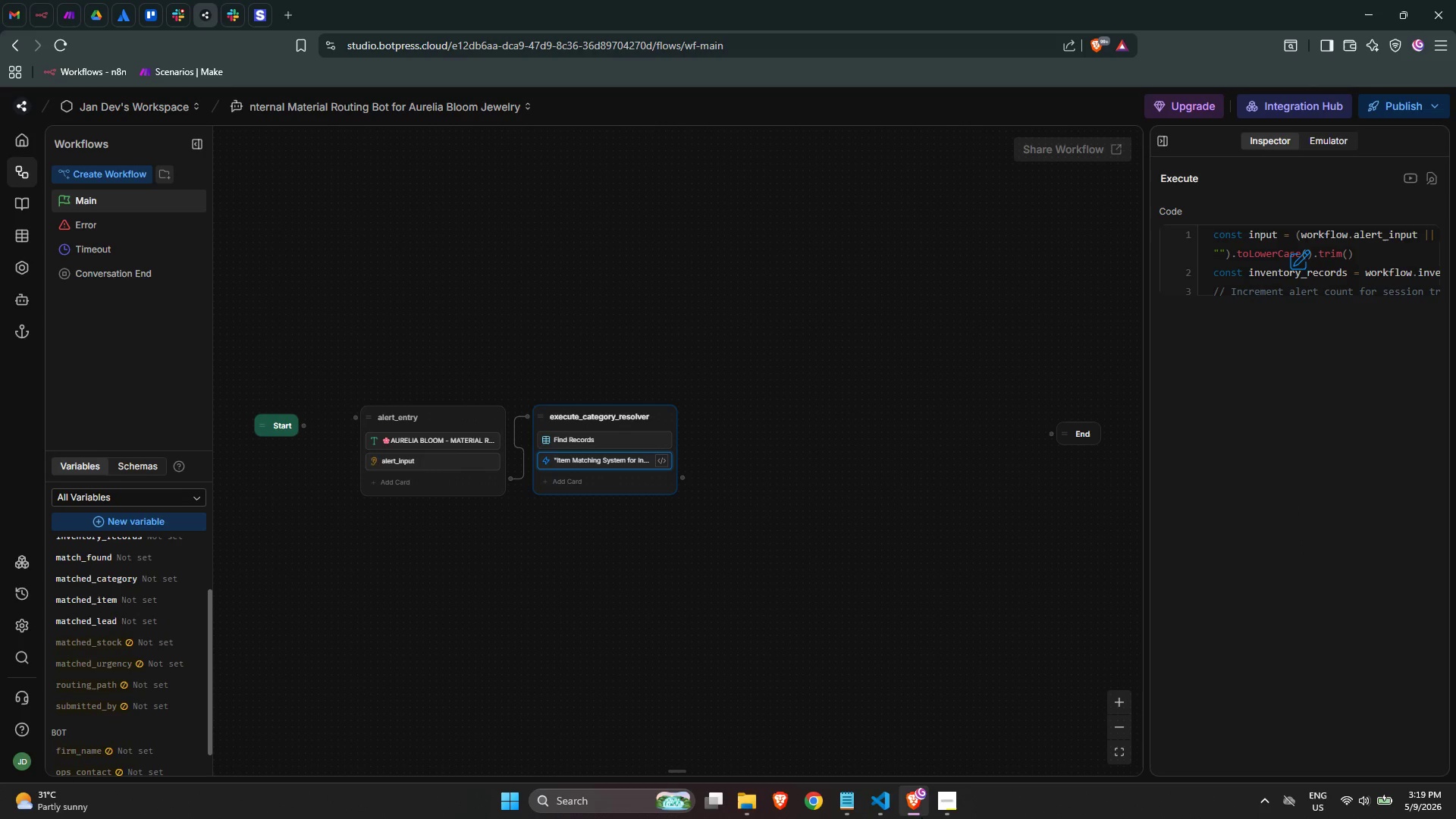 
left_click([892, 805])
 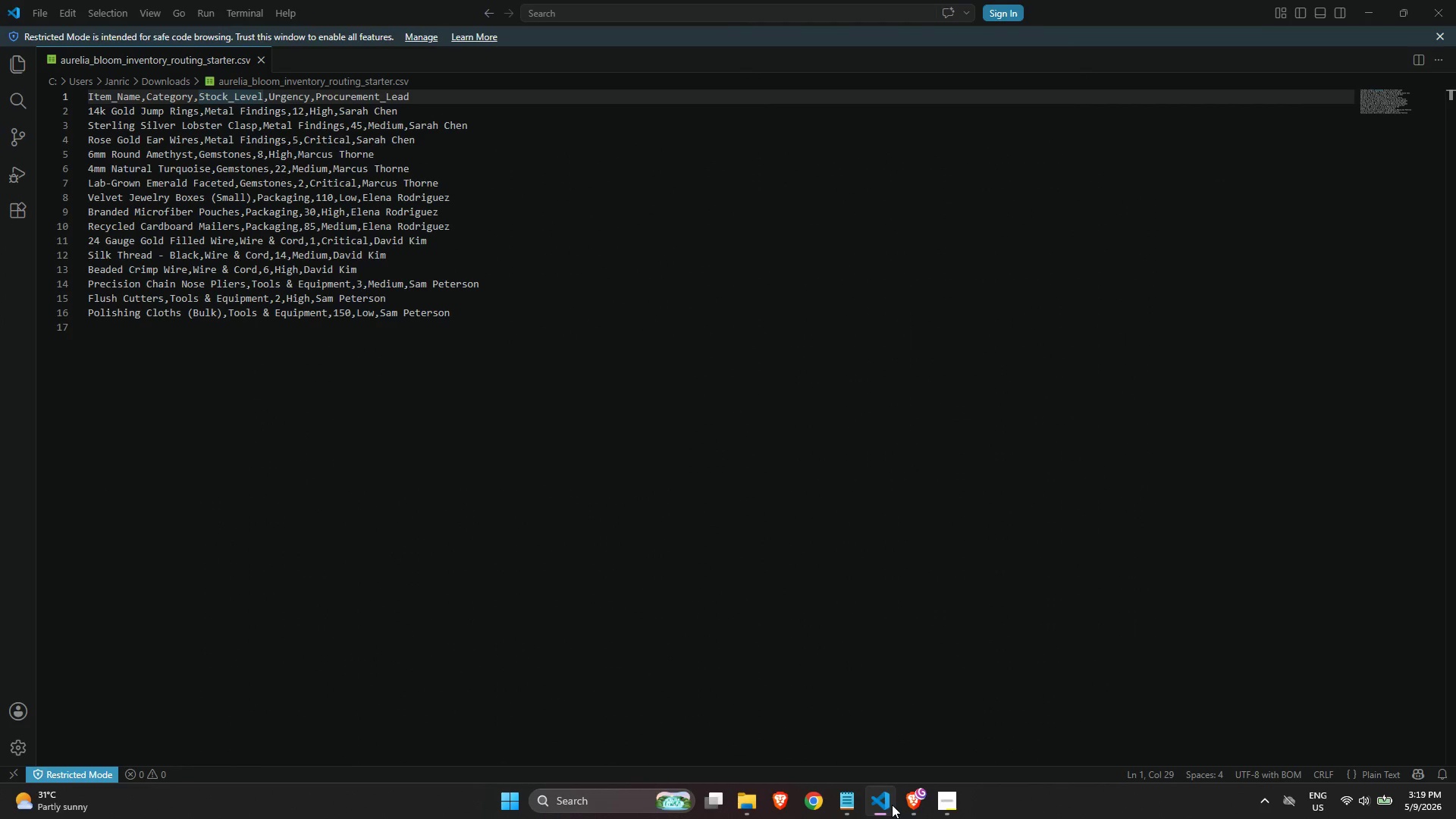 
left_click([523, 350])
 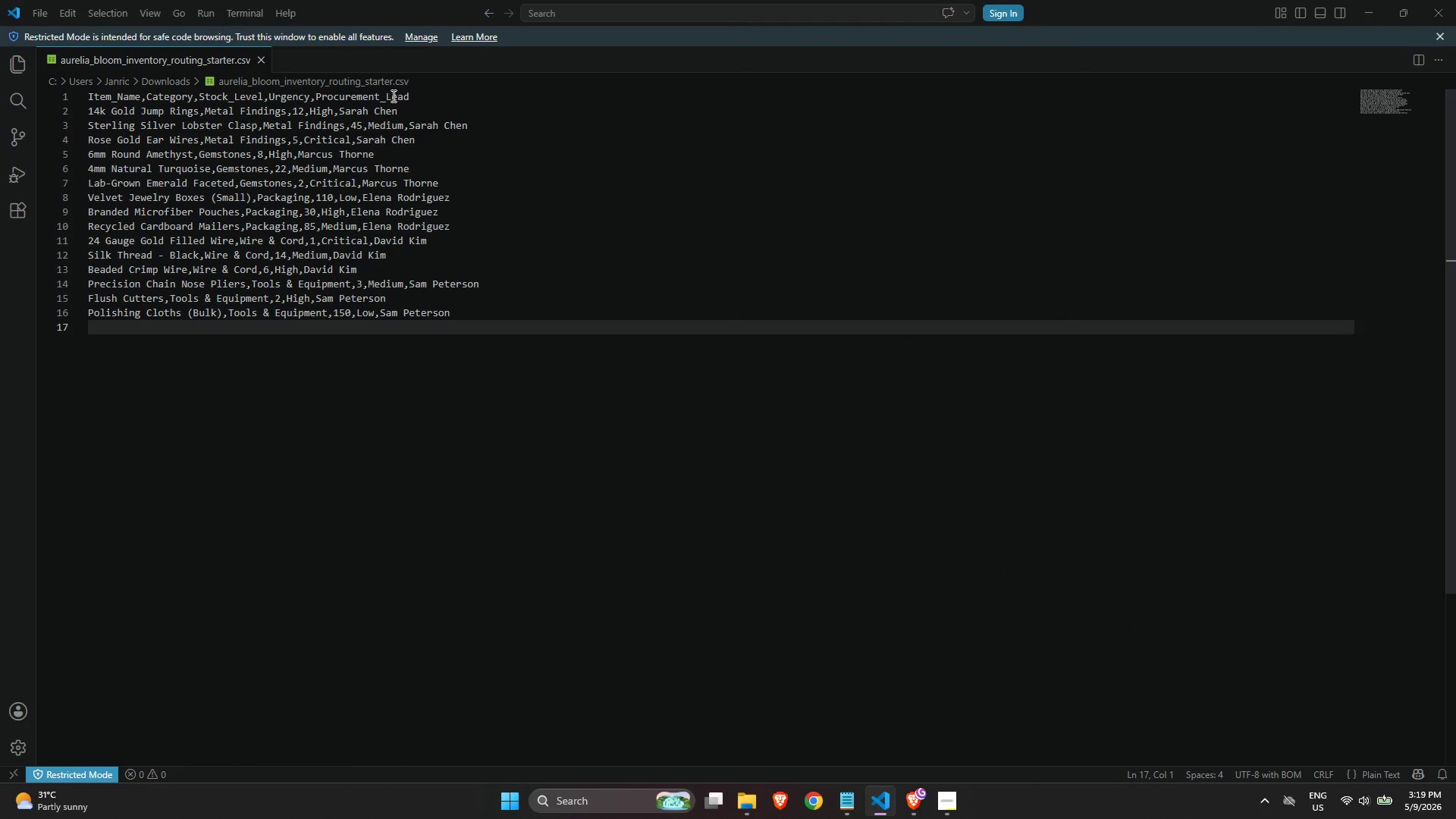 
double_click([392, 93])
 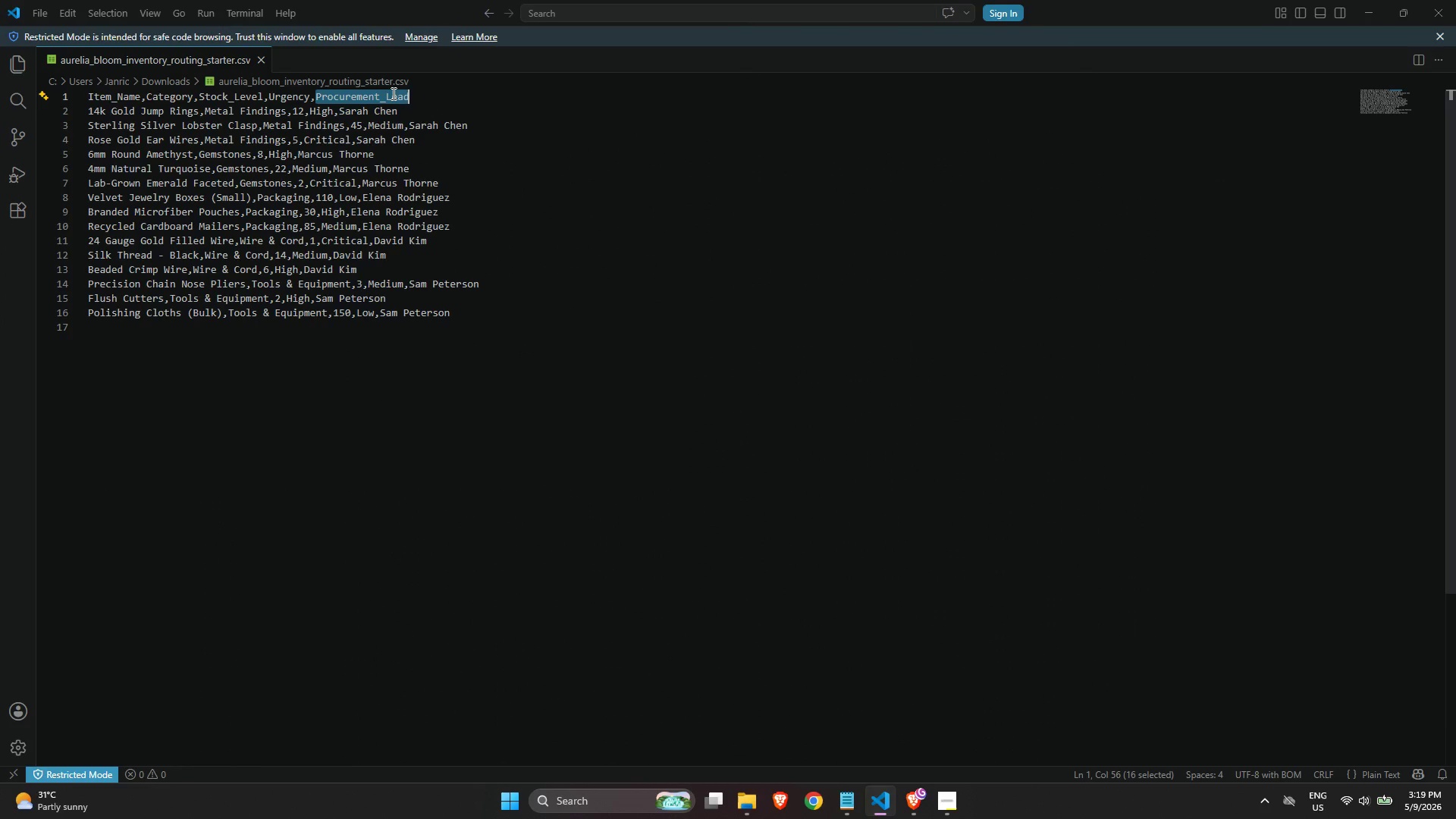 
key(Control+C)
 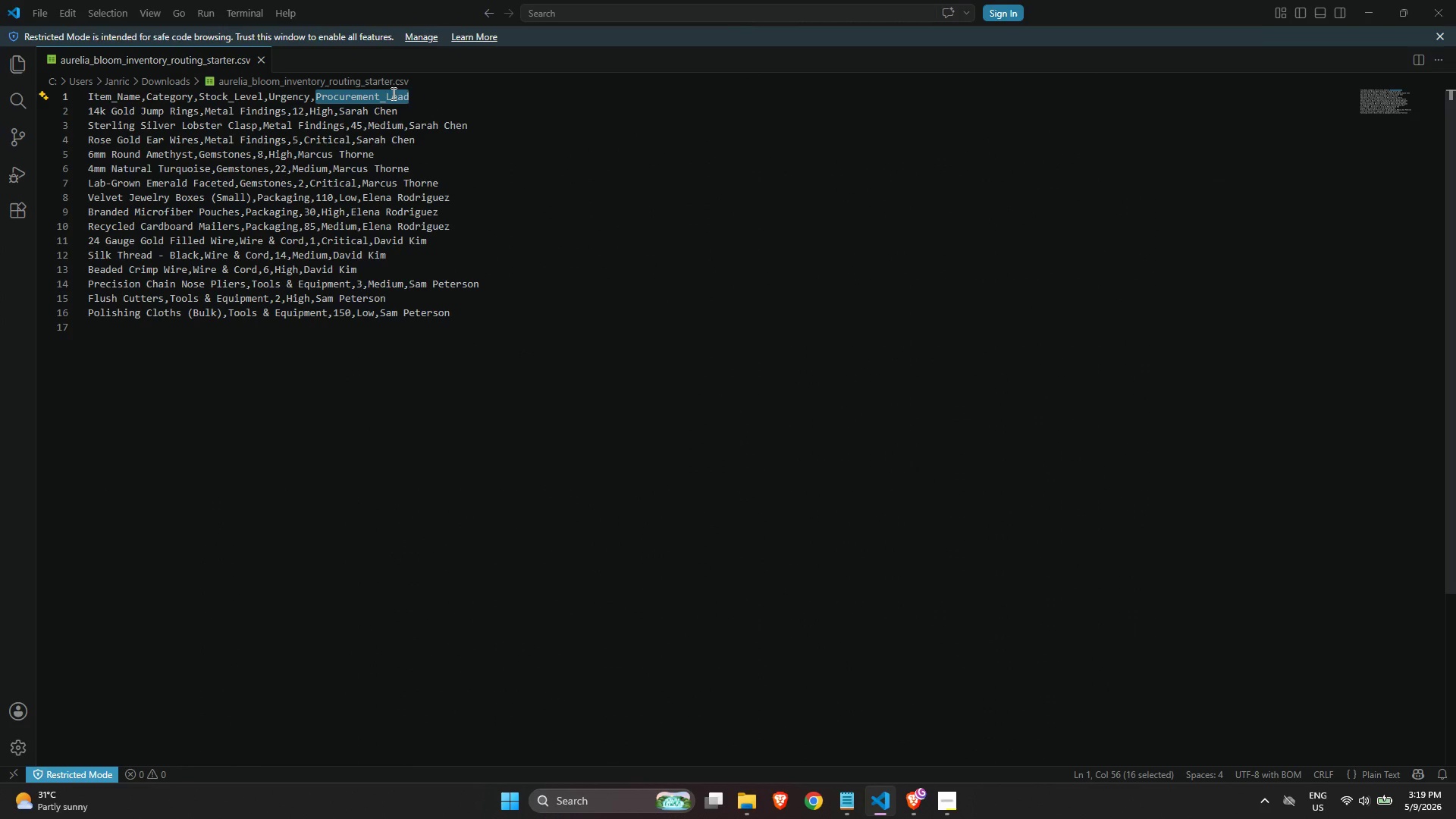 
key(Control+C)
 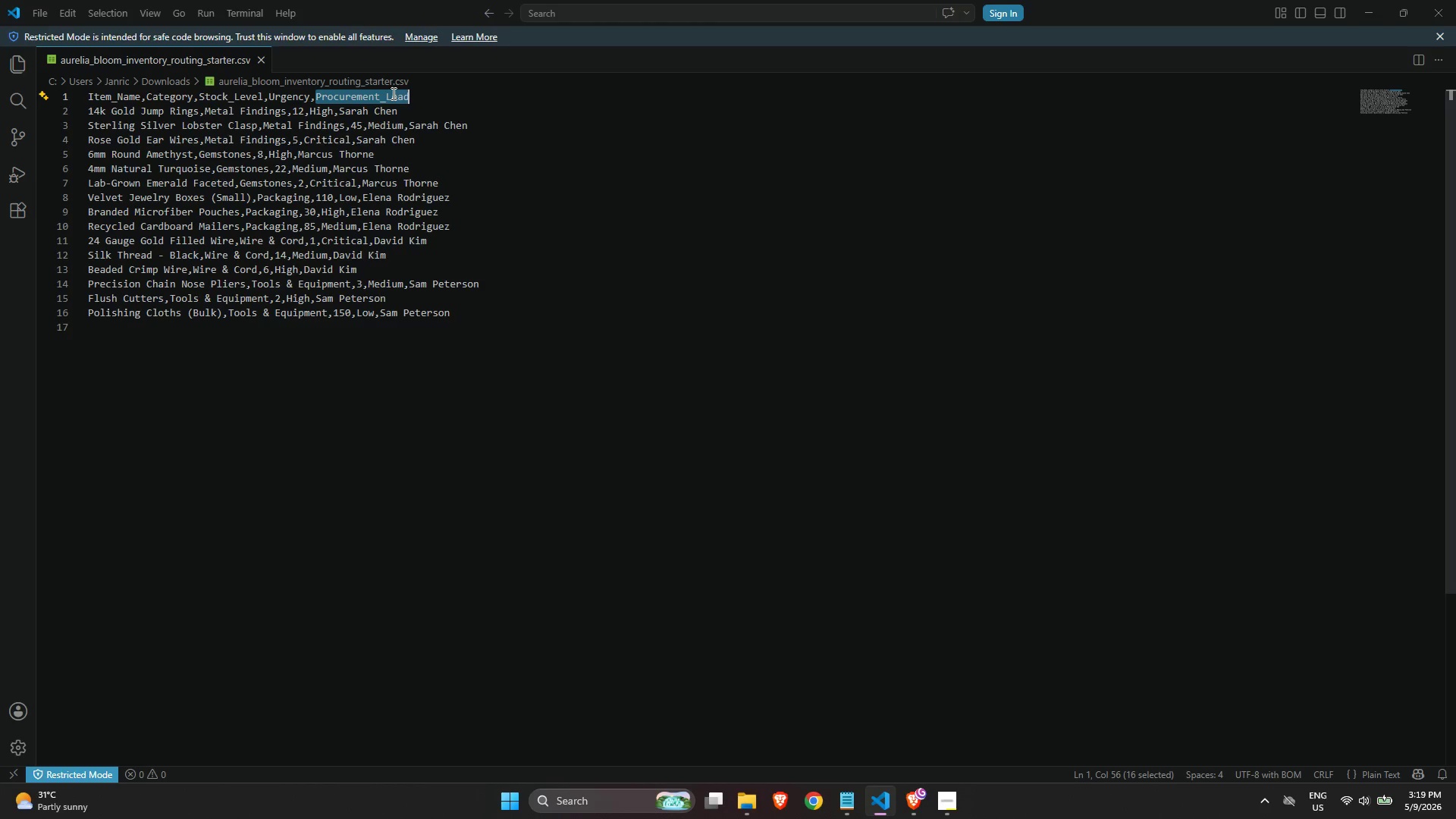 
key(Control+C)
 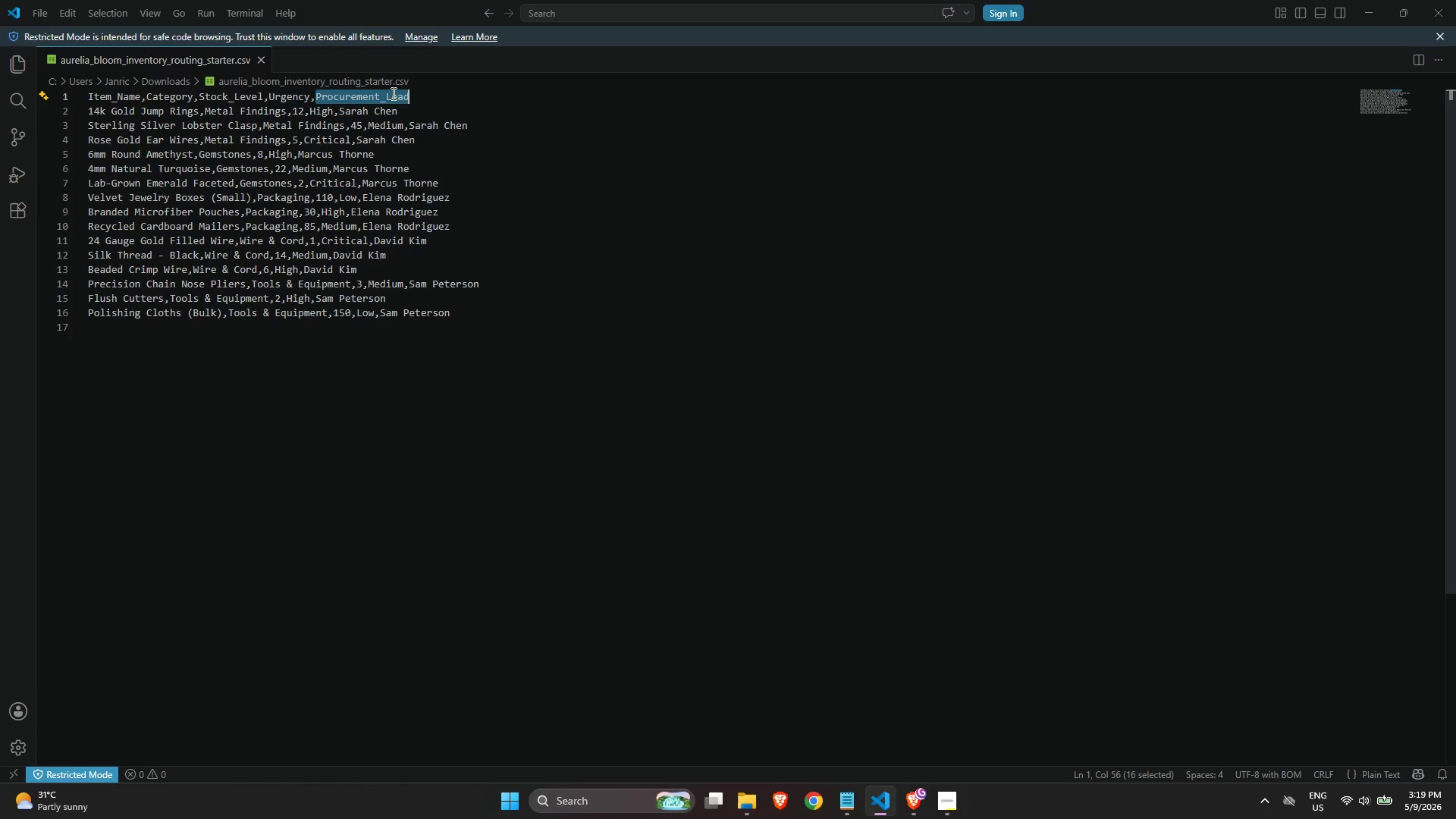 
key(Control+C)
 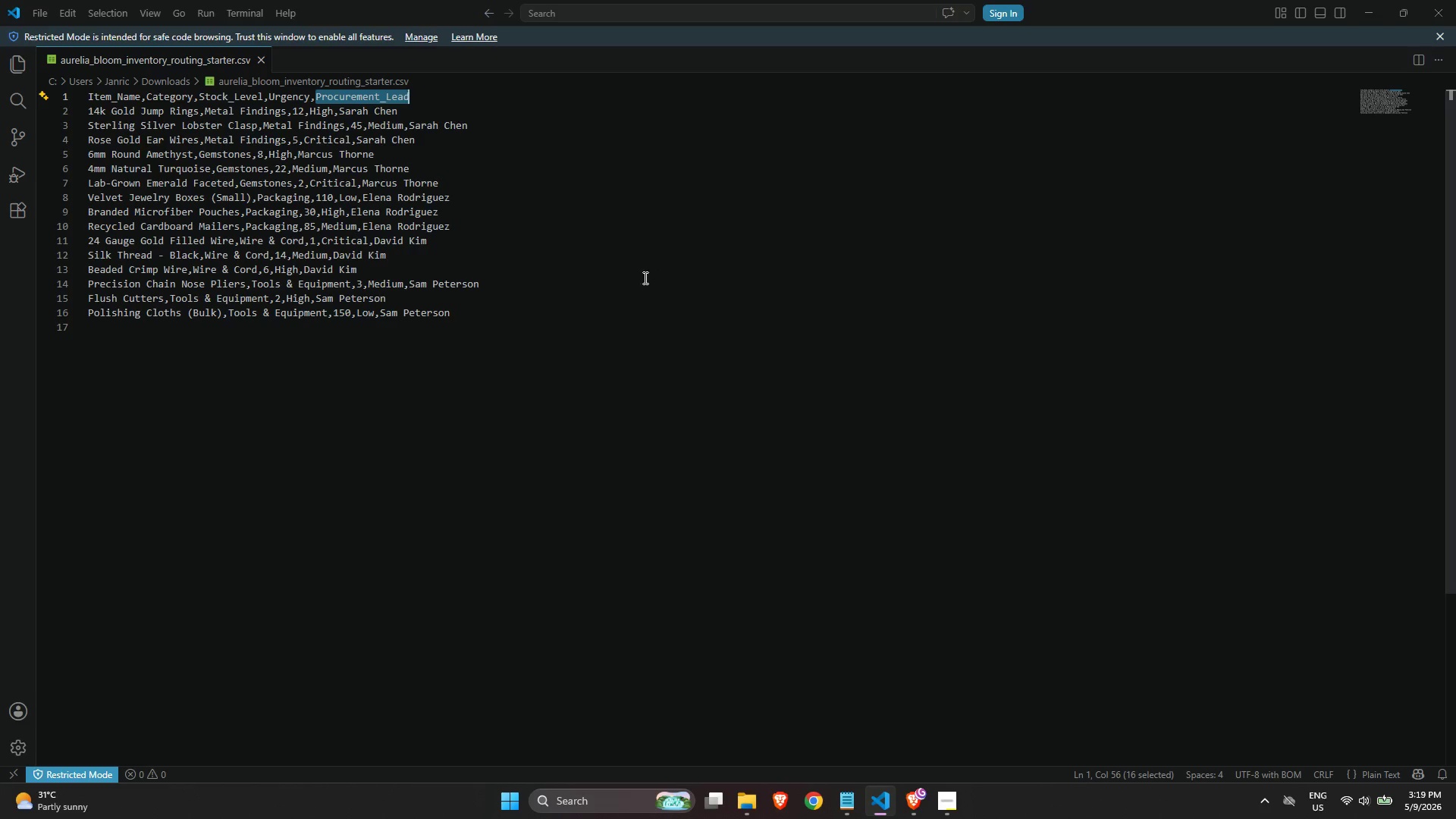 
left_click([448, 255])
 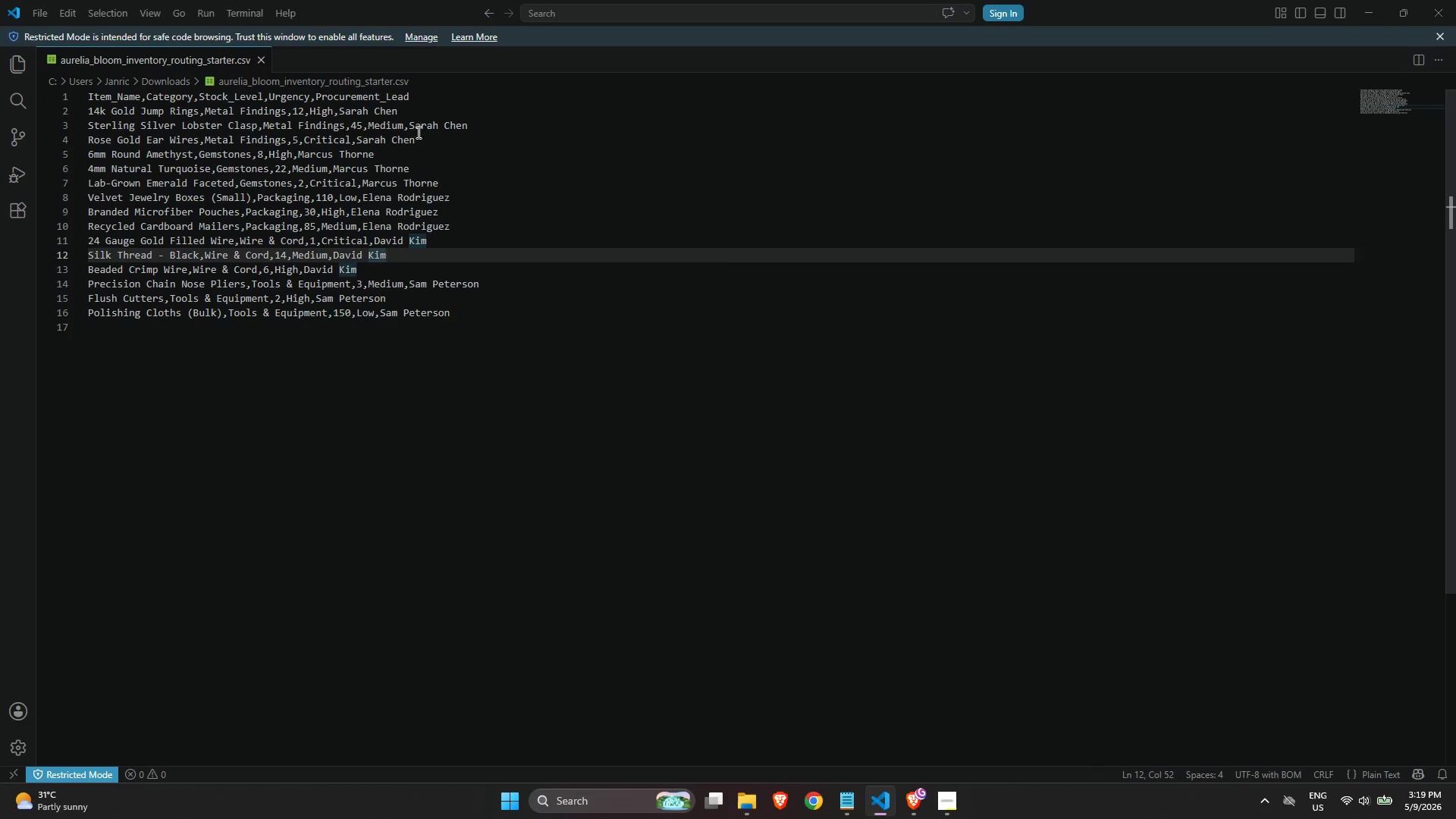 
key(Alt+Control+AltLeft)
 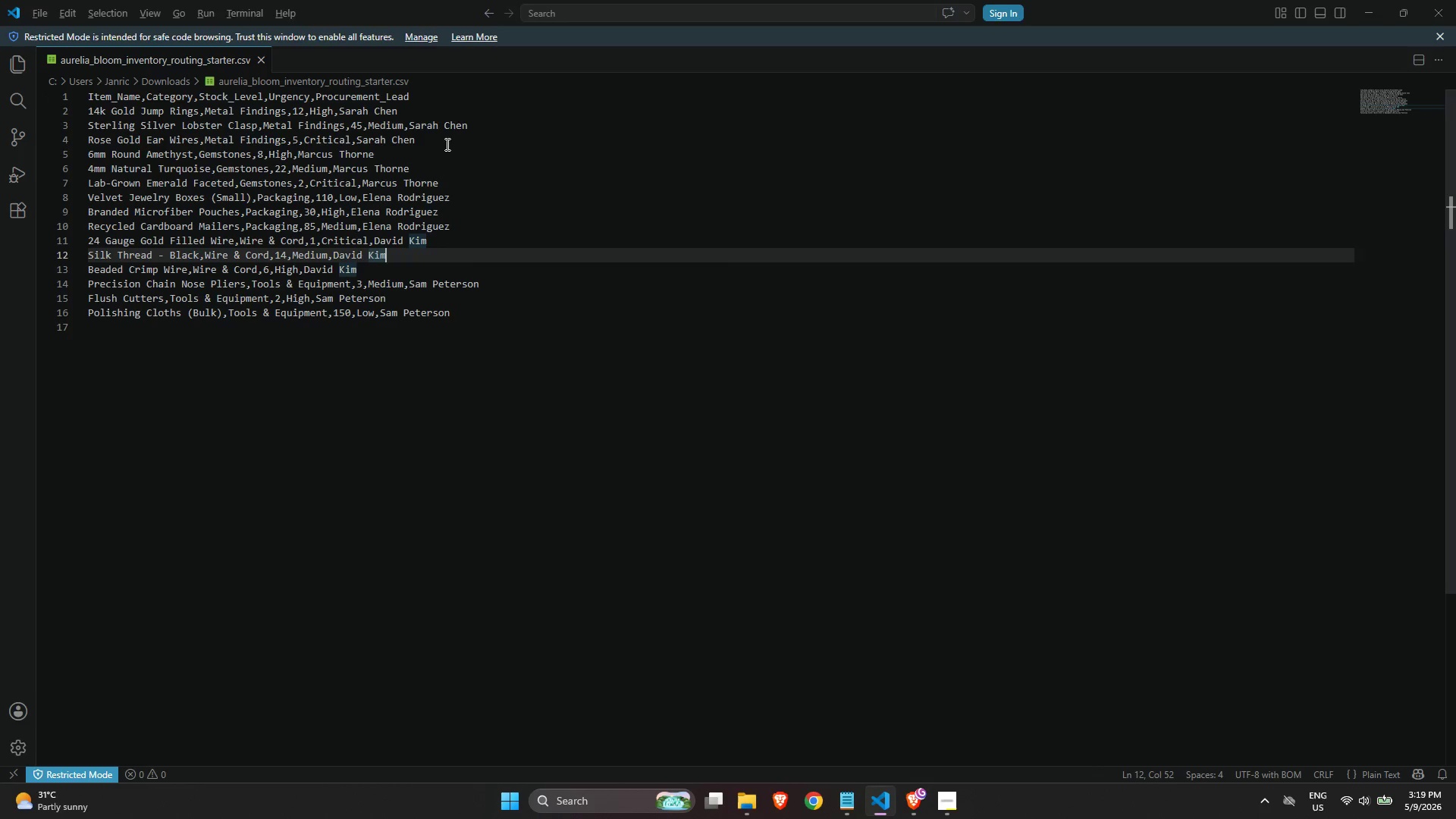 
key(Alt+Tab)
 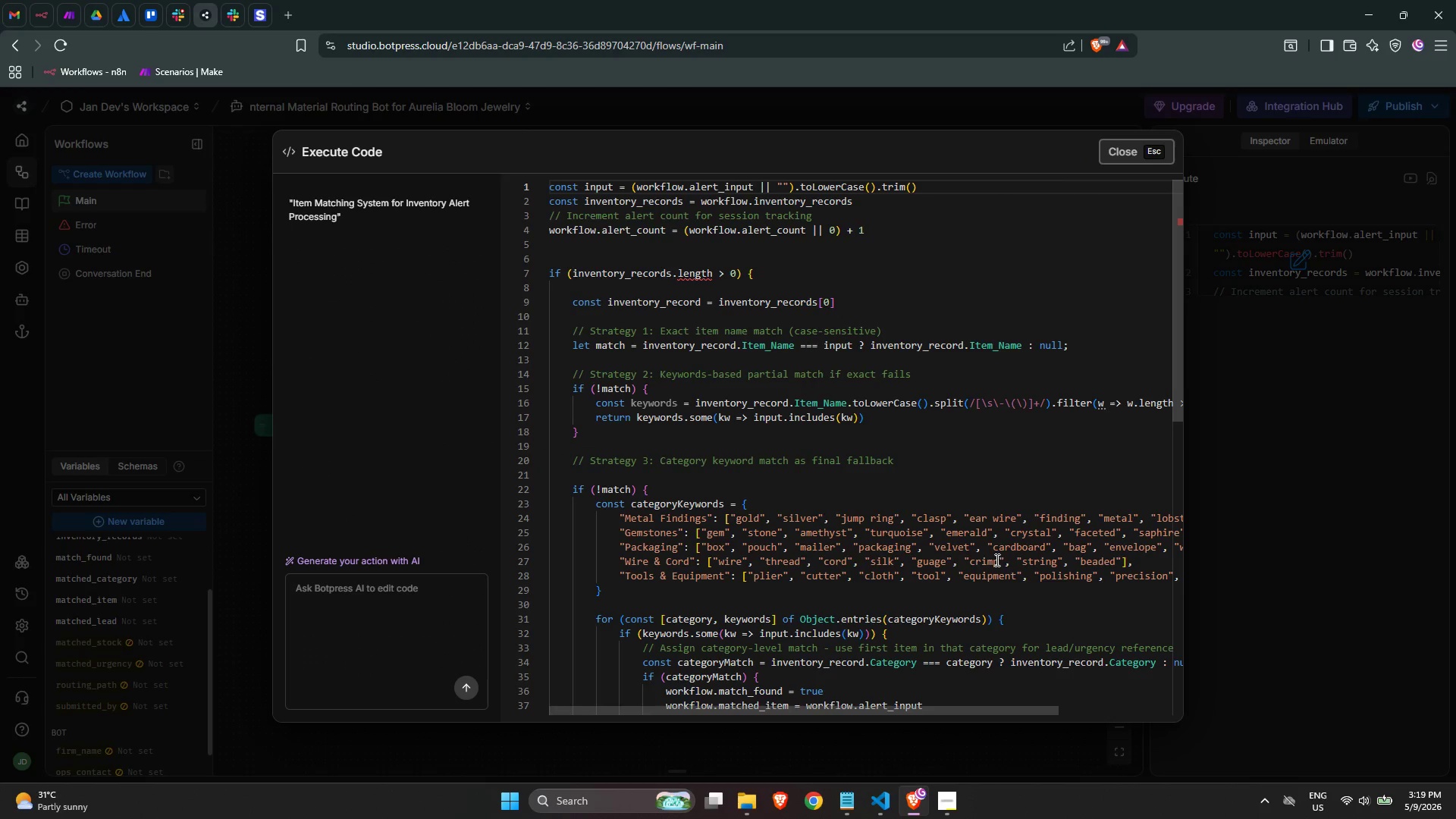 
scroll: coordinate [797, 554], scroll_direction: down, amount: 7.0
 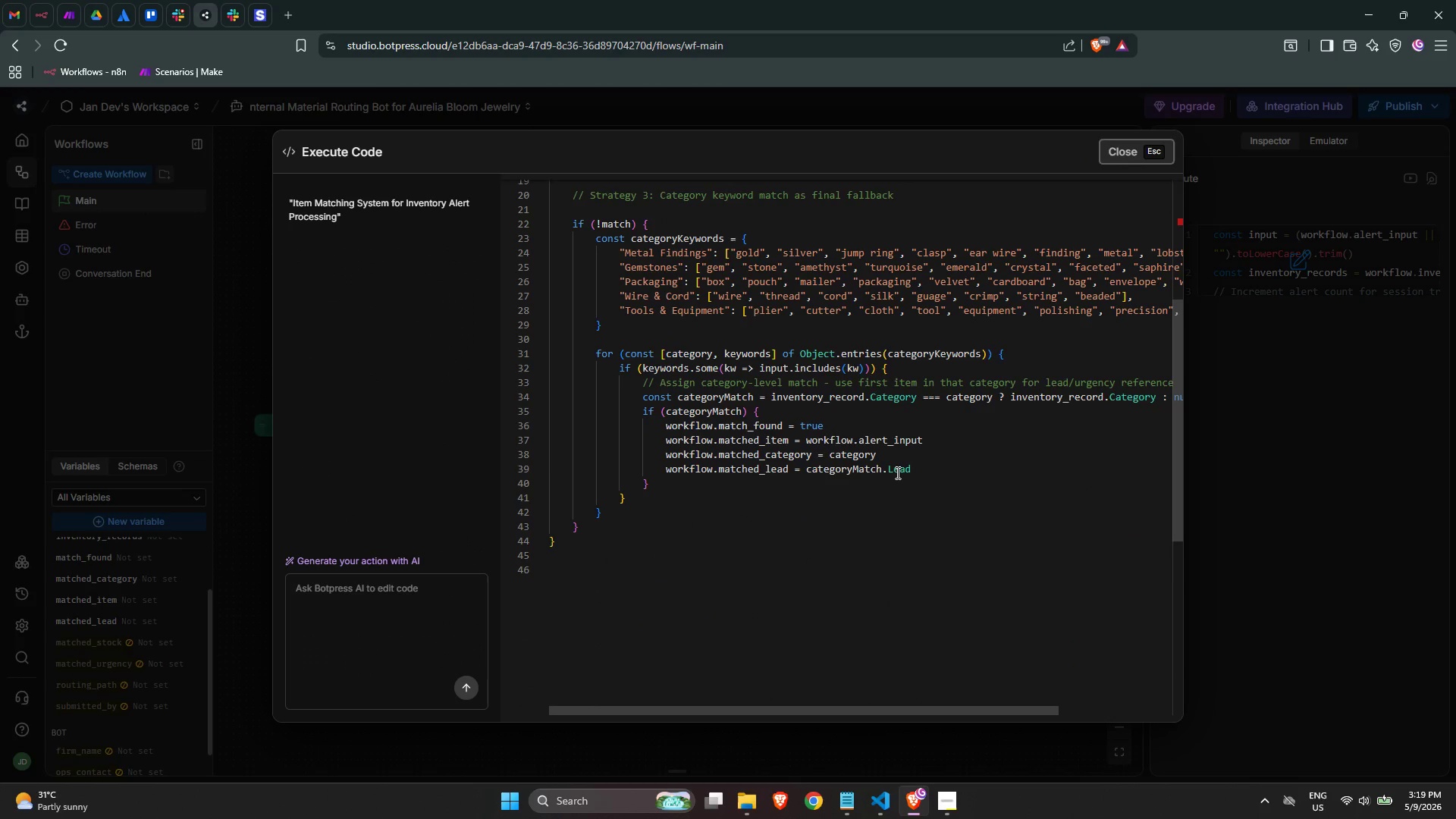 
double_click([896, 472])
 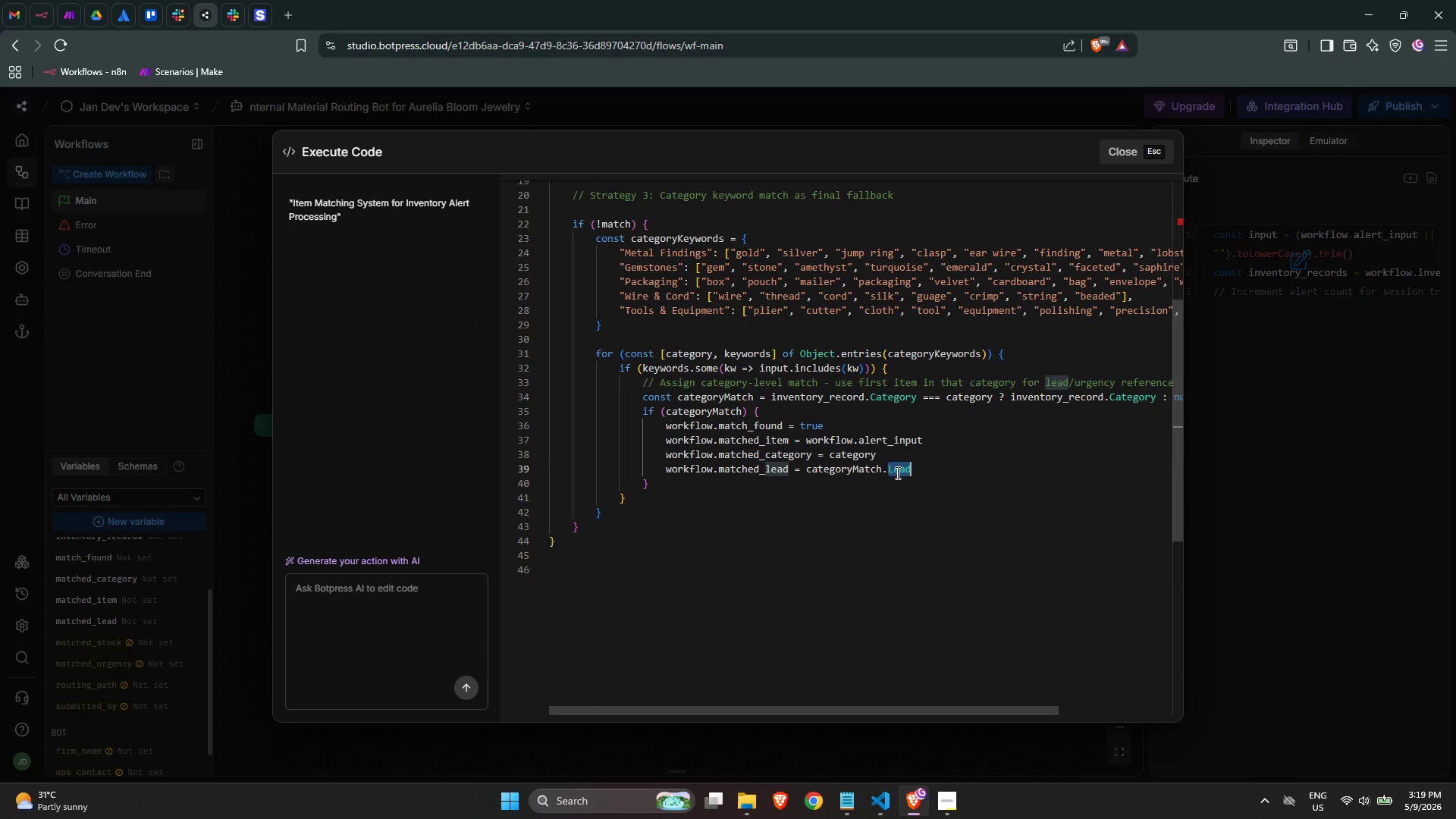 
key(Control+V)
 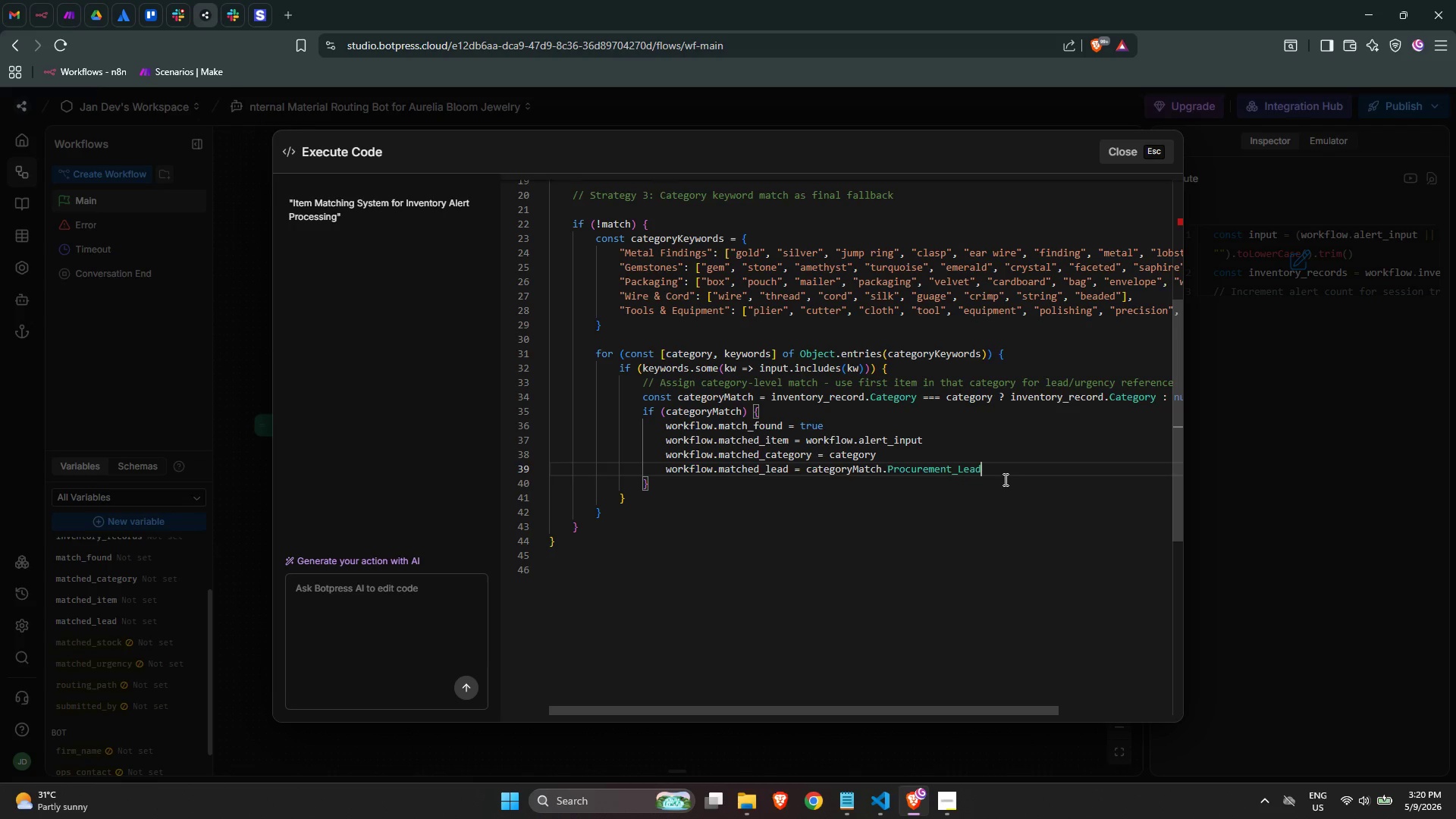 
wait(28.27)
 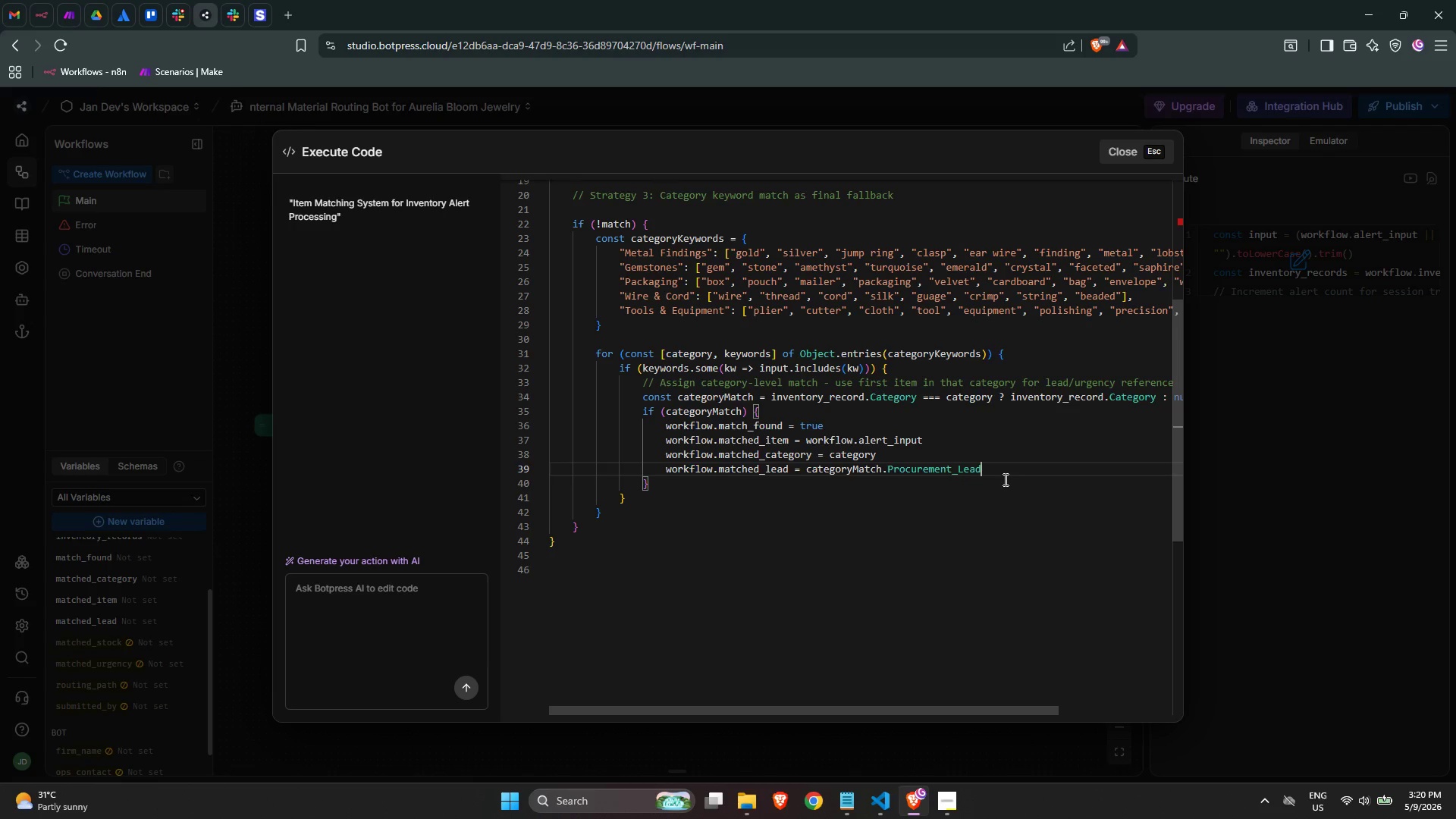 
key(Enter)
 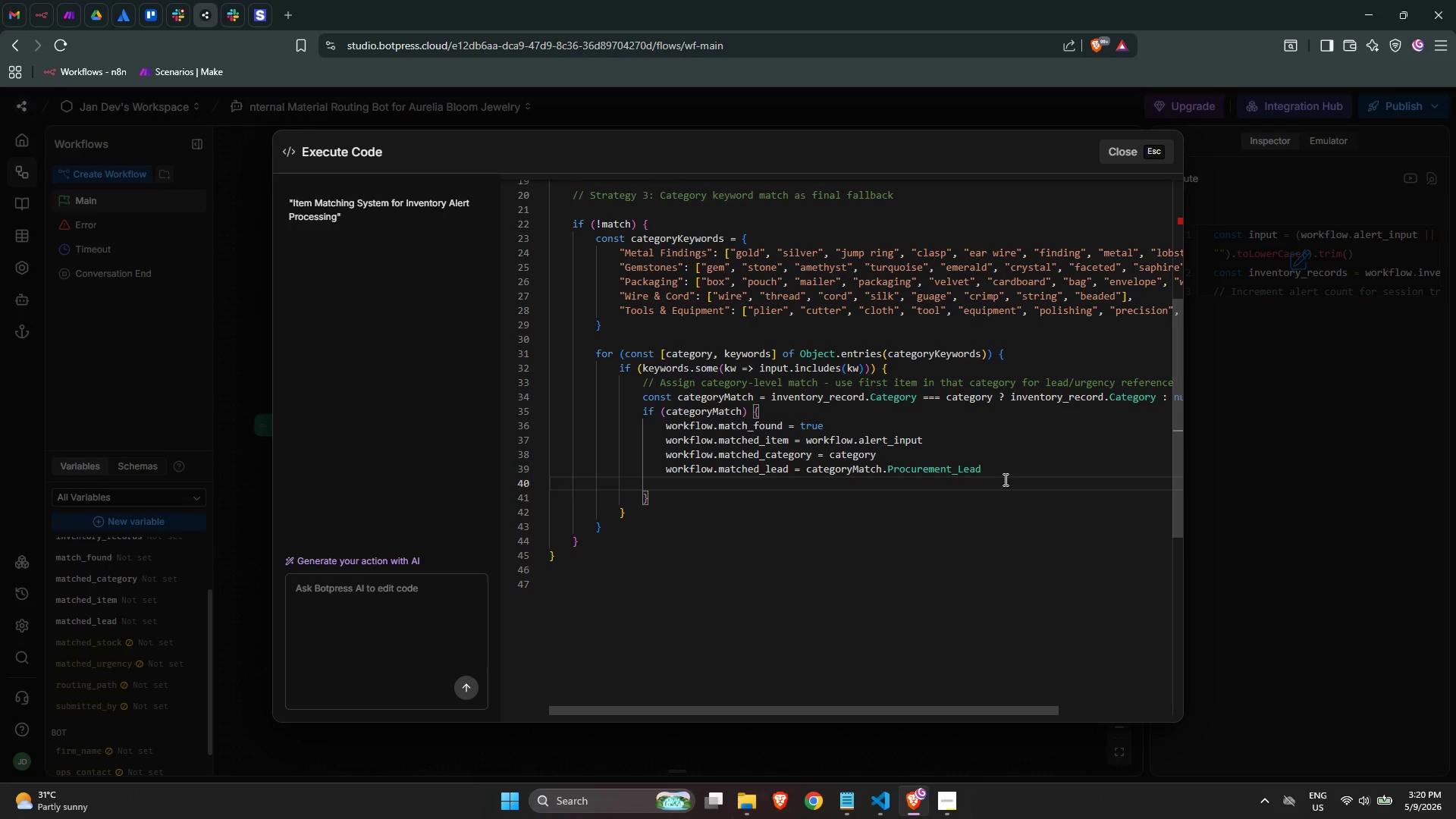 
type(workflow.)
 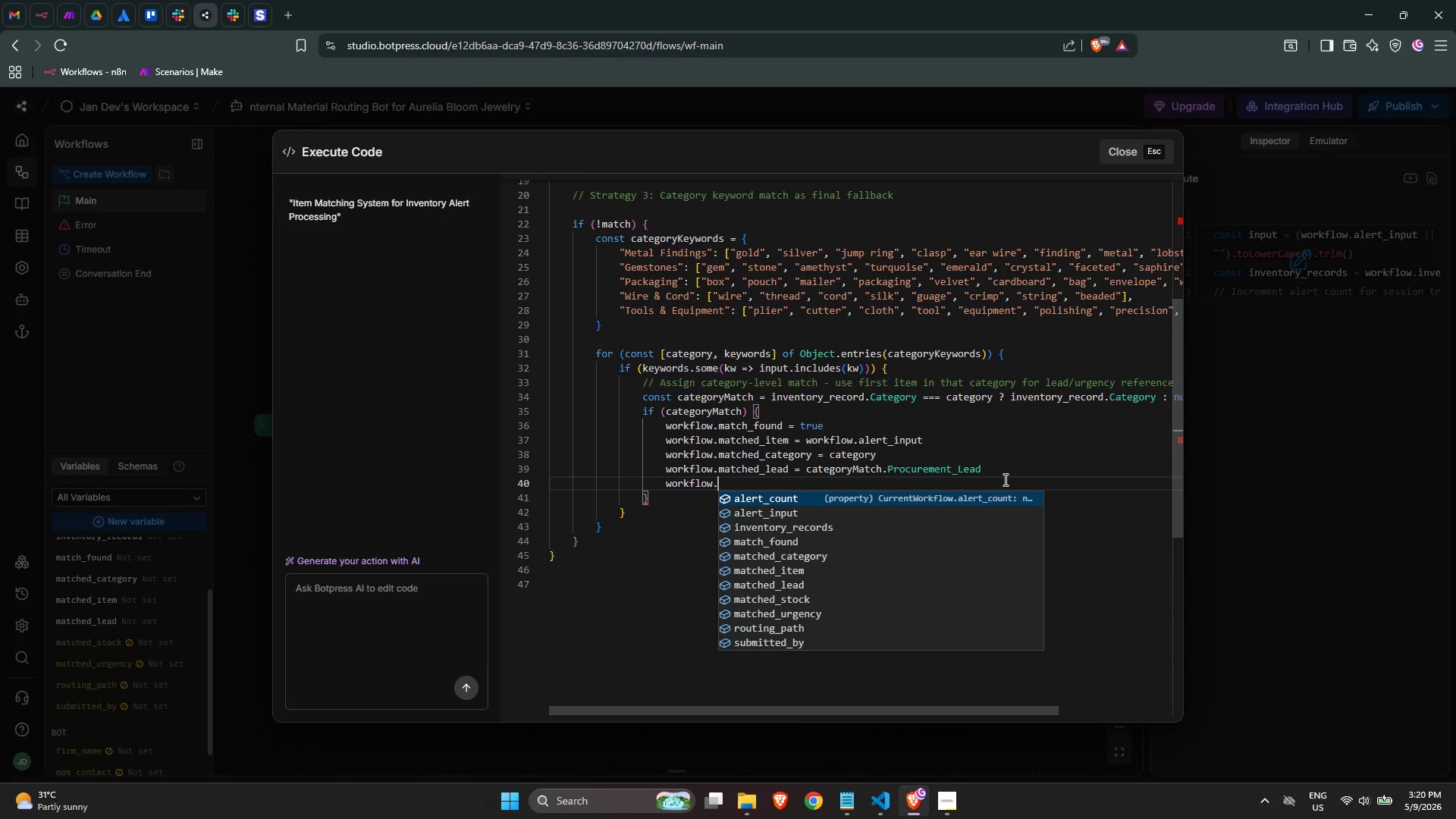 
wait(12.09)
 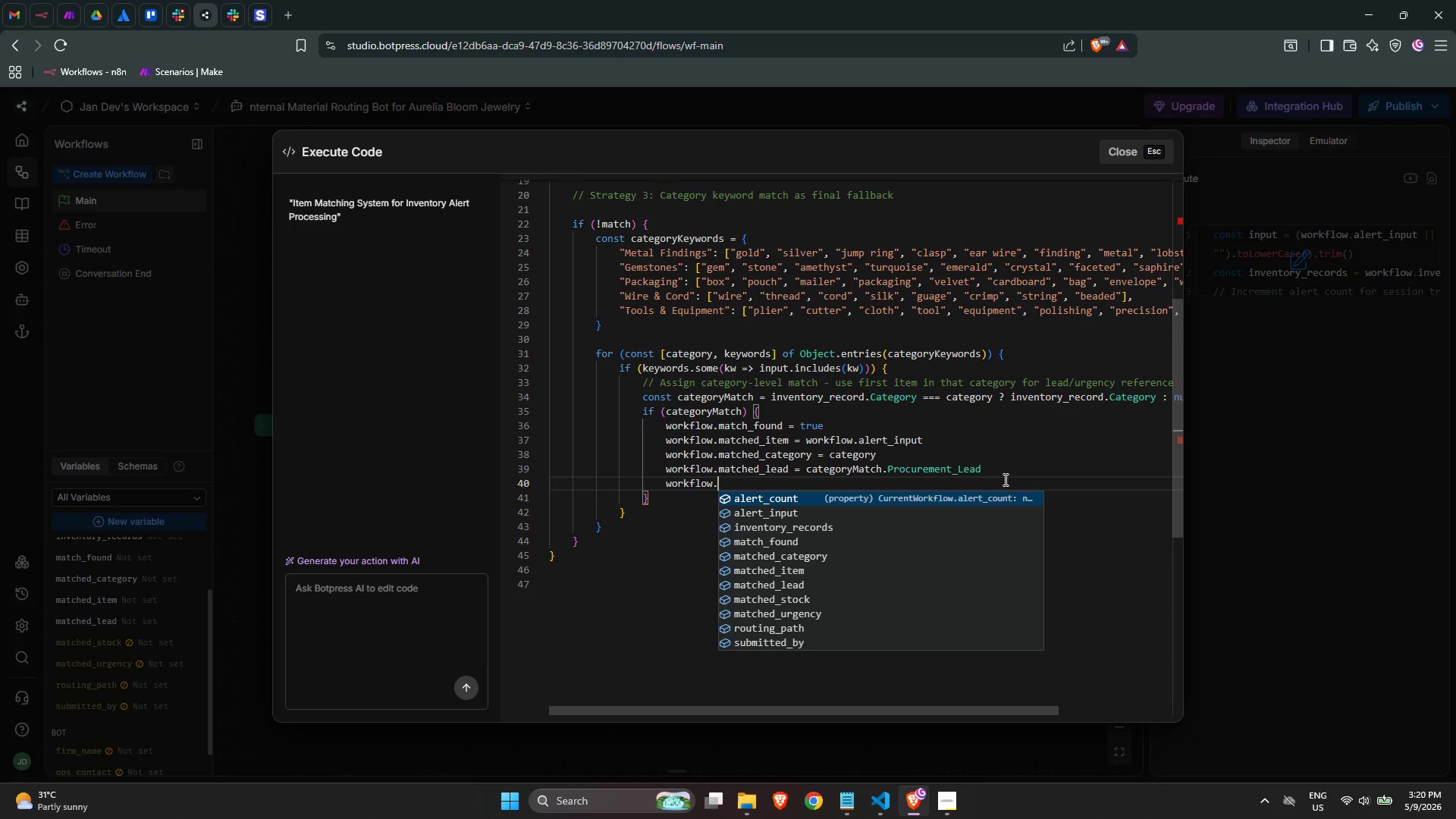 
type(matched)
 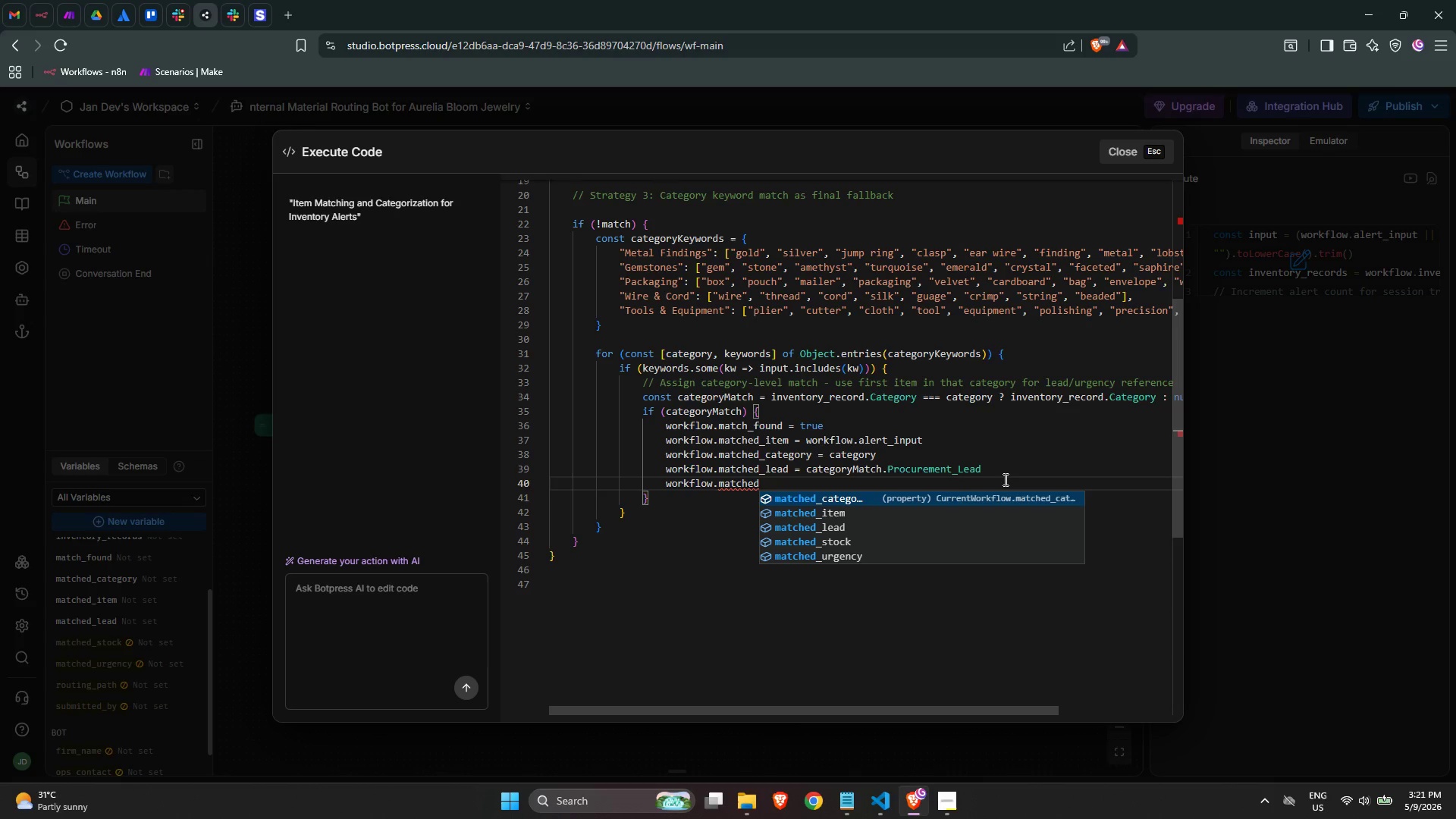 
wait(28.55)
 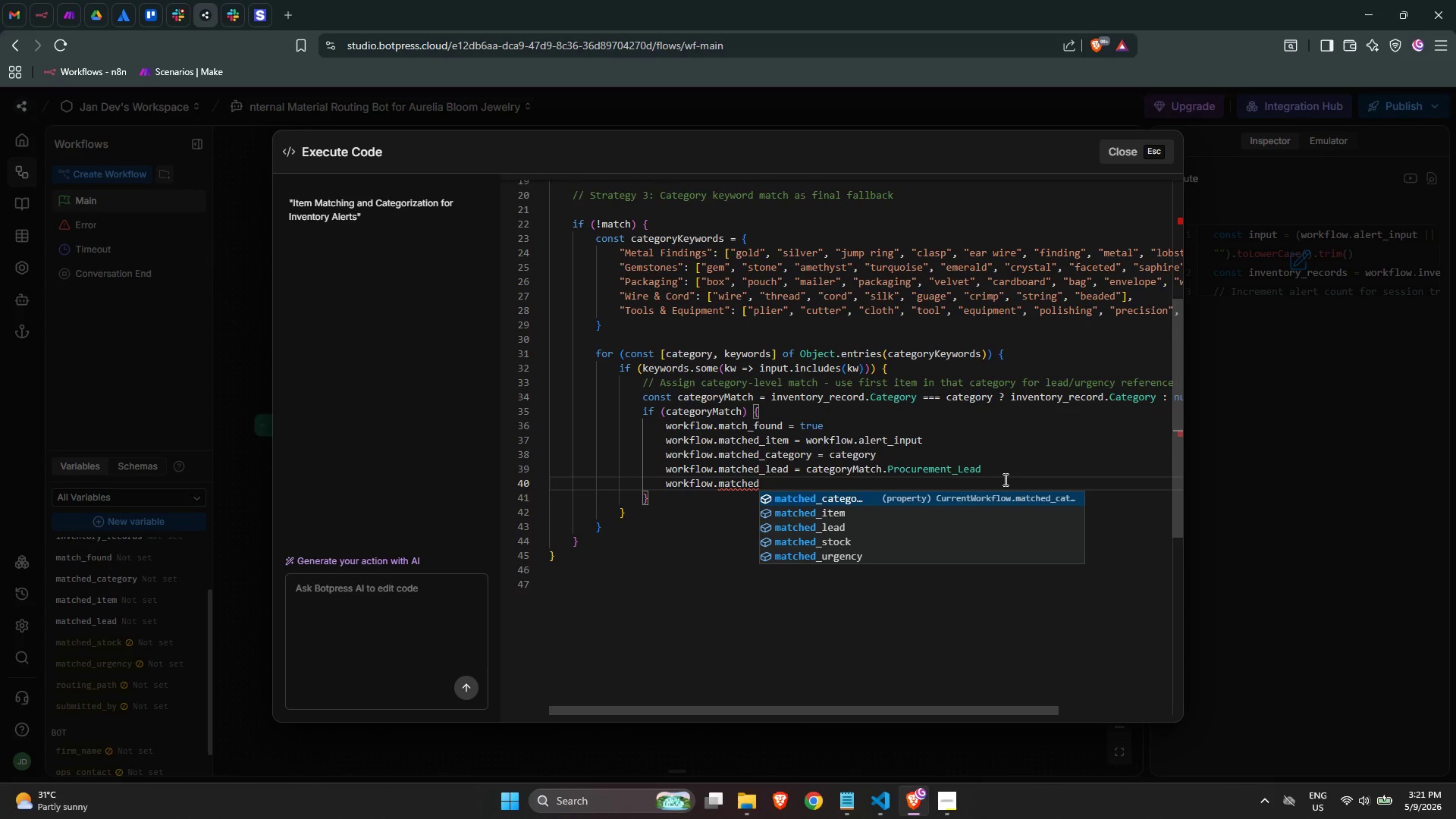 
type(_urgency = )
 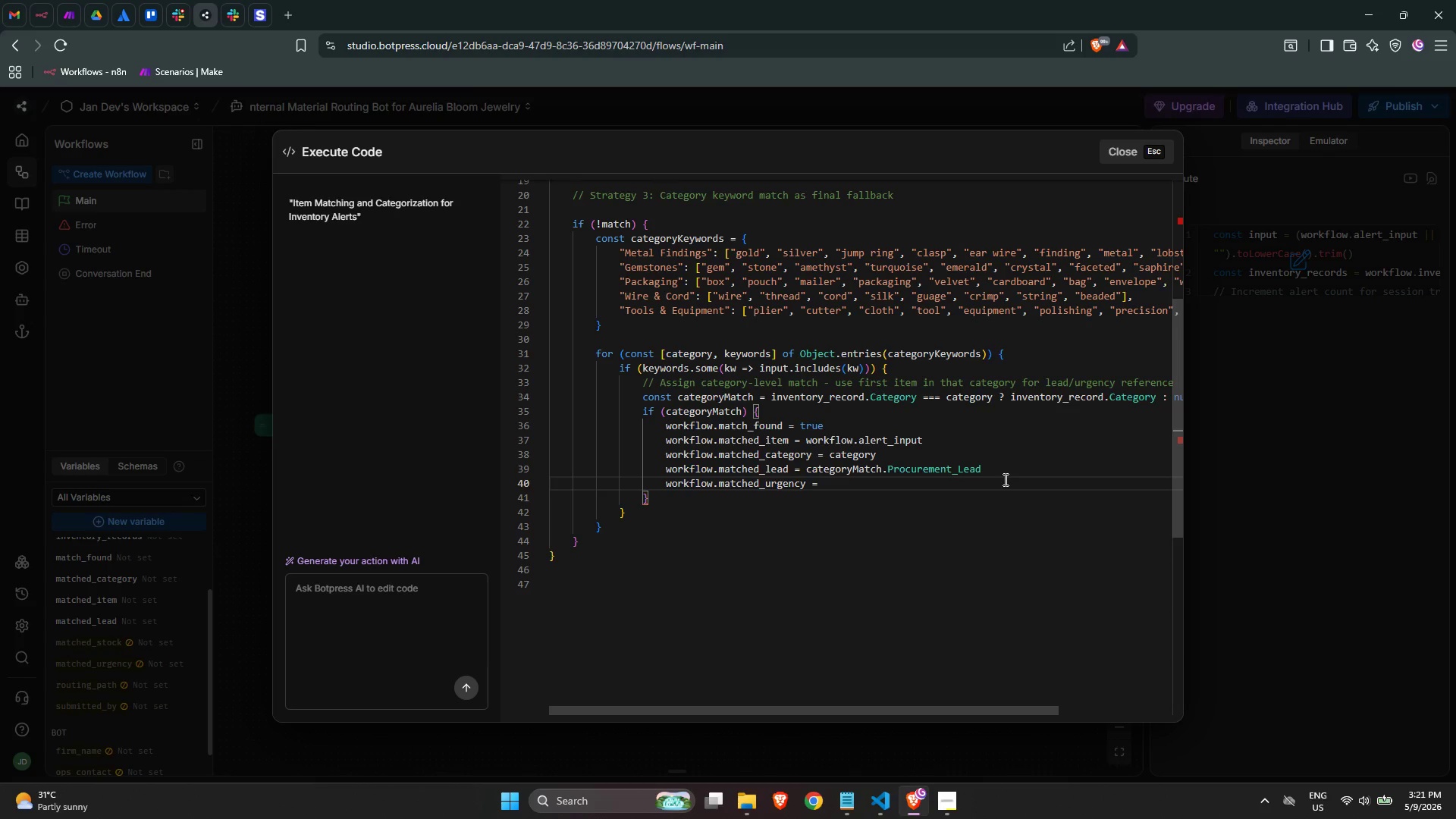 
key(Shift+ShiftLeft)
 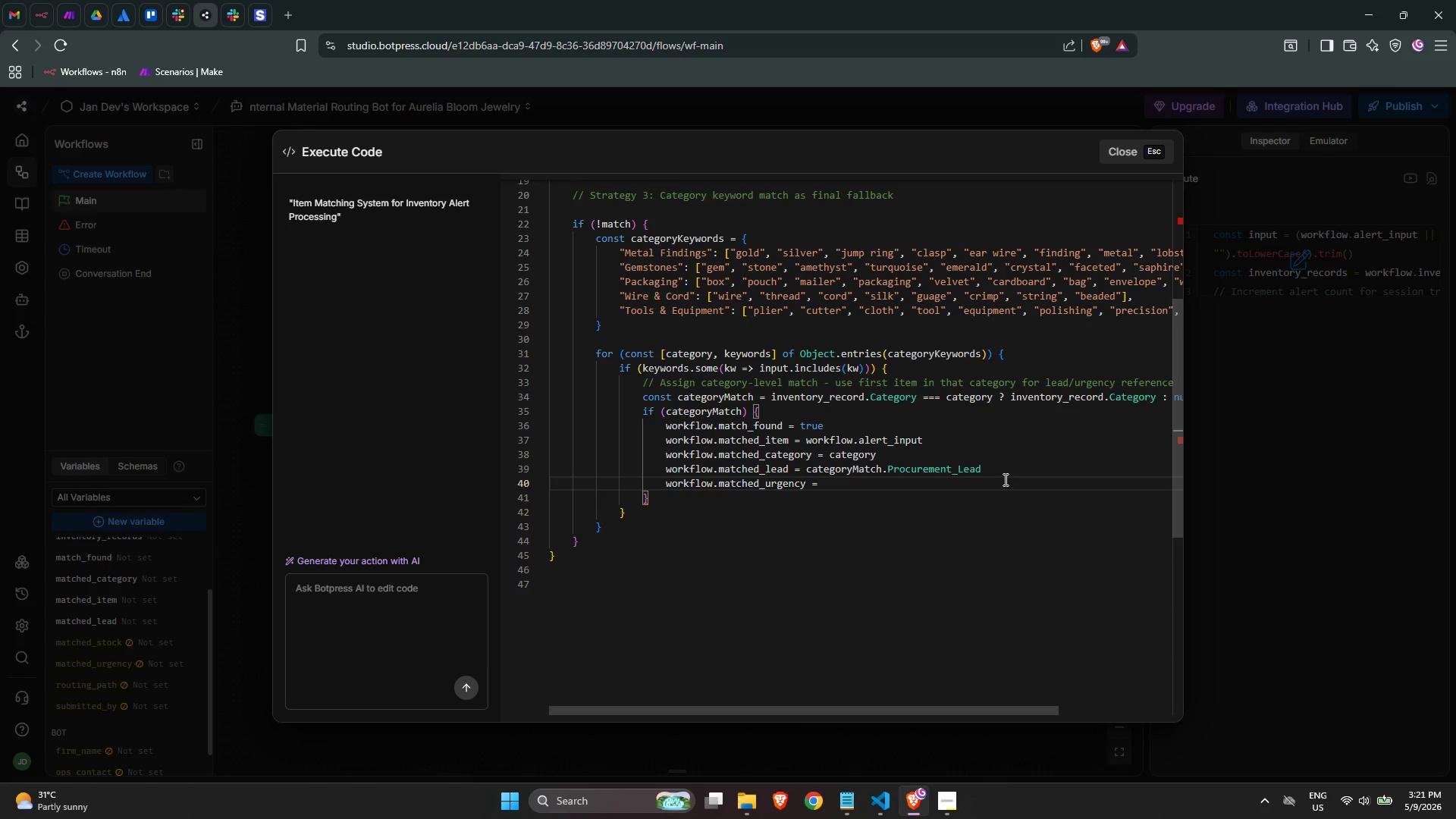 
key(Shift+Quote)
 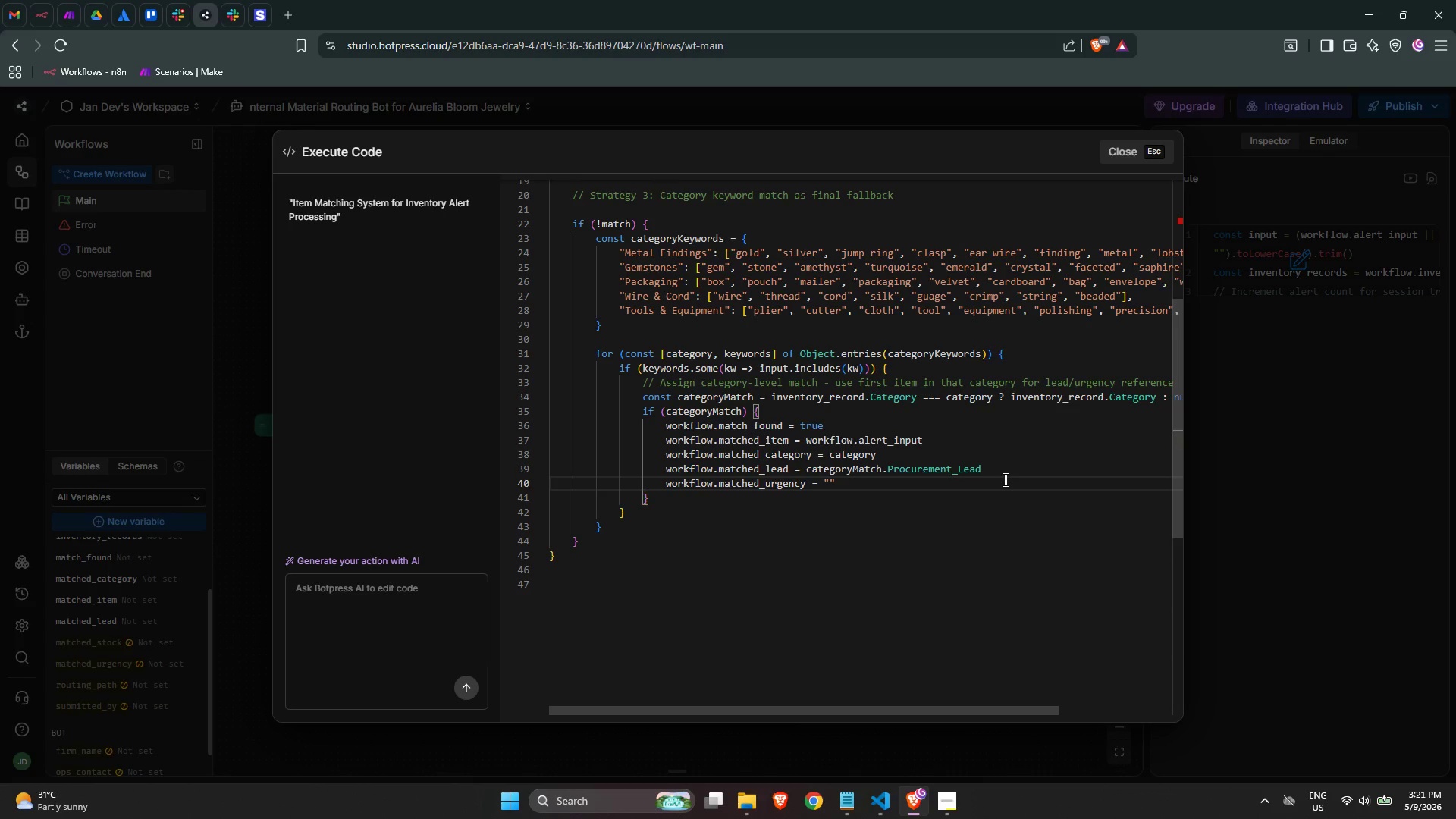 
key(ArrowLeft)
 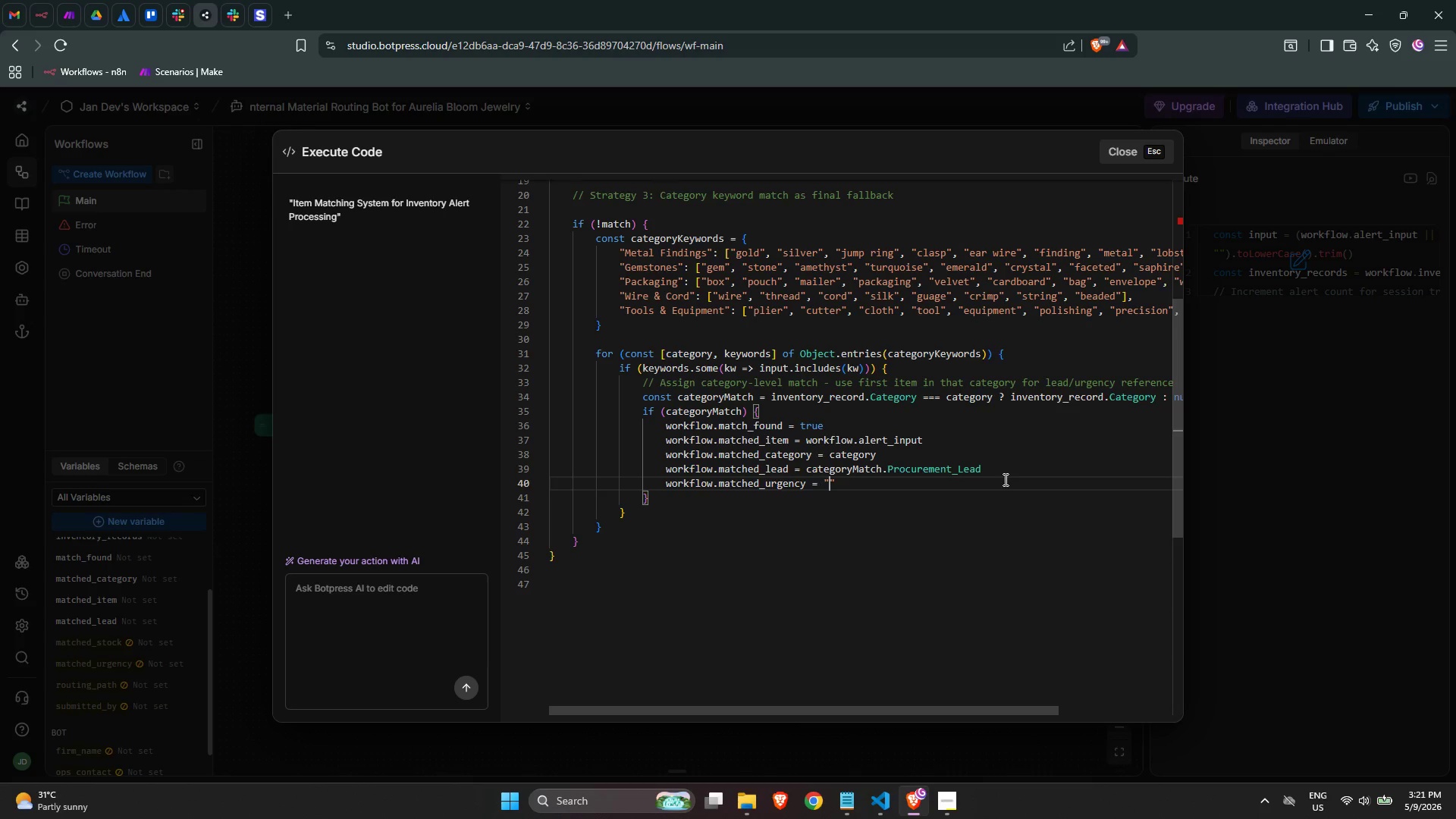 
key(ArrowRight)
 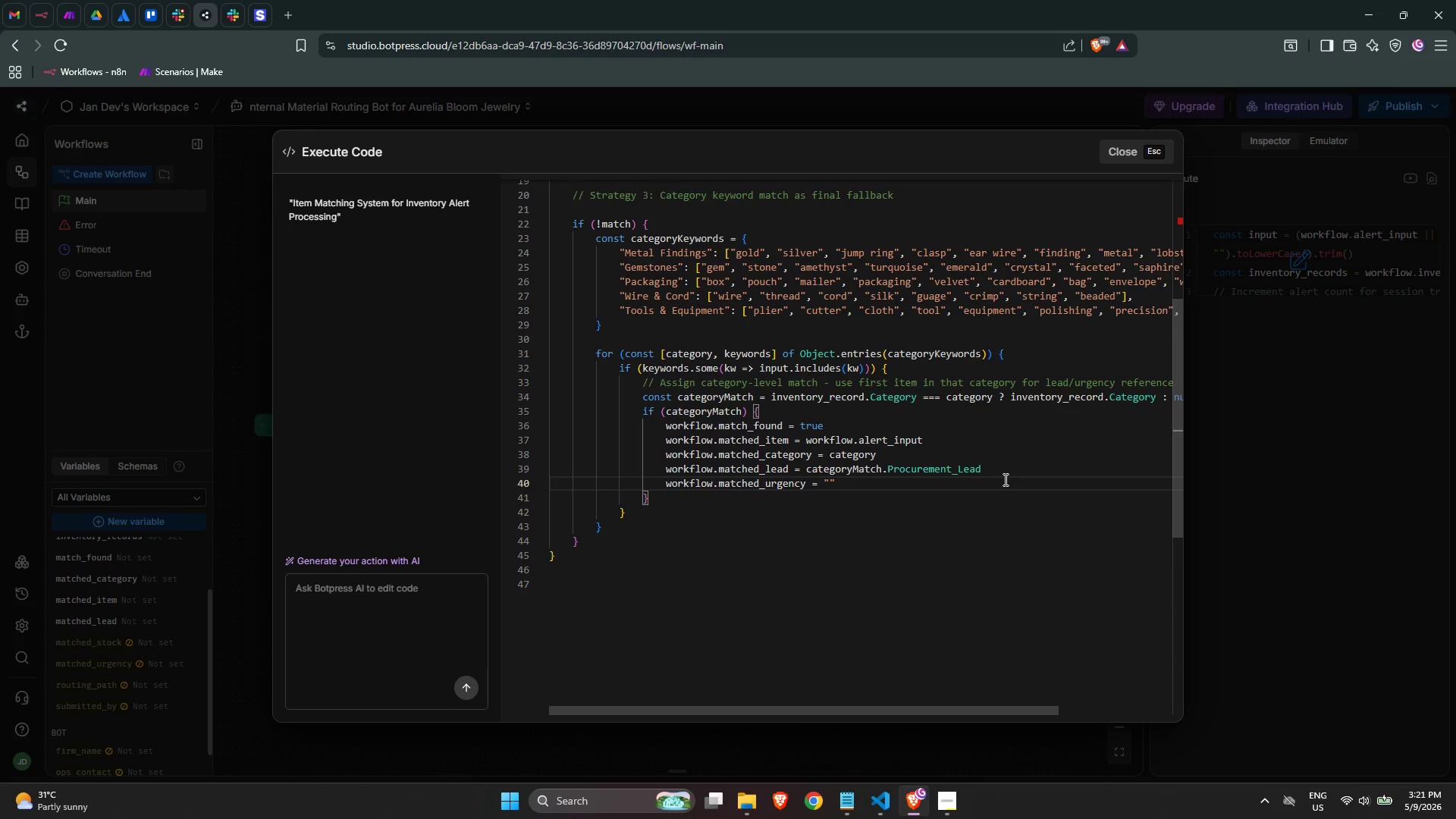 
type(Unknown)
 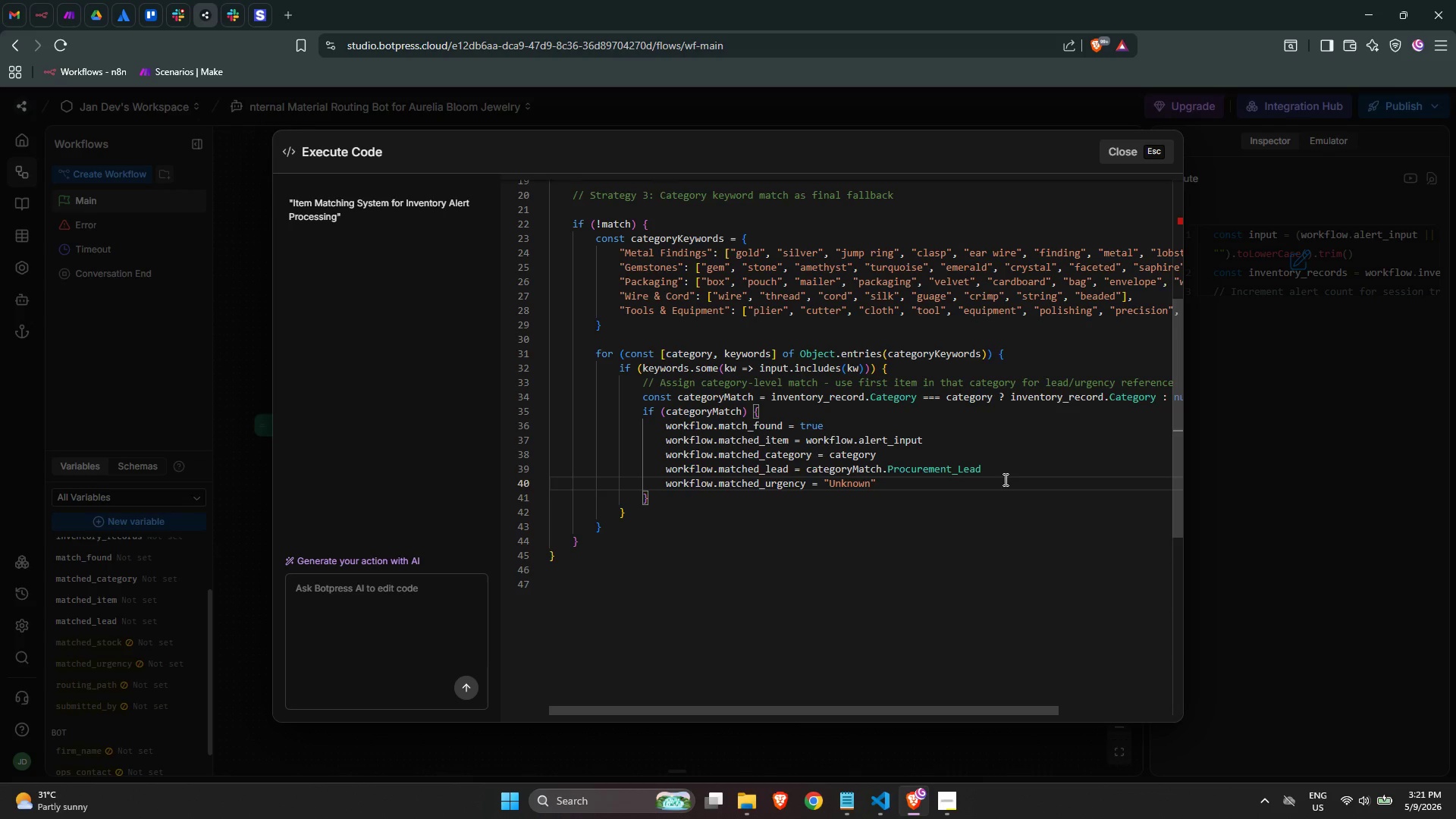 
key(ArrowRight)
 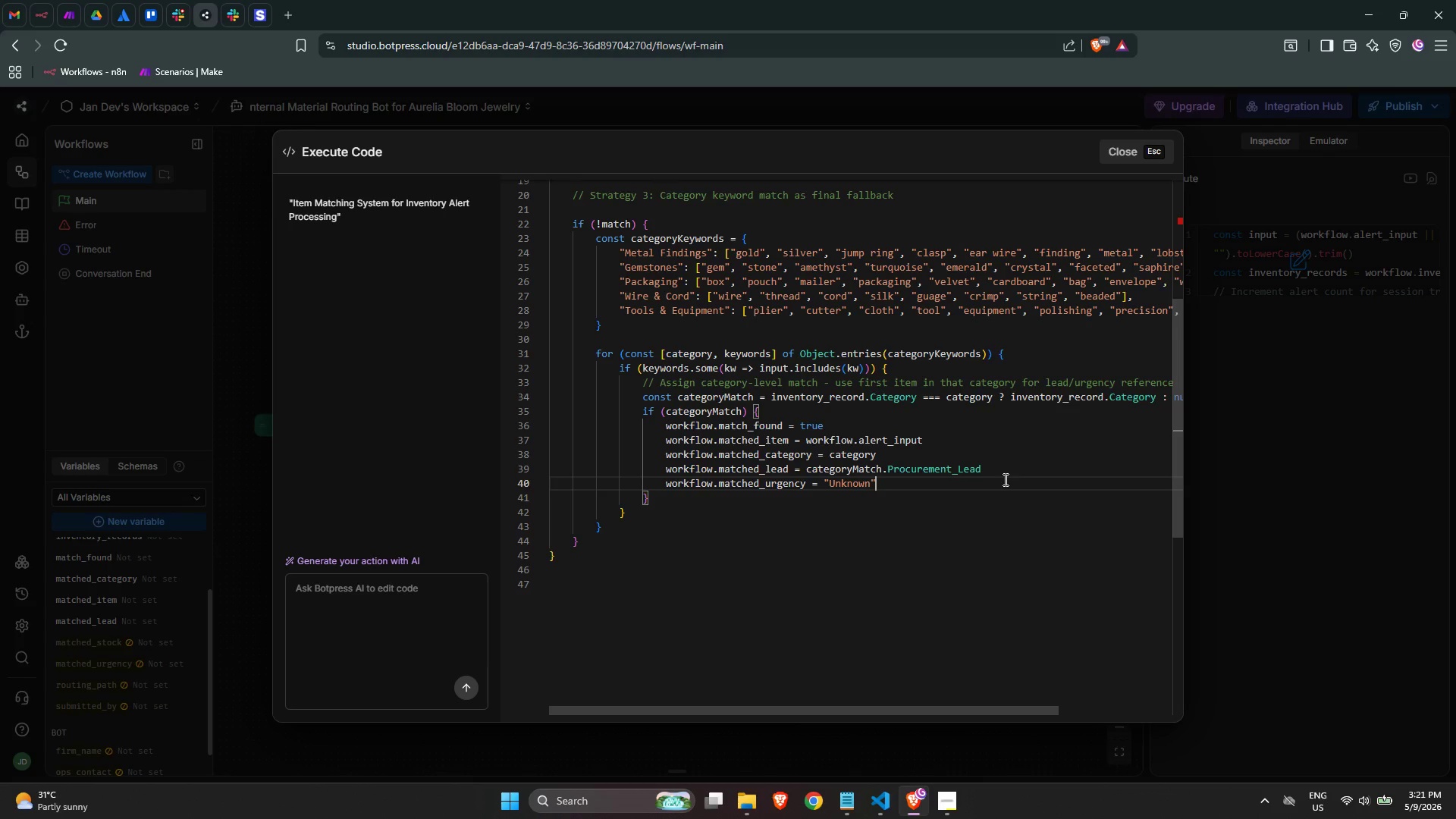 
key(ArrowDown)
 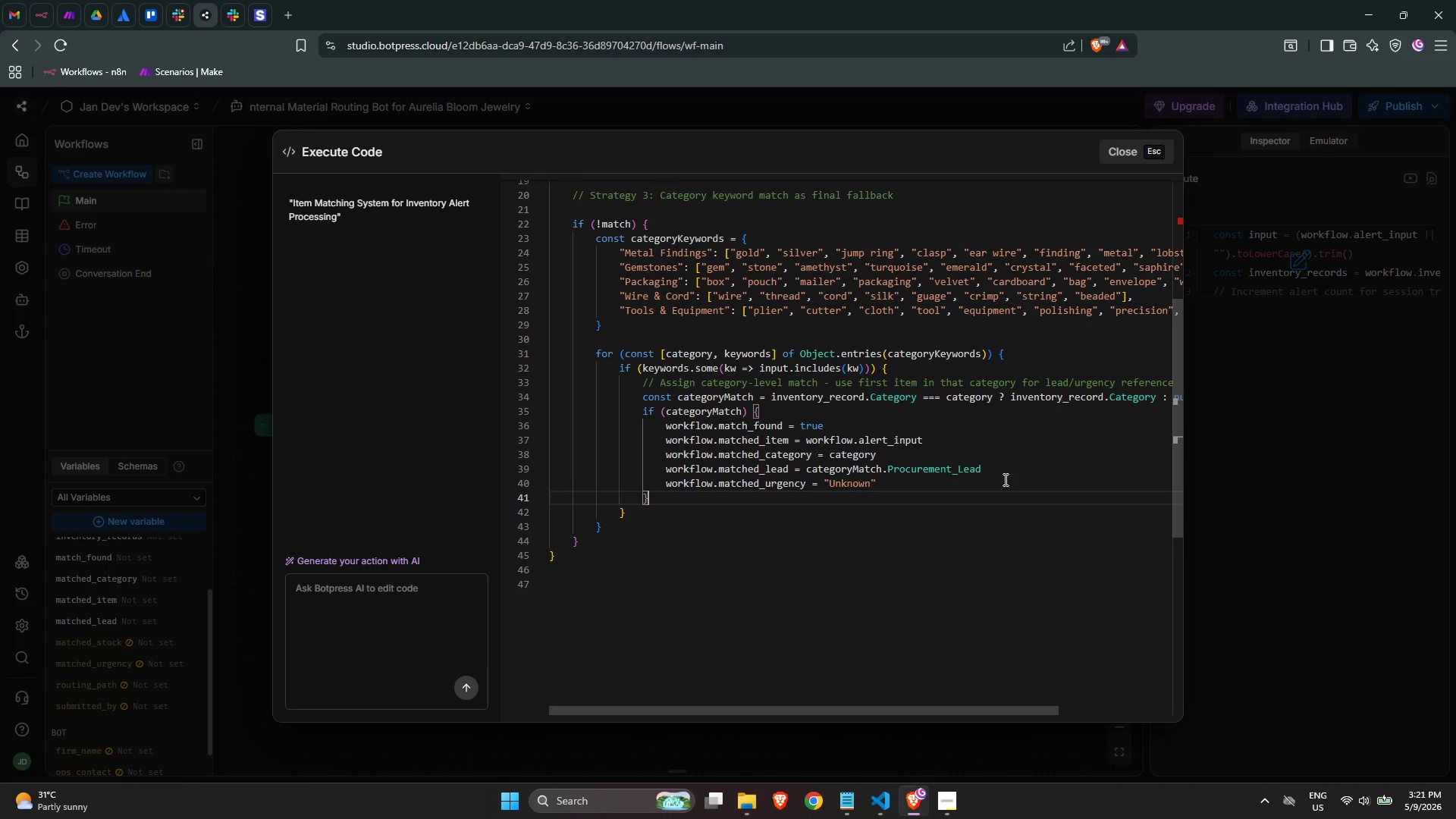 
left_click([941, 486])
 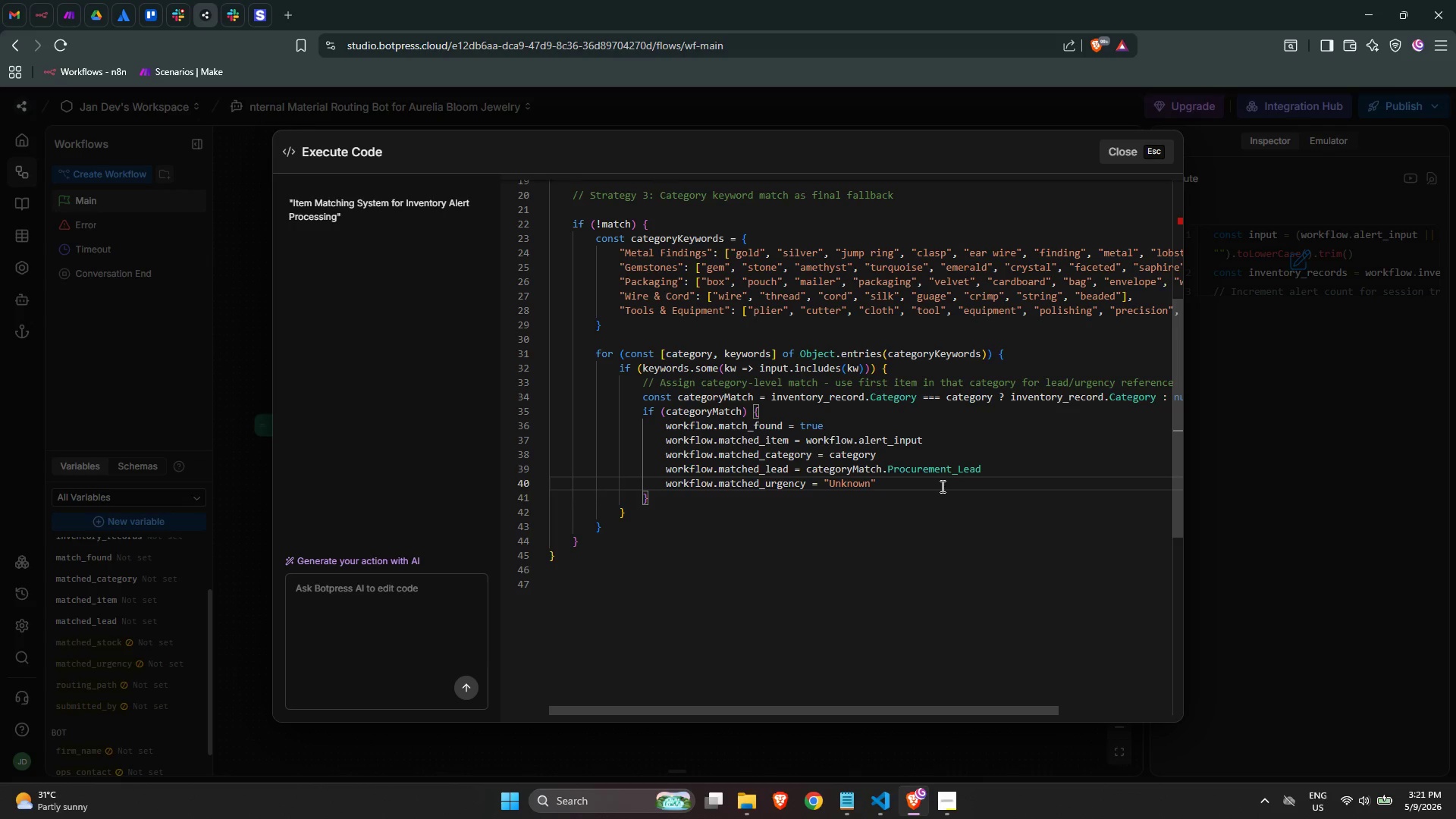 
key(Enter)
 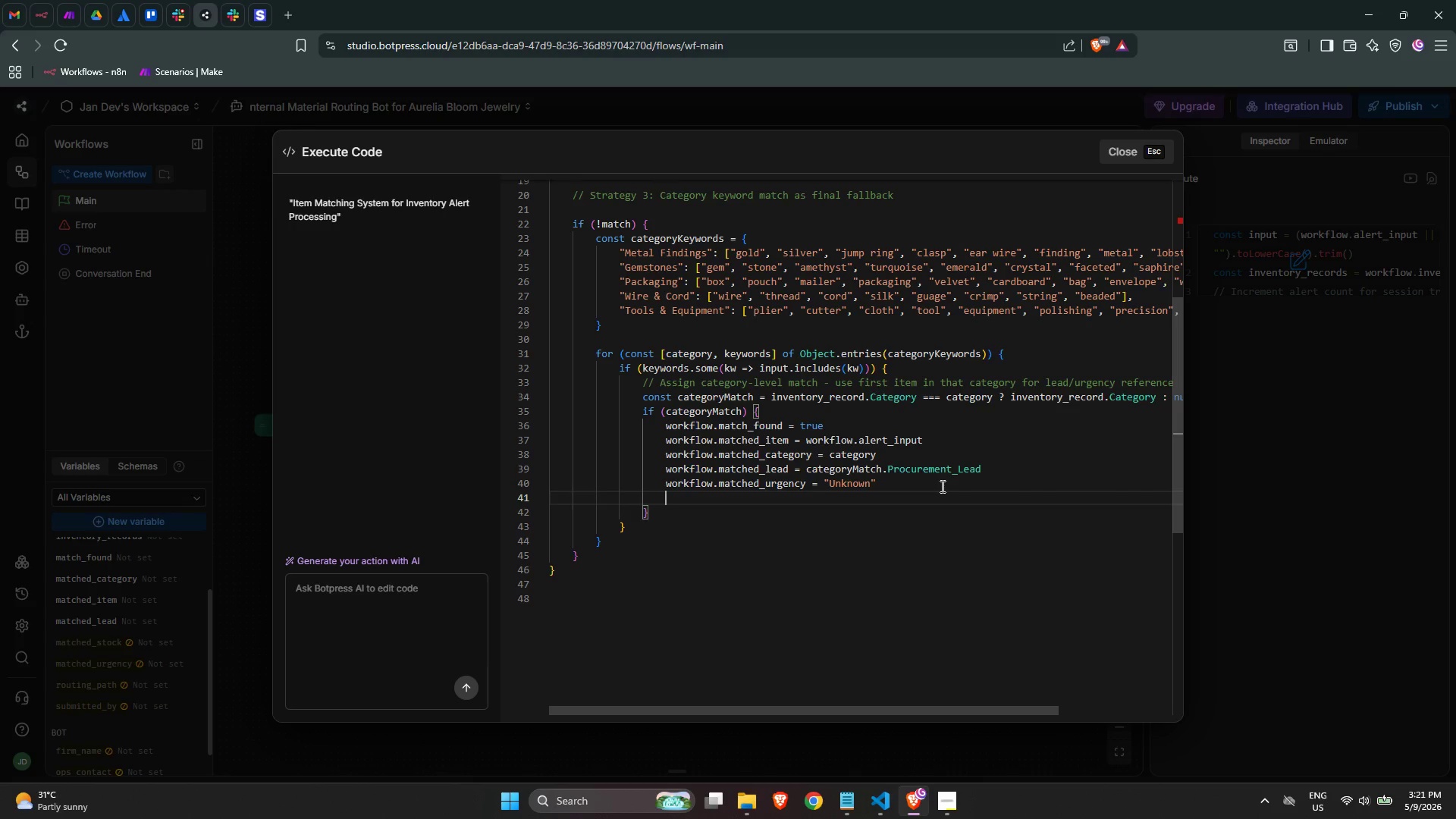 
type(workf)
 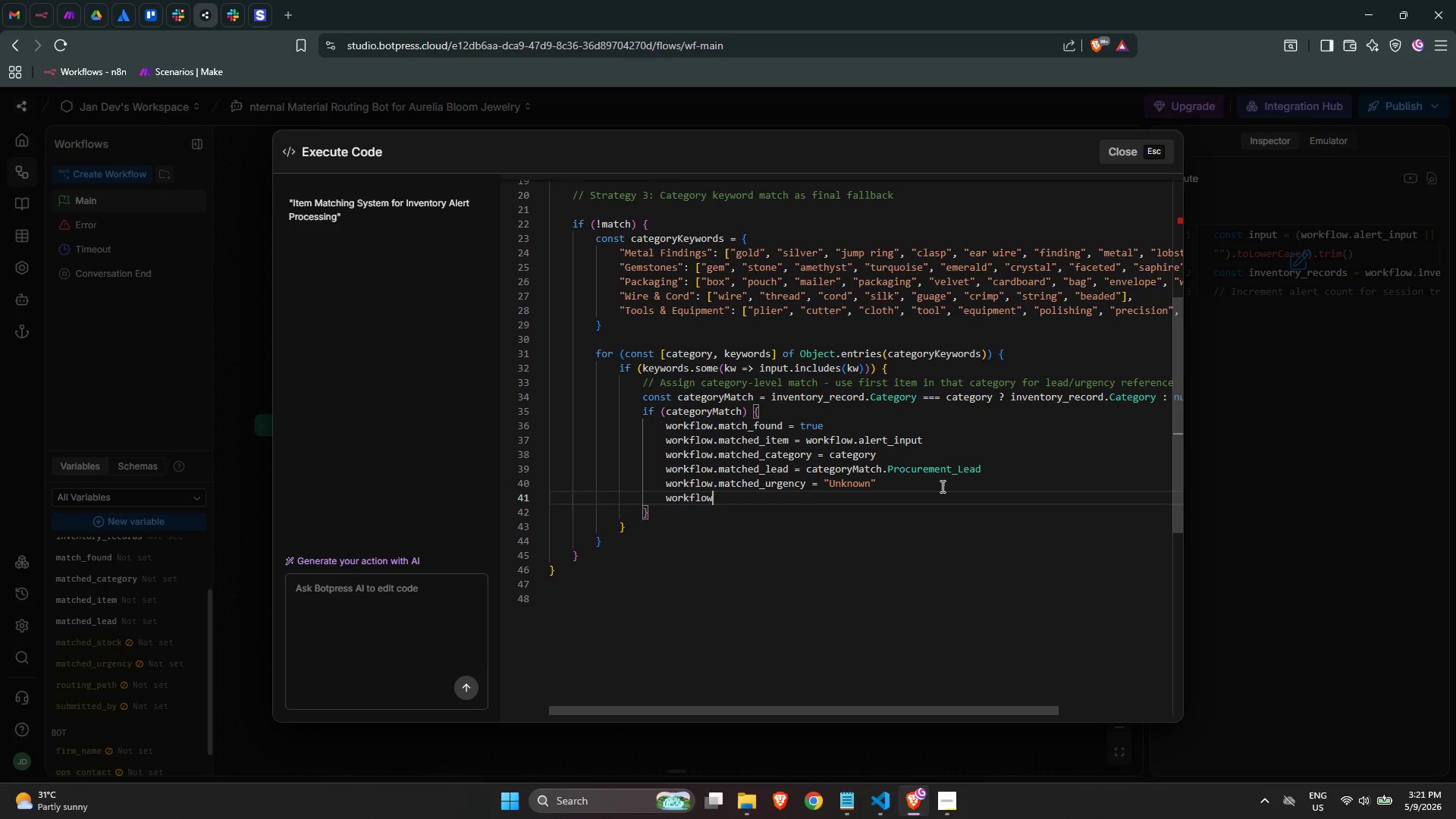 
key(Enter)
 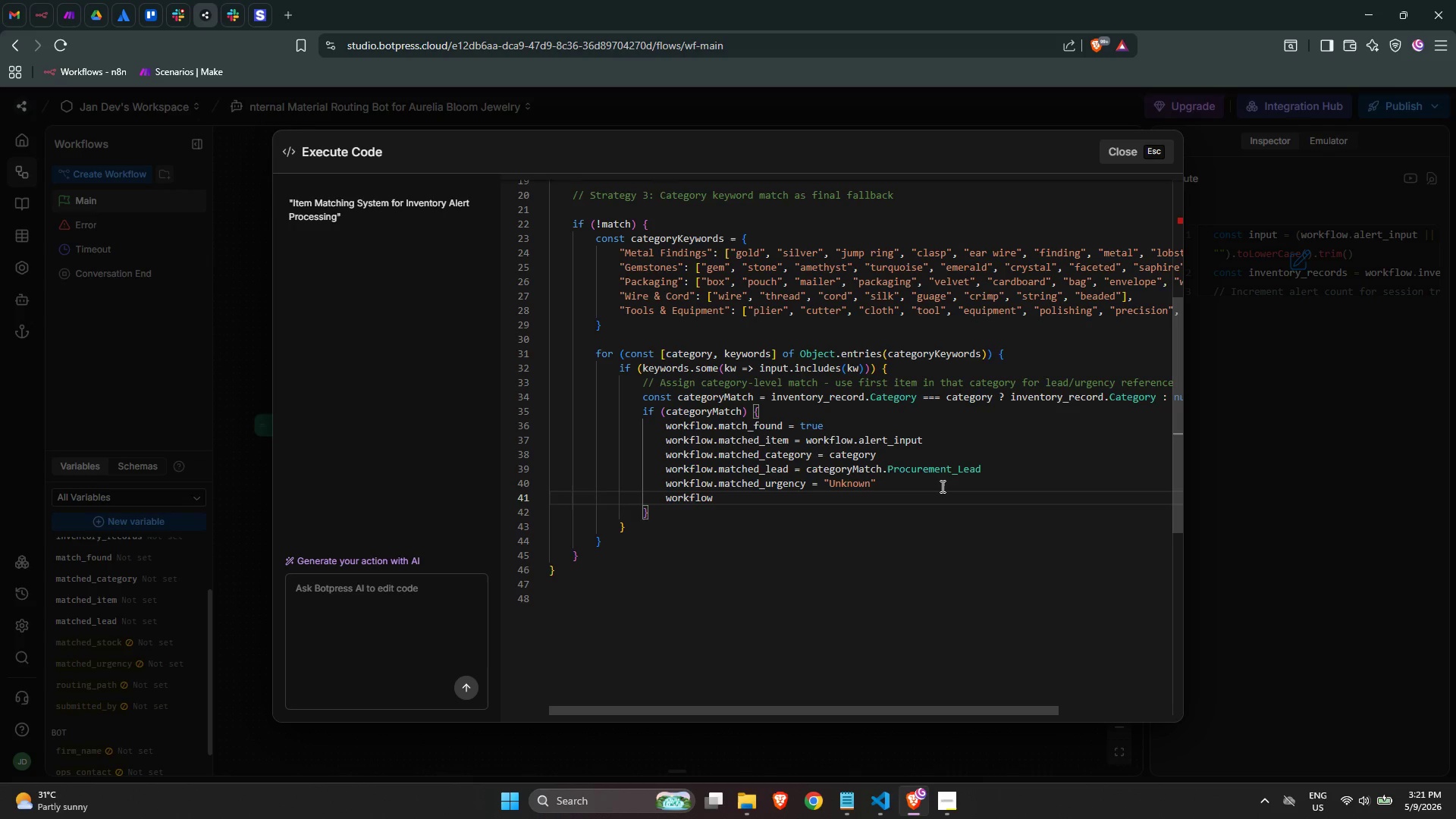 
key(Period)
 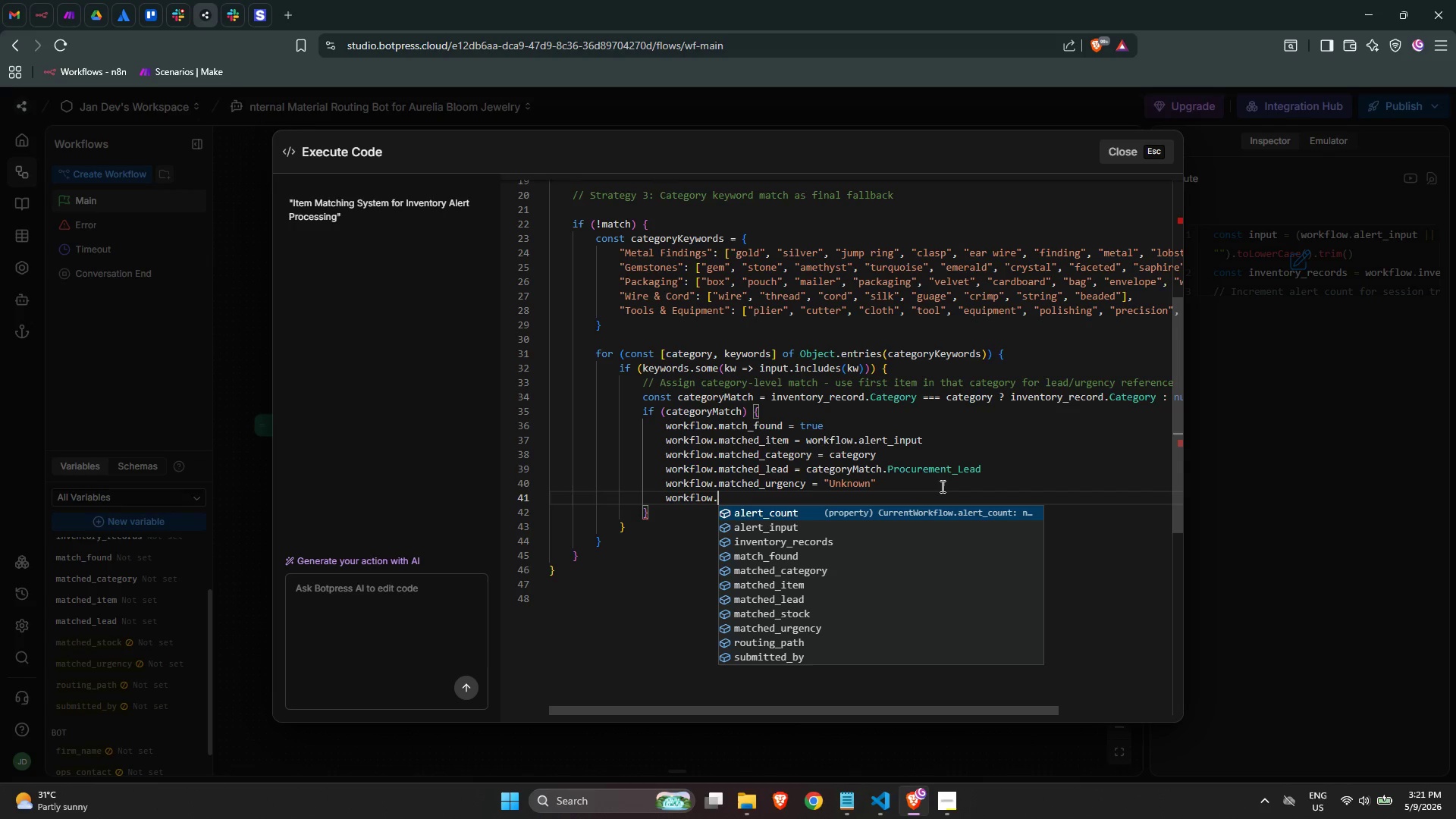 
type(matched_stock = 0)
 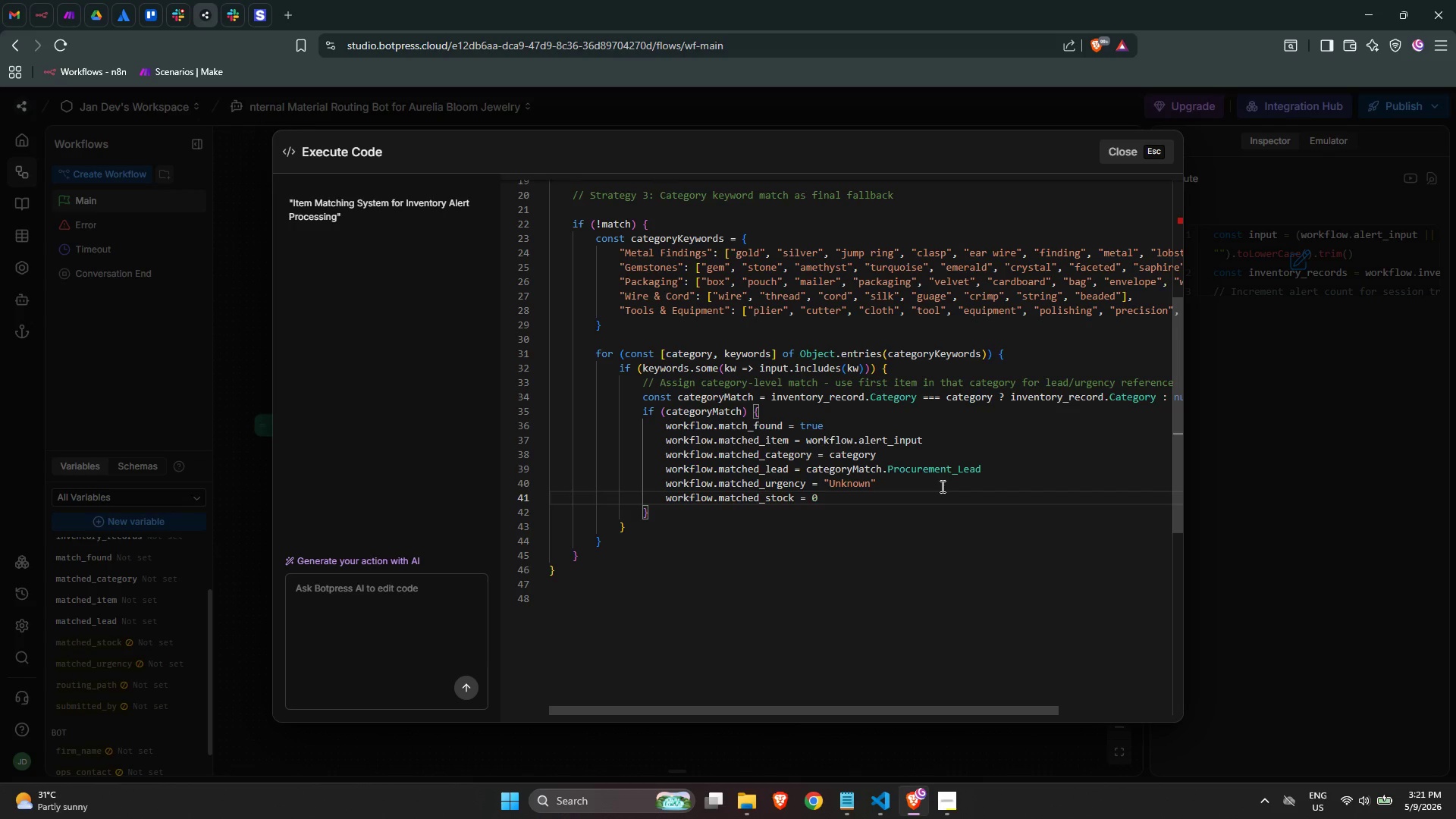 
key(Enter)
 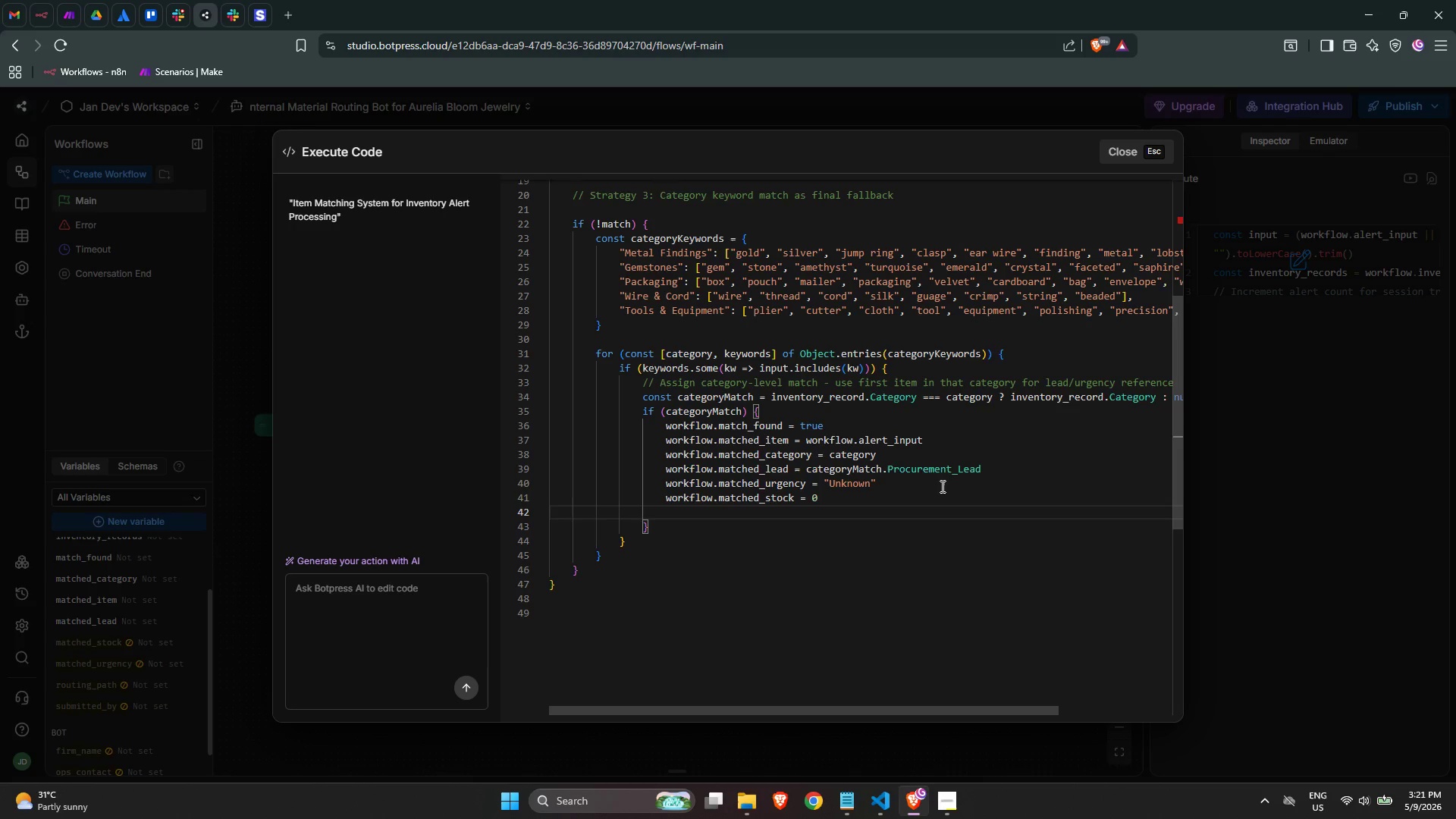 
type(workflow.routing)
 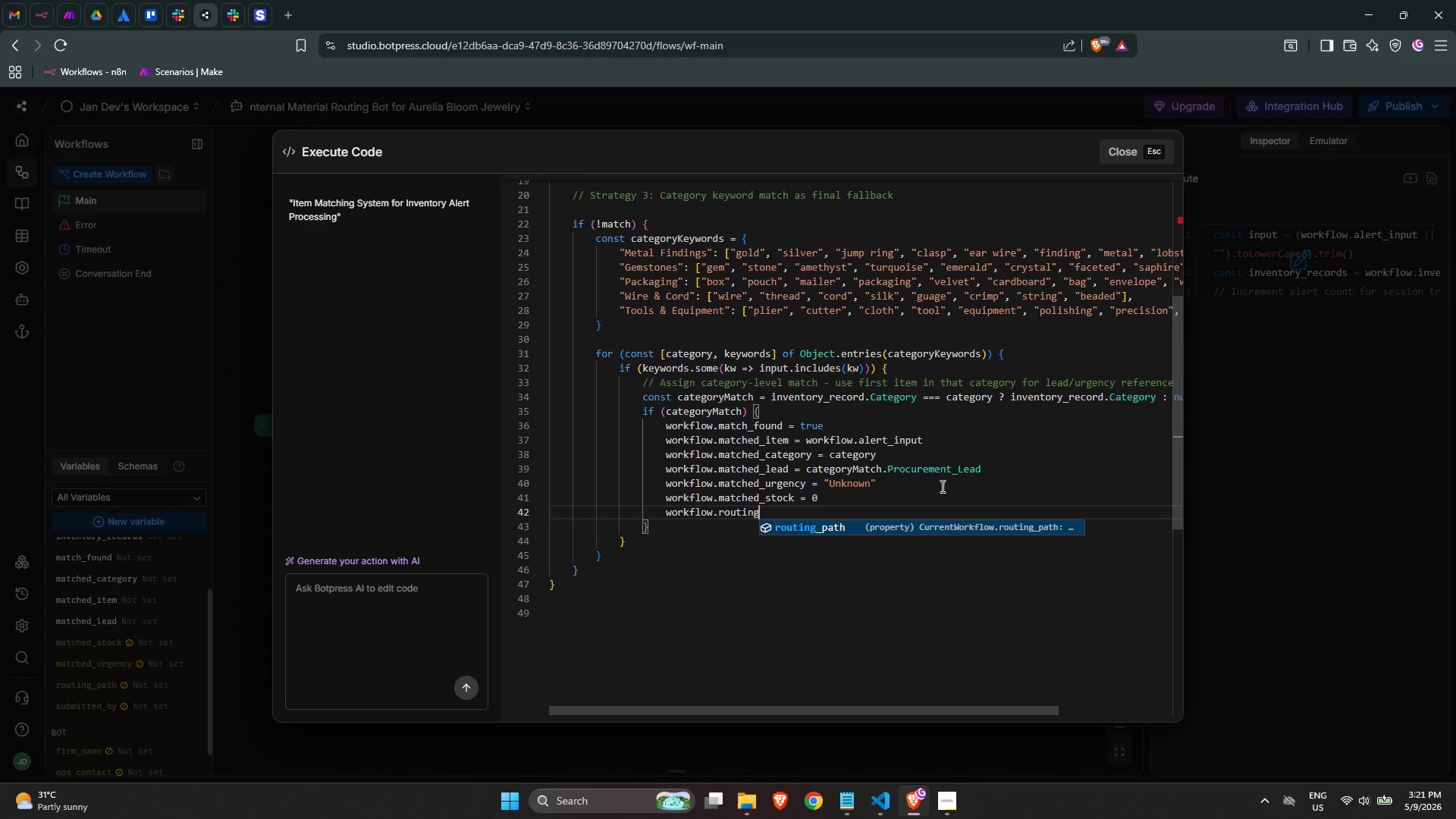 
key(Enter)
 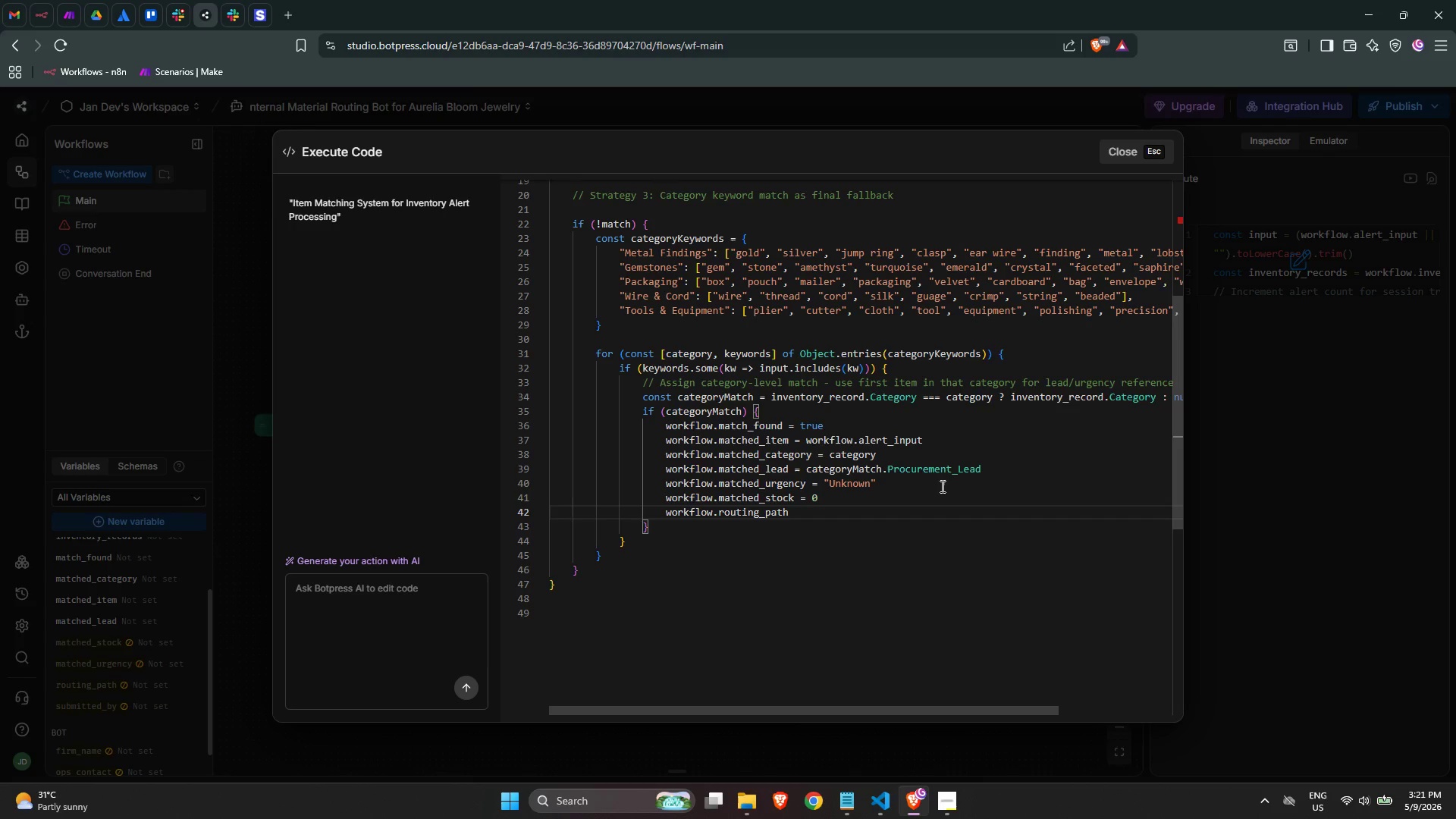 
type( = category)
 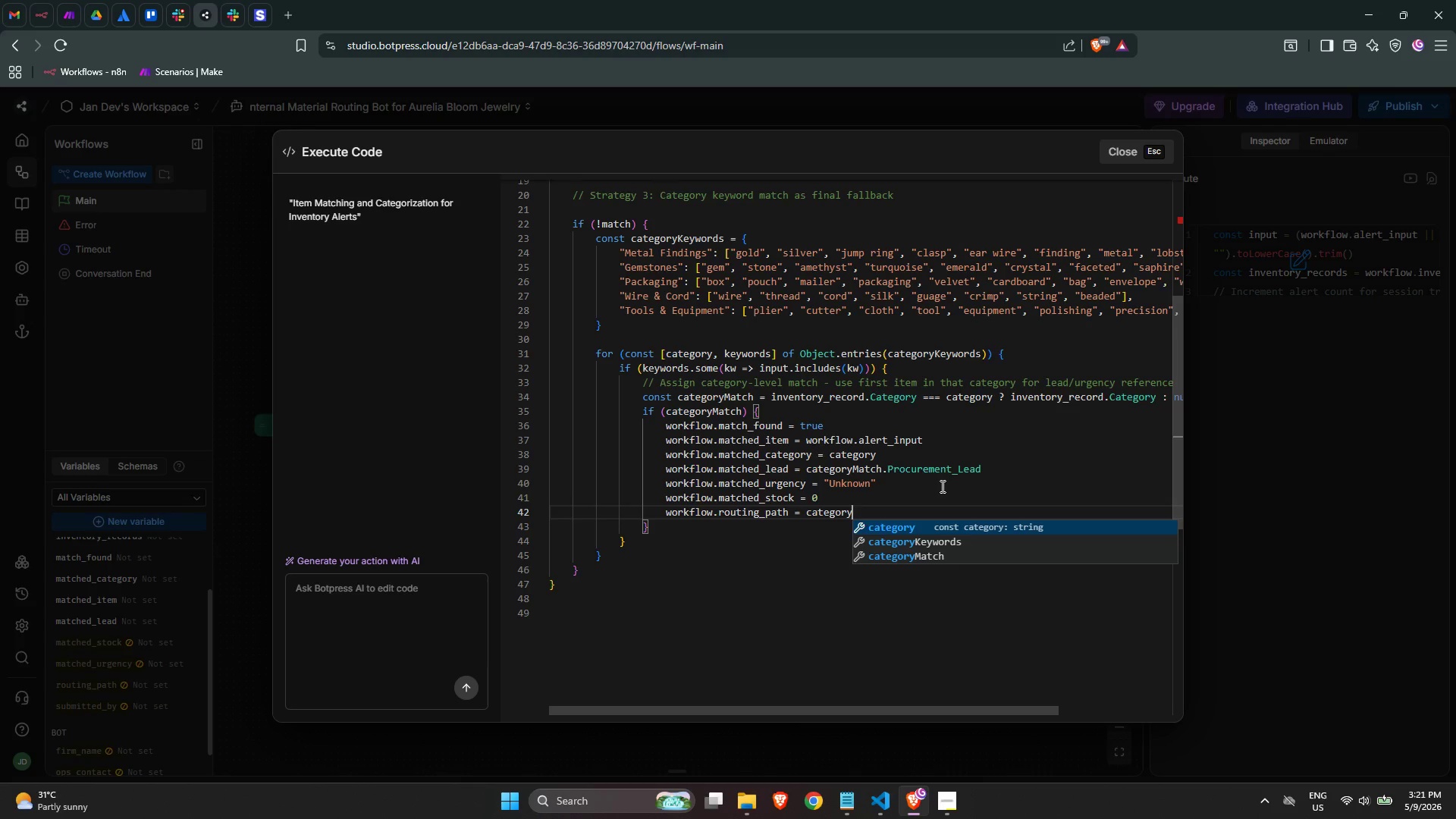 
wait(10.5)
 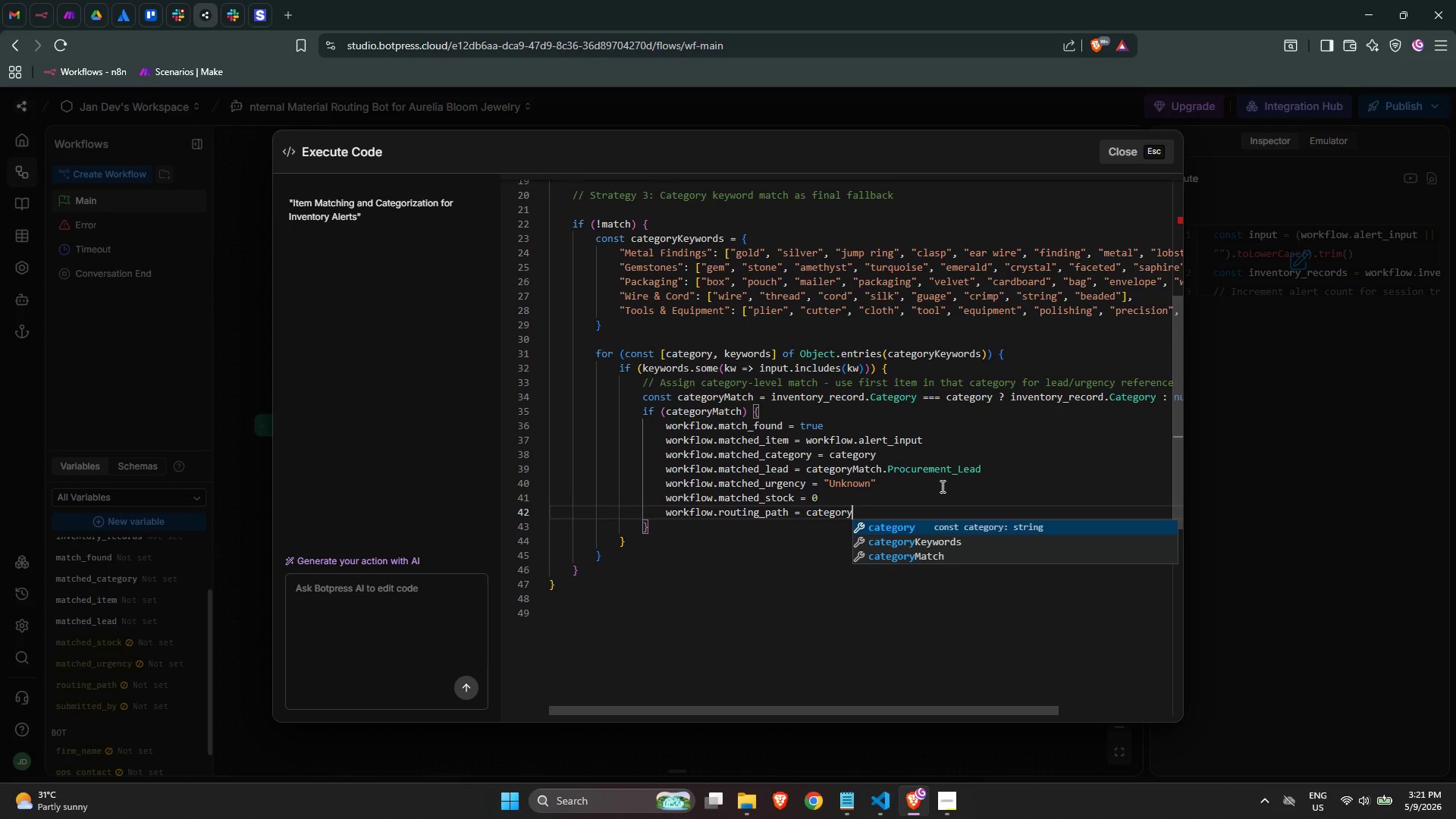 
mouse_move([723, 529])
 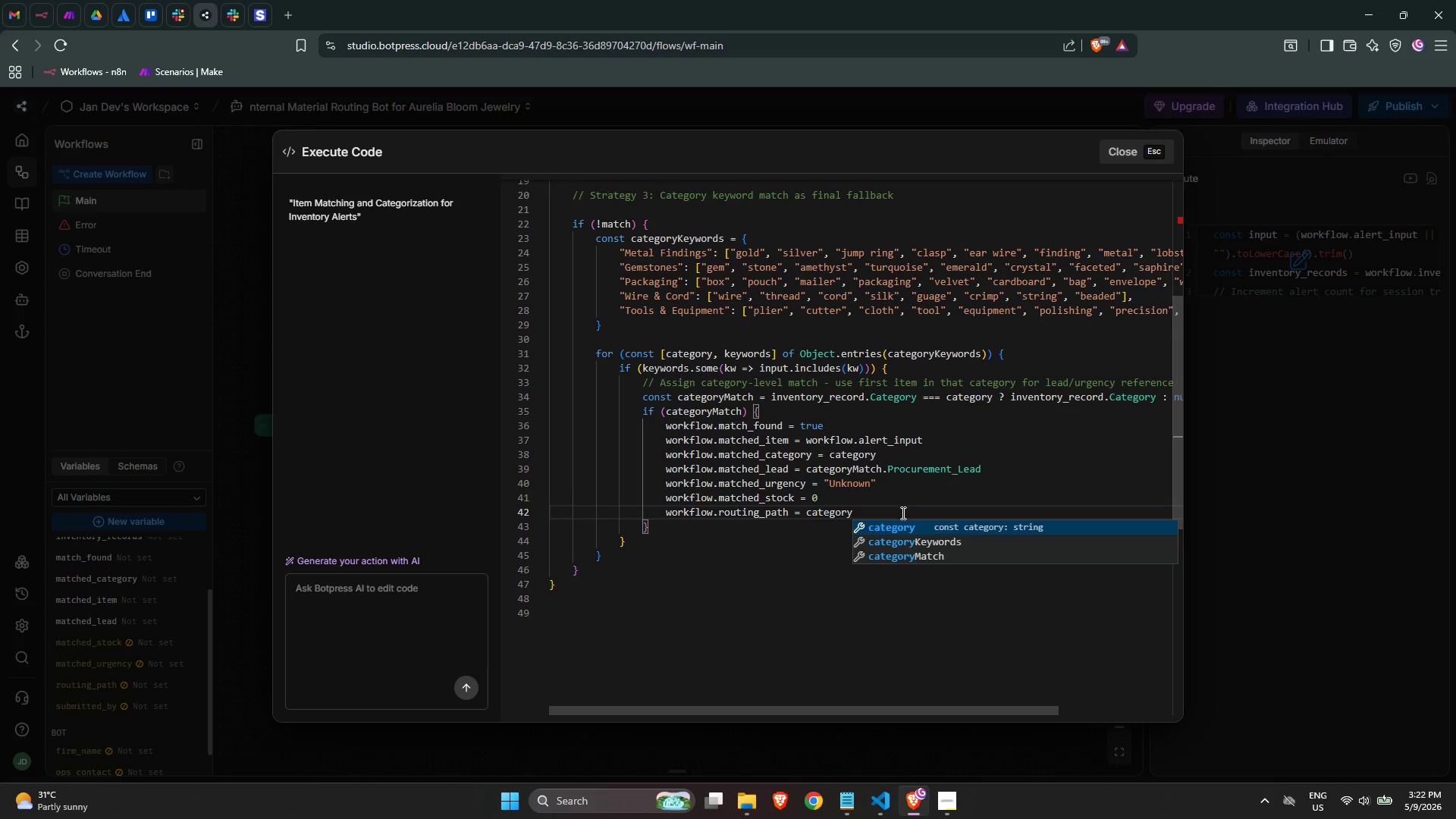 
left_click([900, 513])
 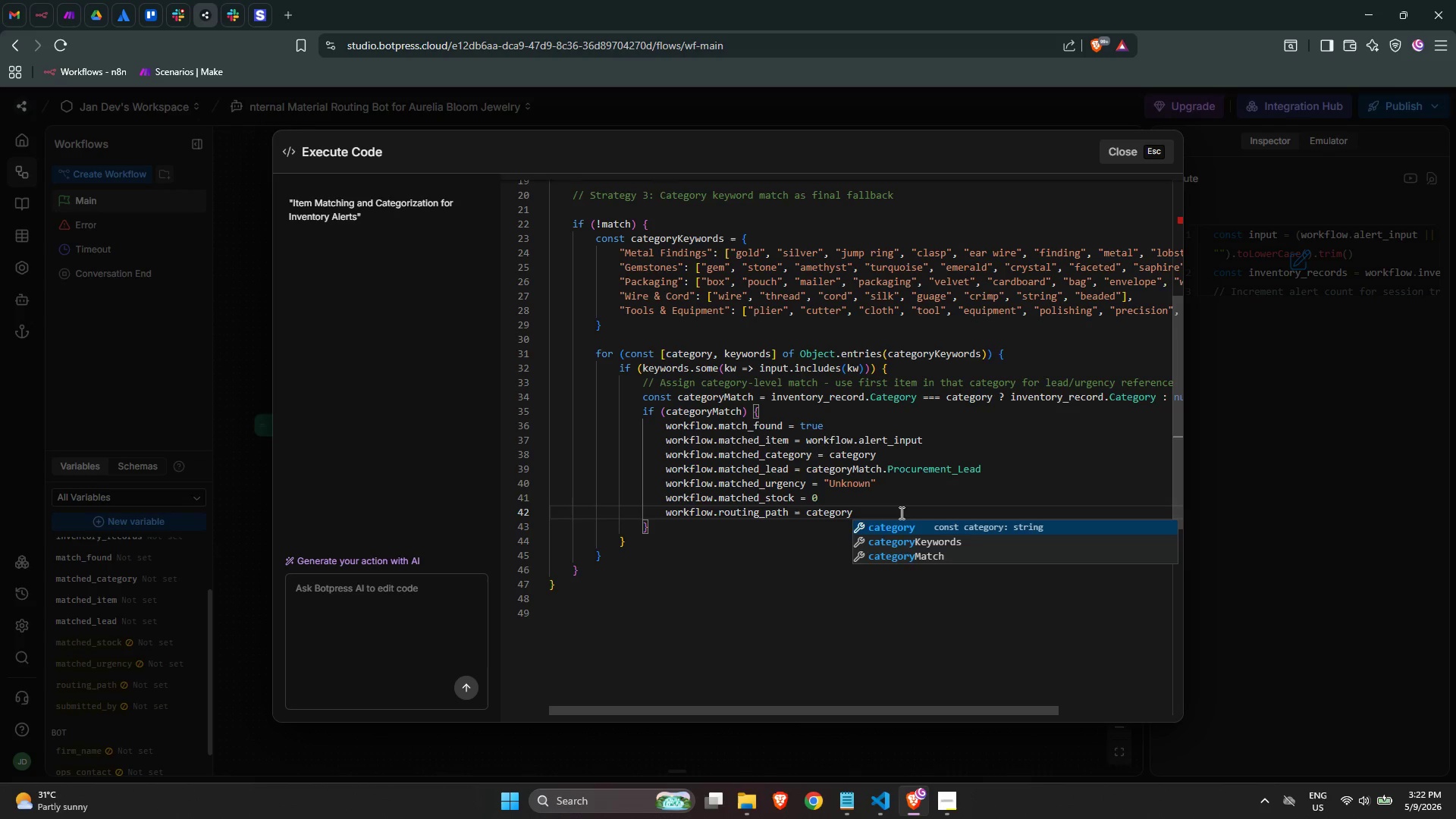 
key(NumpadEnter)
key(NumpadEnter)
type(retrun)
 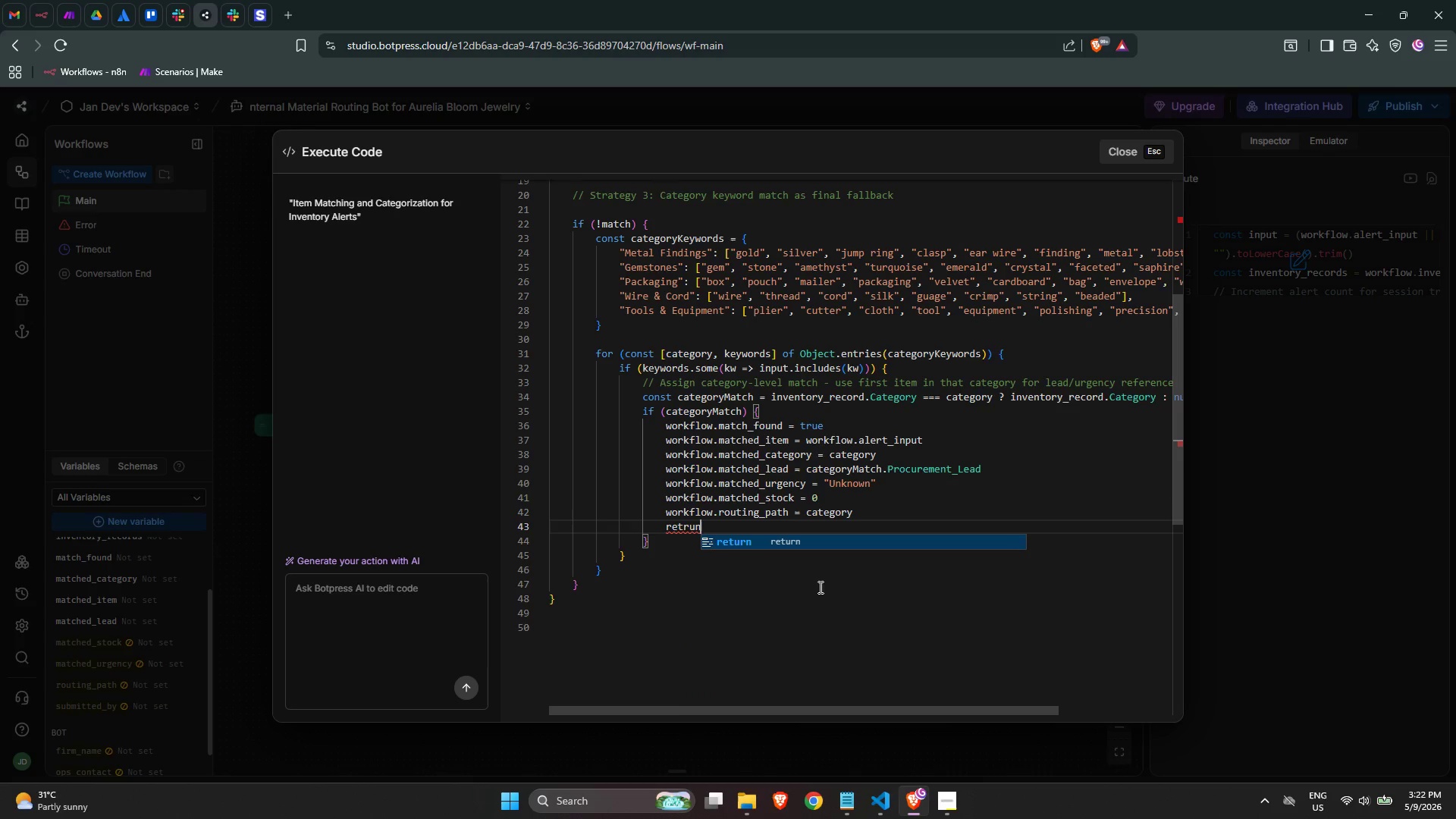 
left_click([814, 545])
 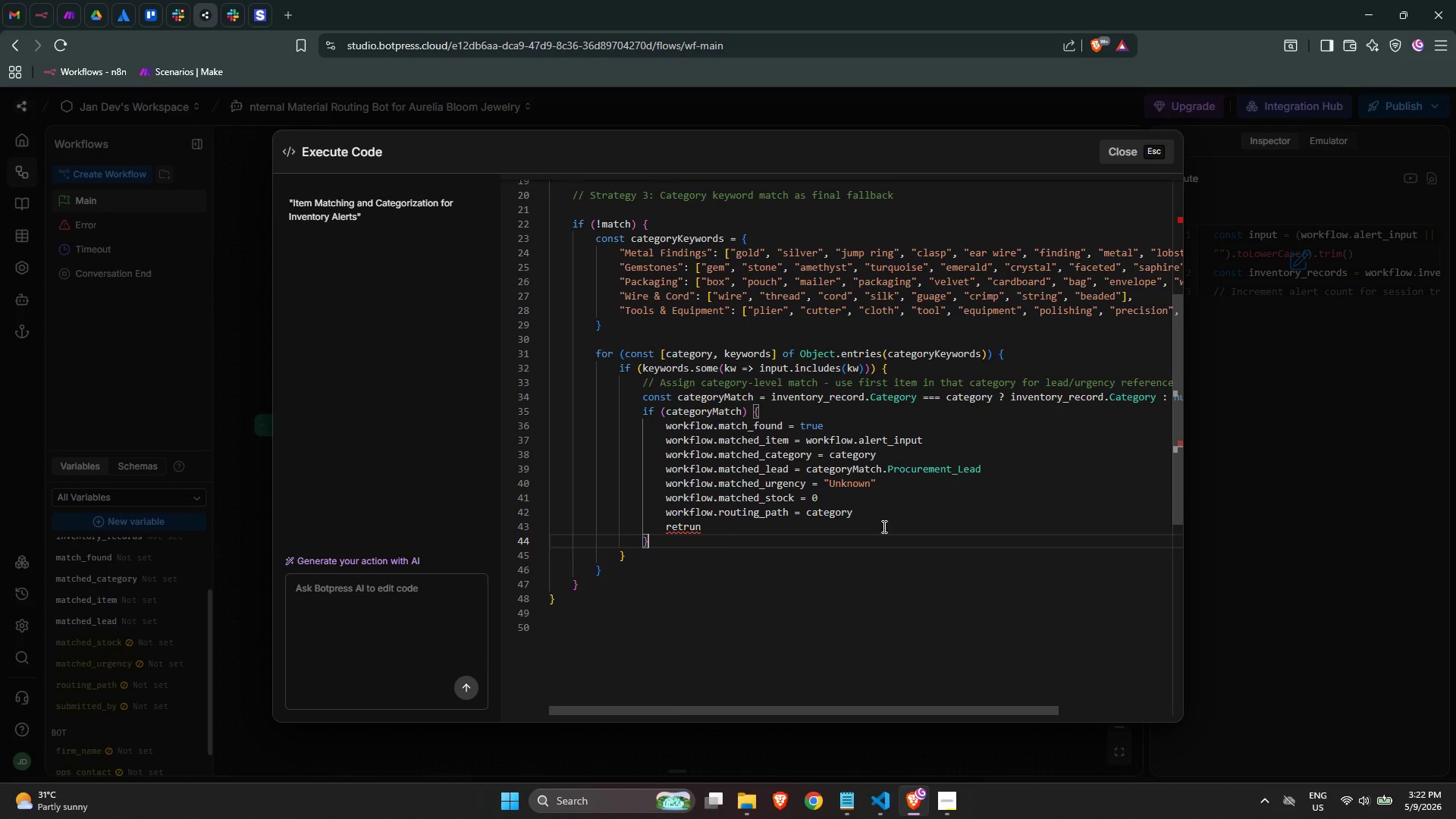 
left_click([882, 528])
 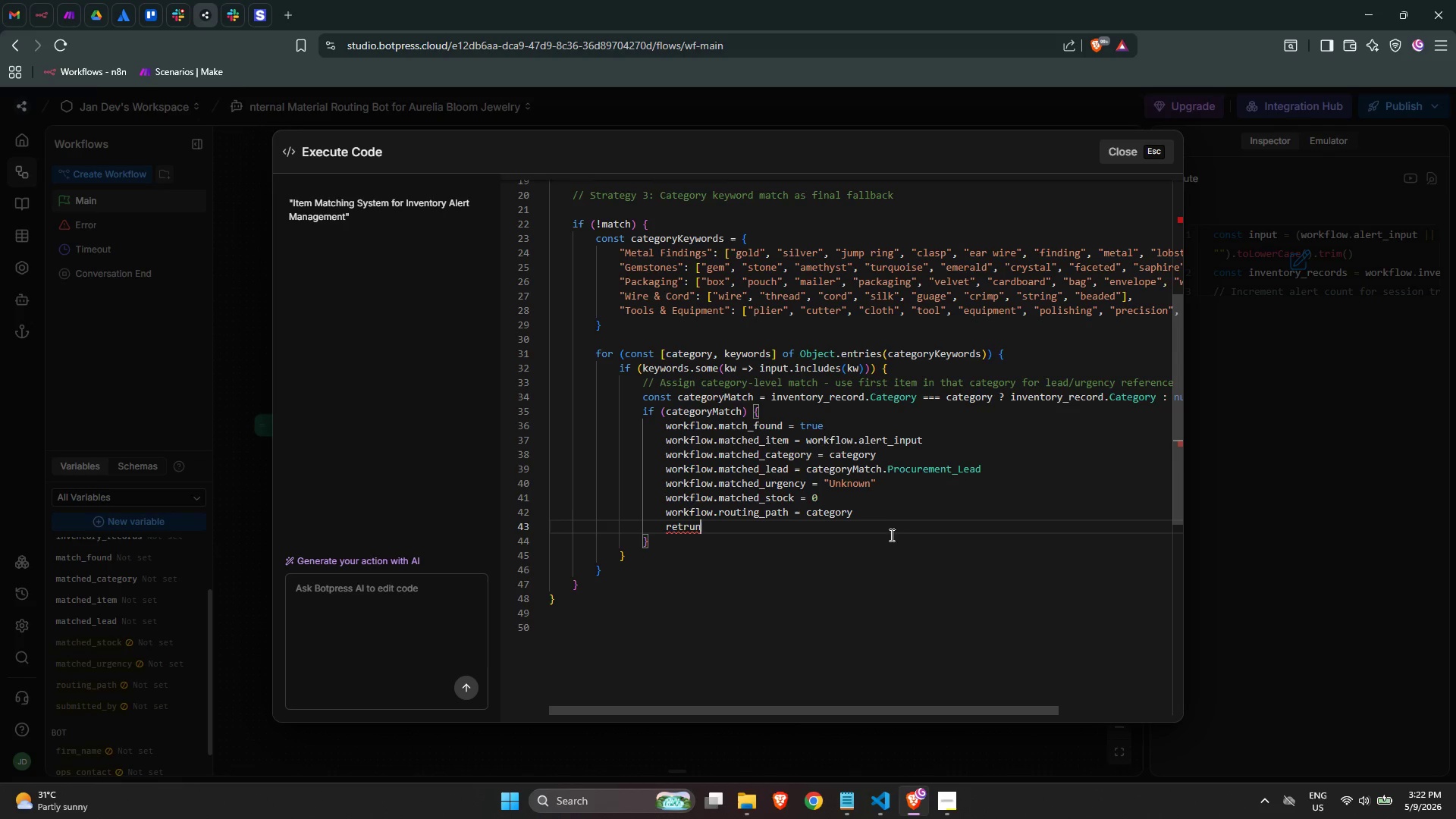 
left_click([689, 532])
 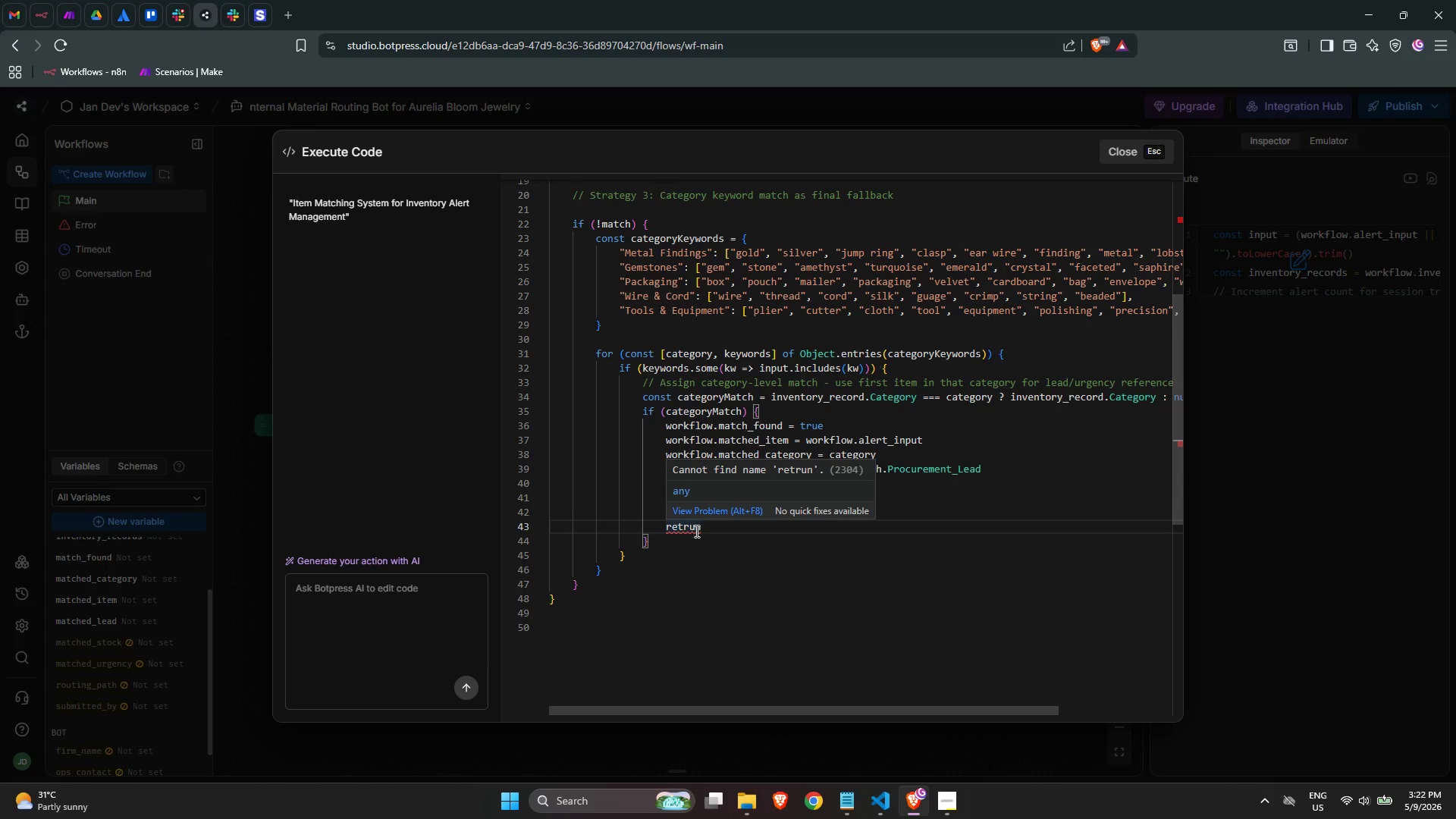 
key(Backspace)
 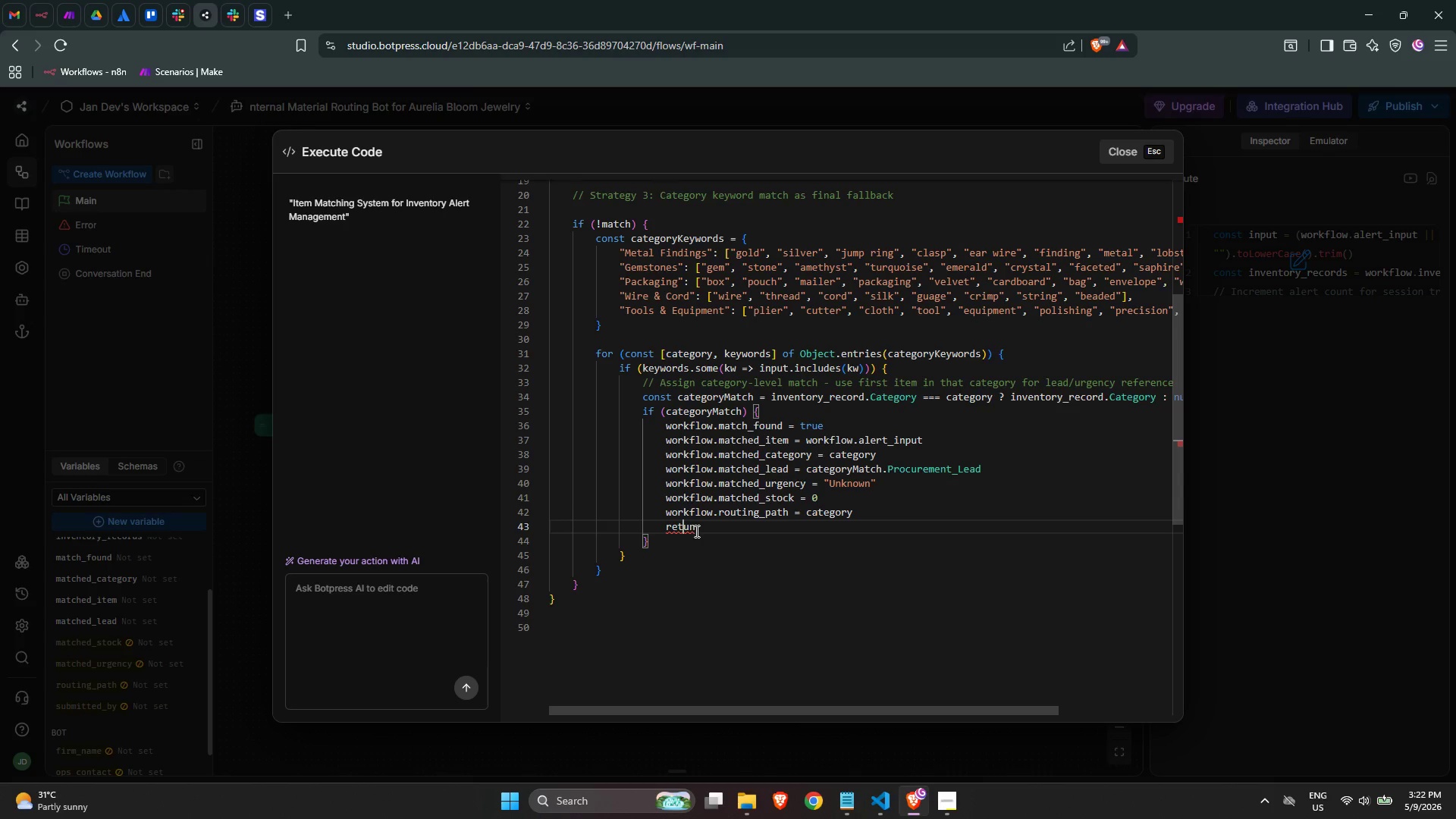 
key(ArrowRight)
 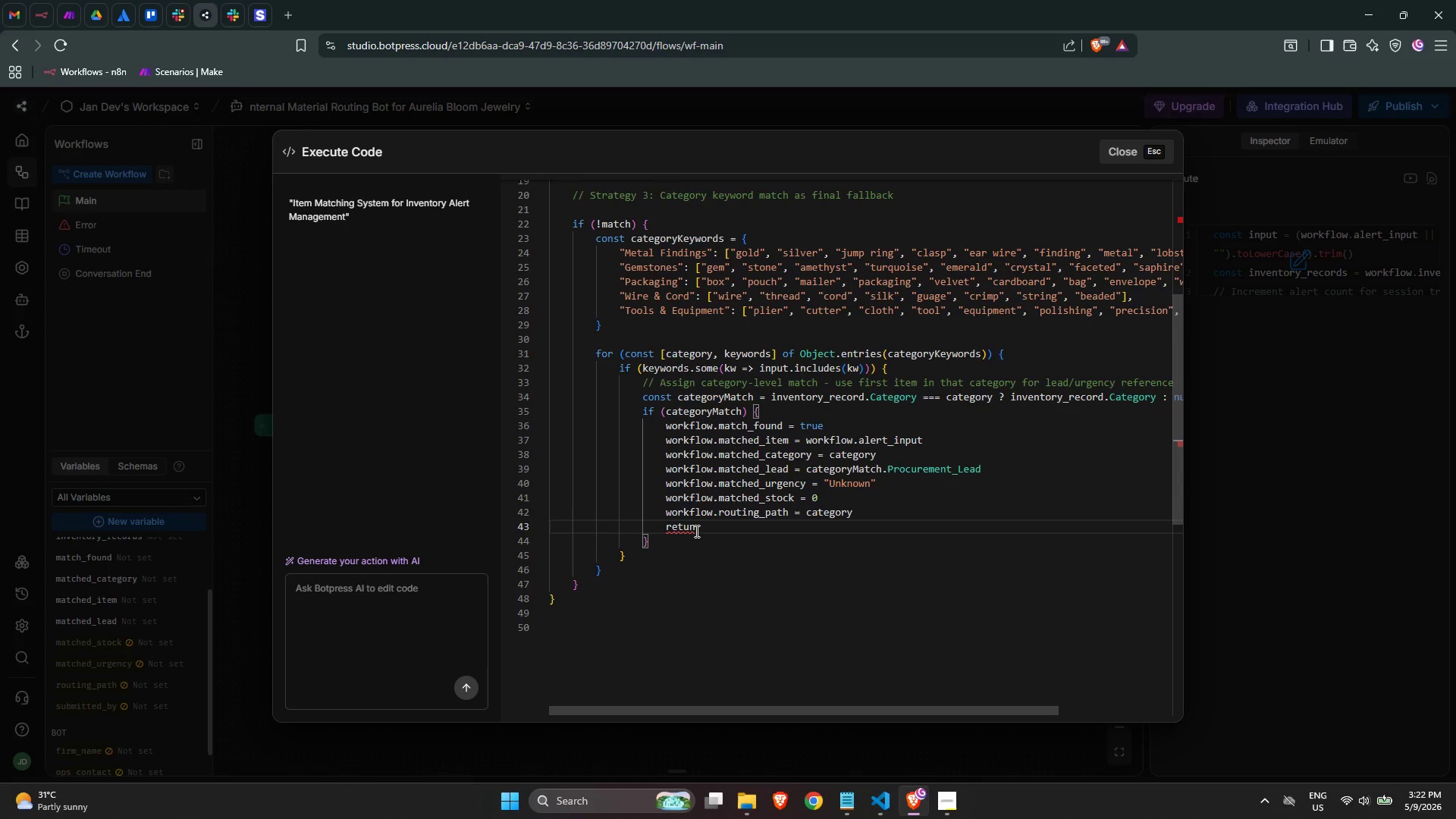 
key(R)
 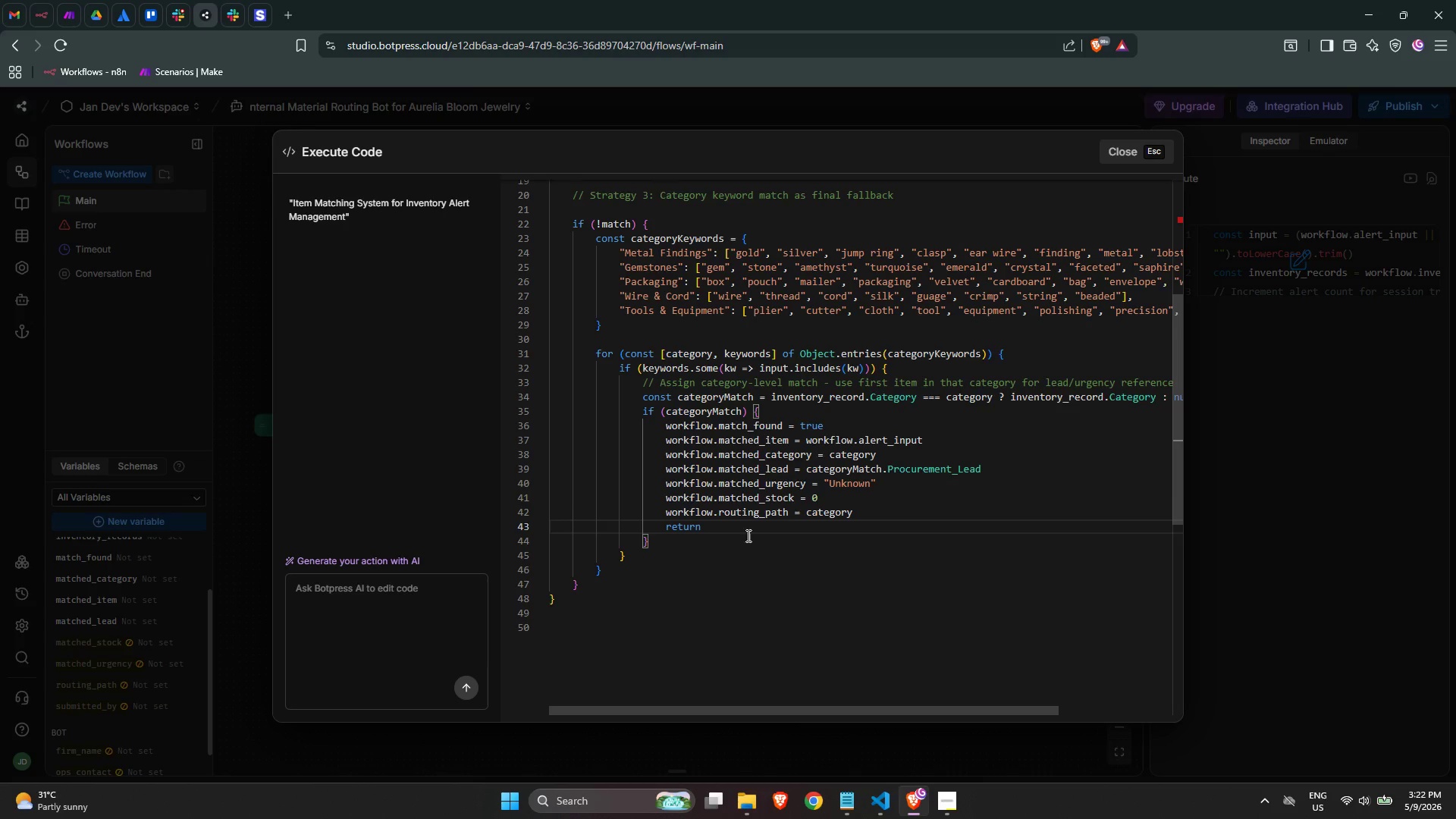 
left_click([742, 548])
 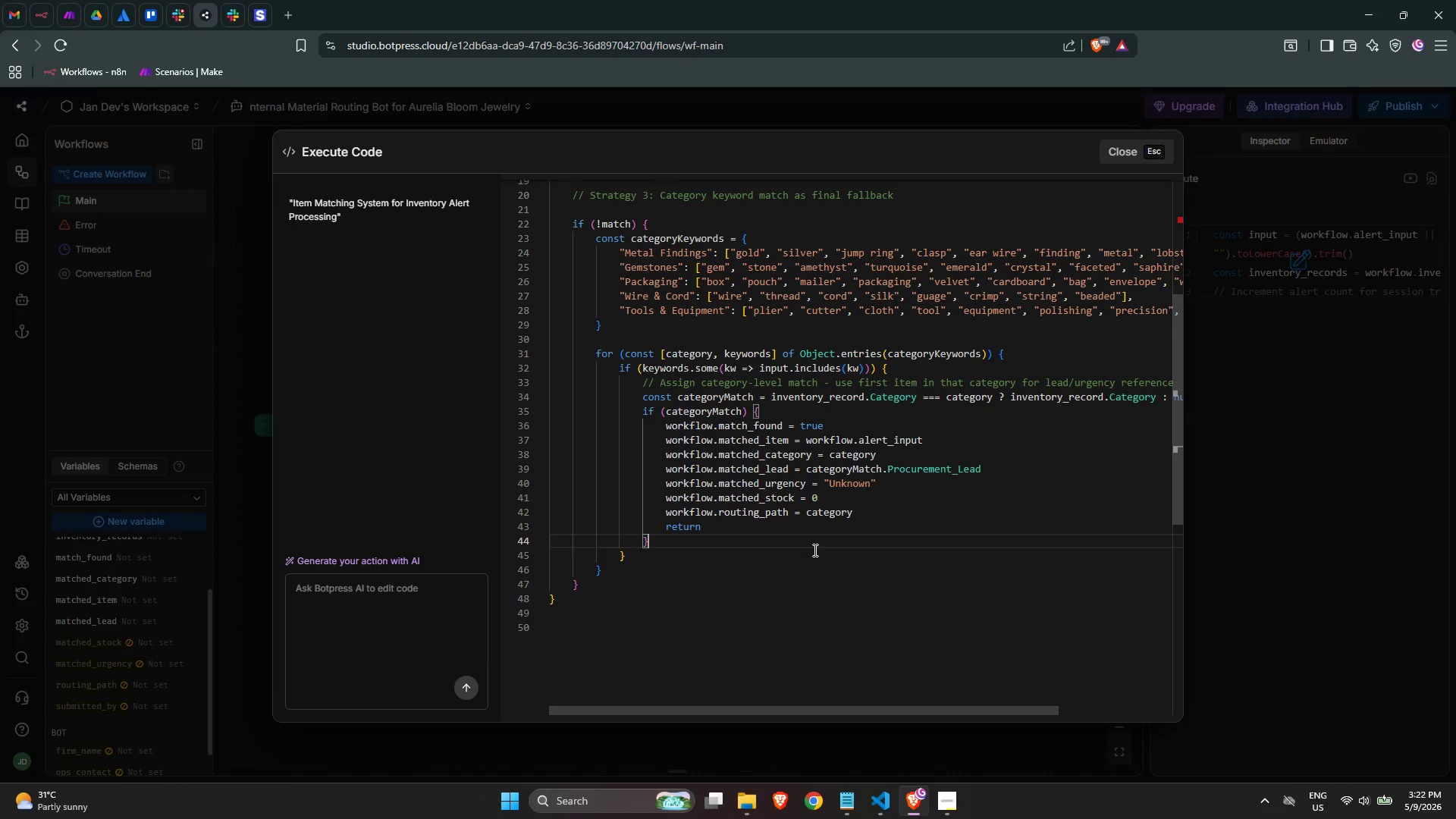 
wait(8.0)
 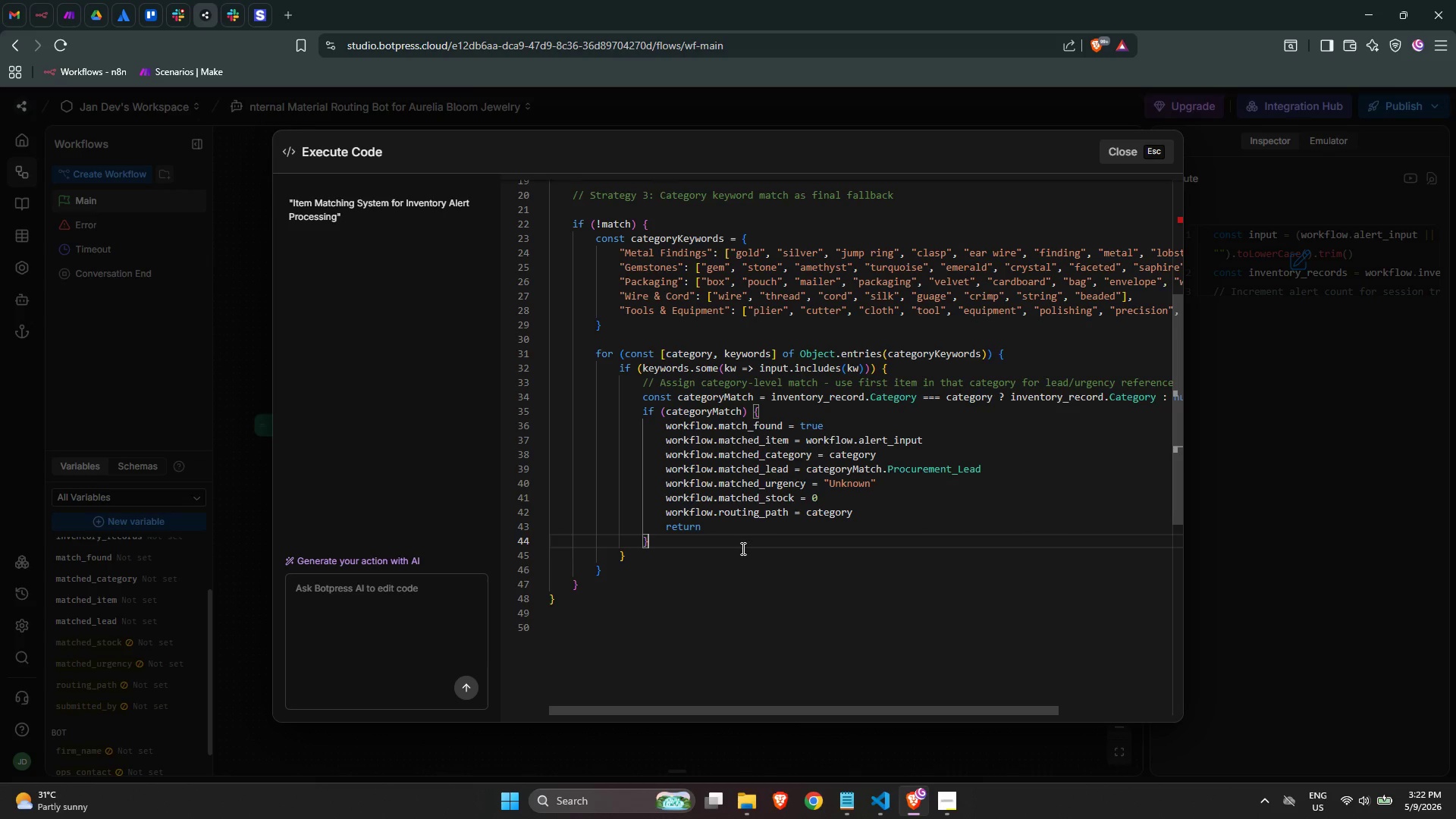 
double_click([600, 579])
 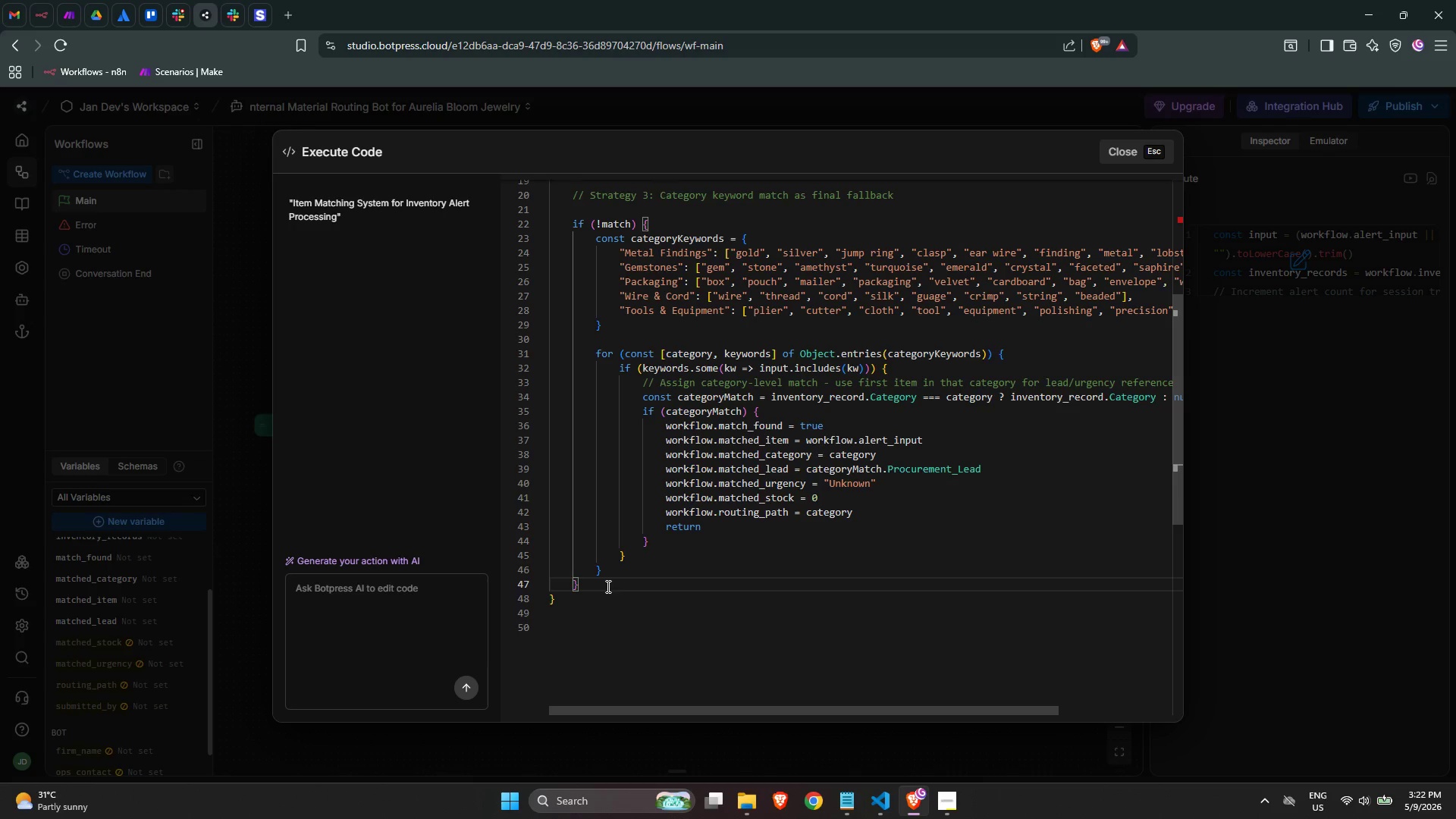 
key(Enter)
 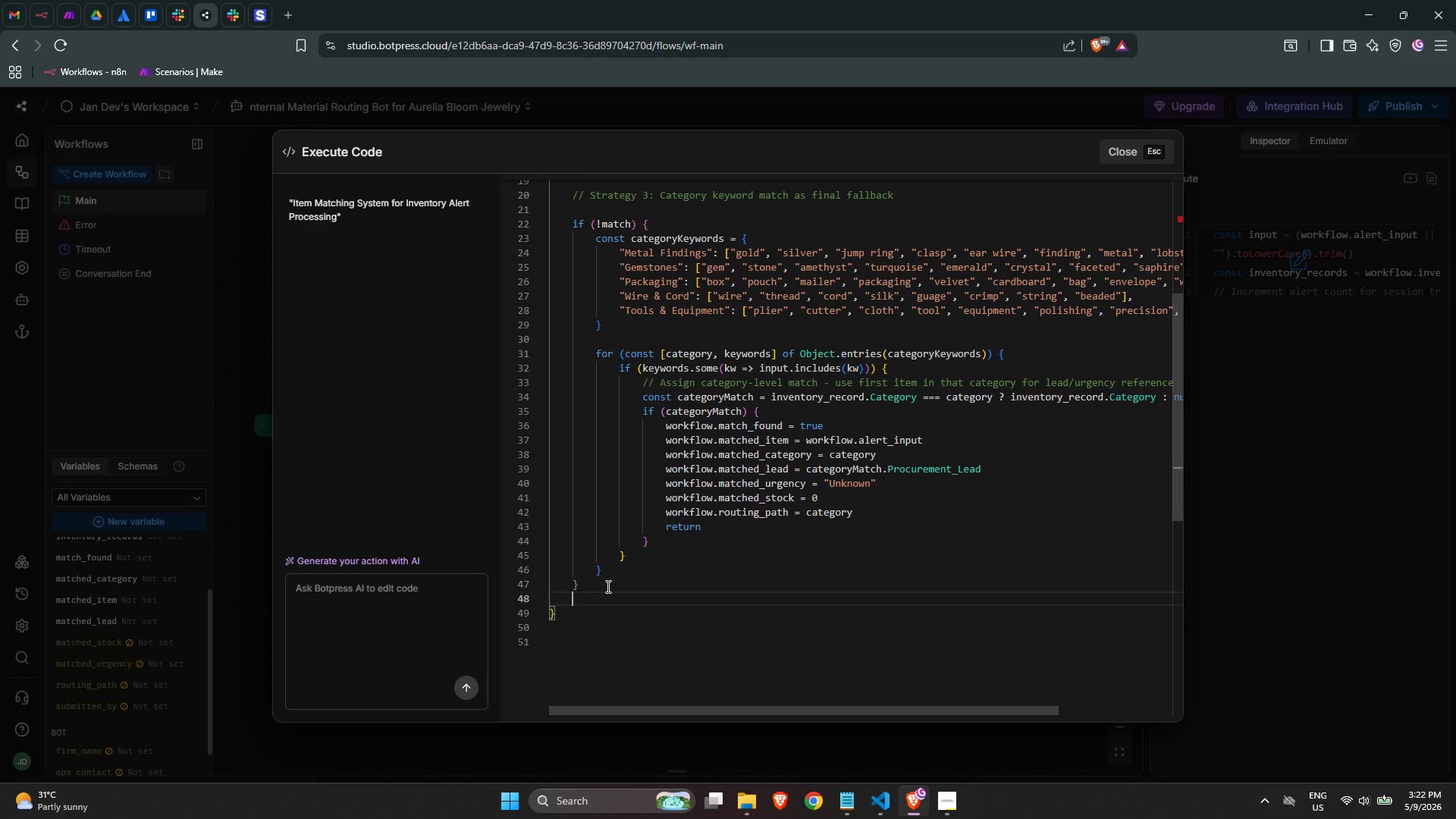 
key(Enter)
 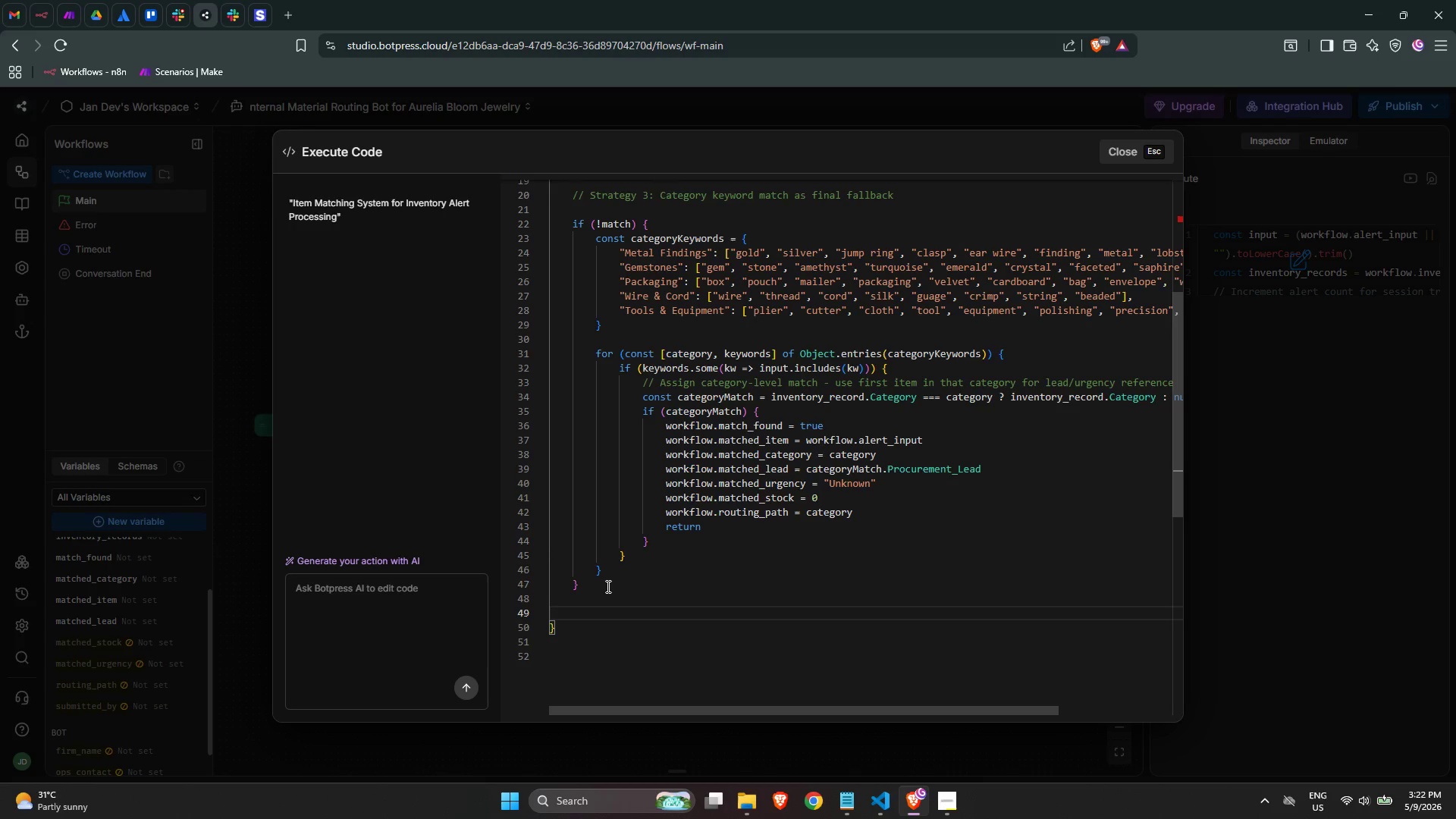 
type(// Set variable based on result)
 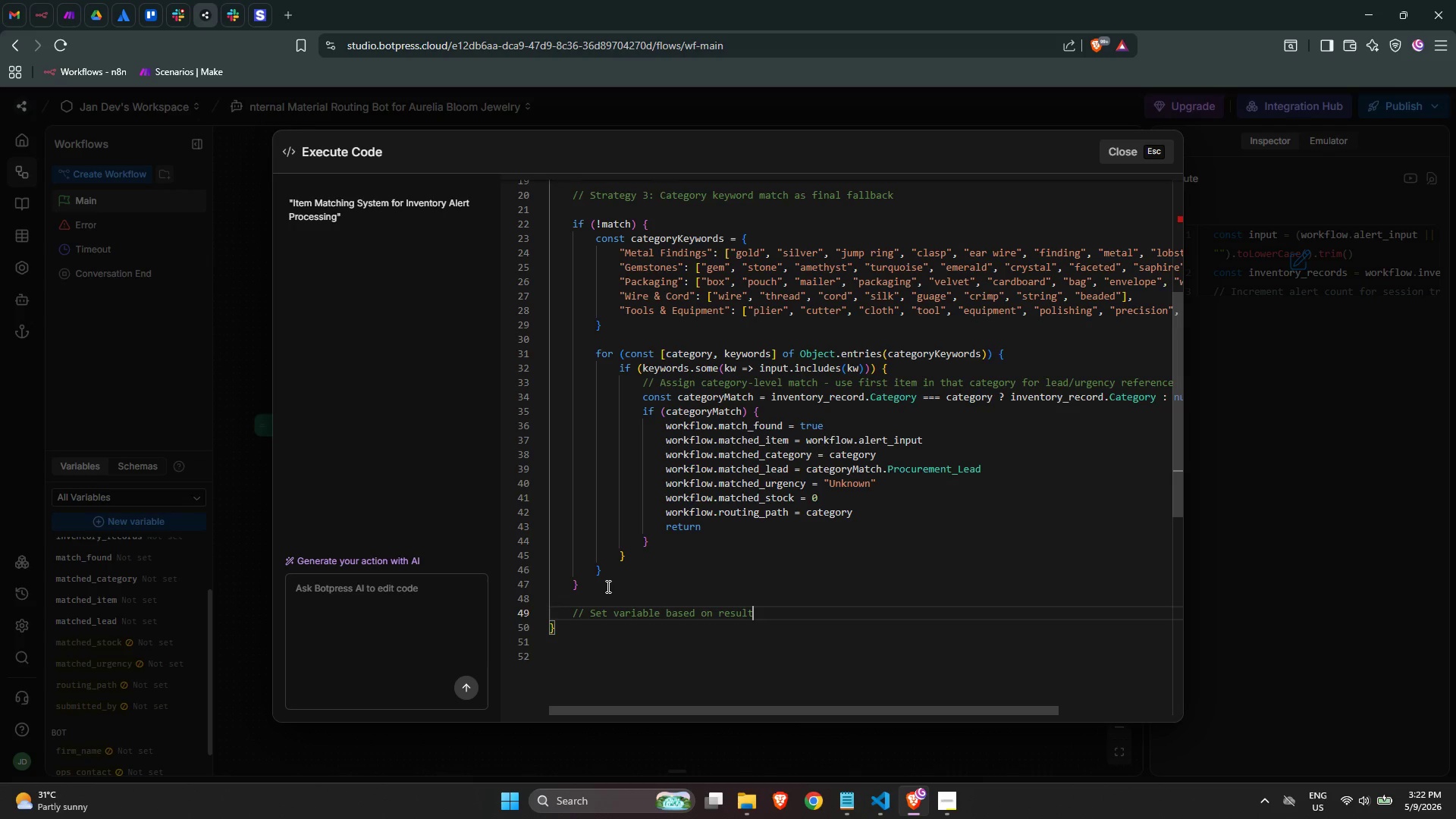 
key(Enter)
 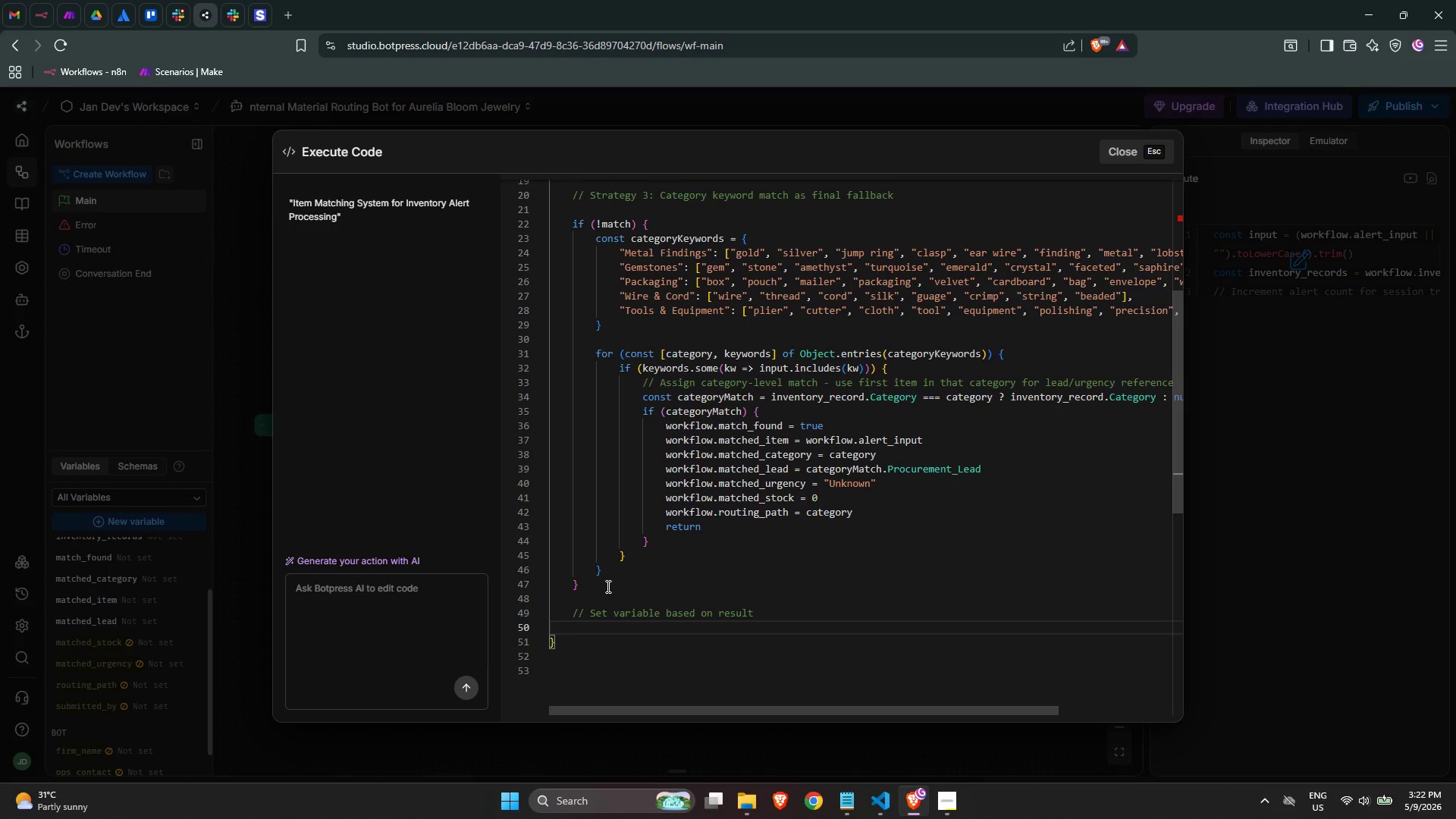 
type(if )
key(Backspace)
type( (match)
 